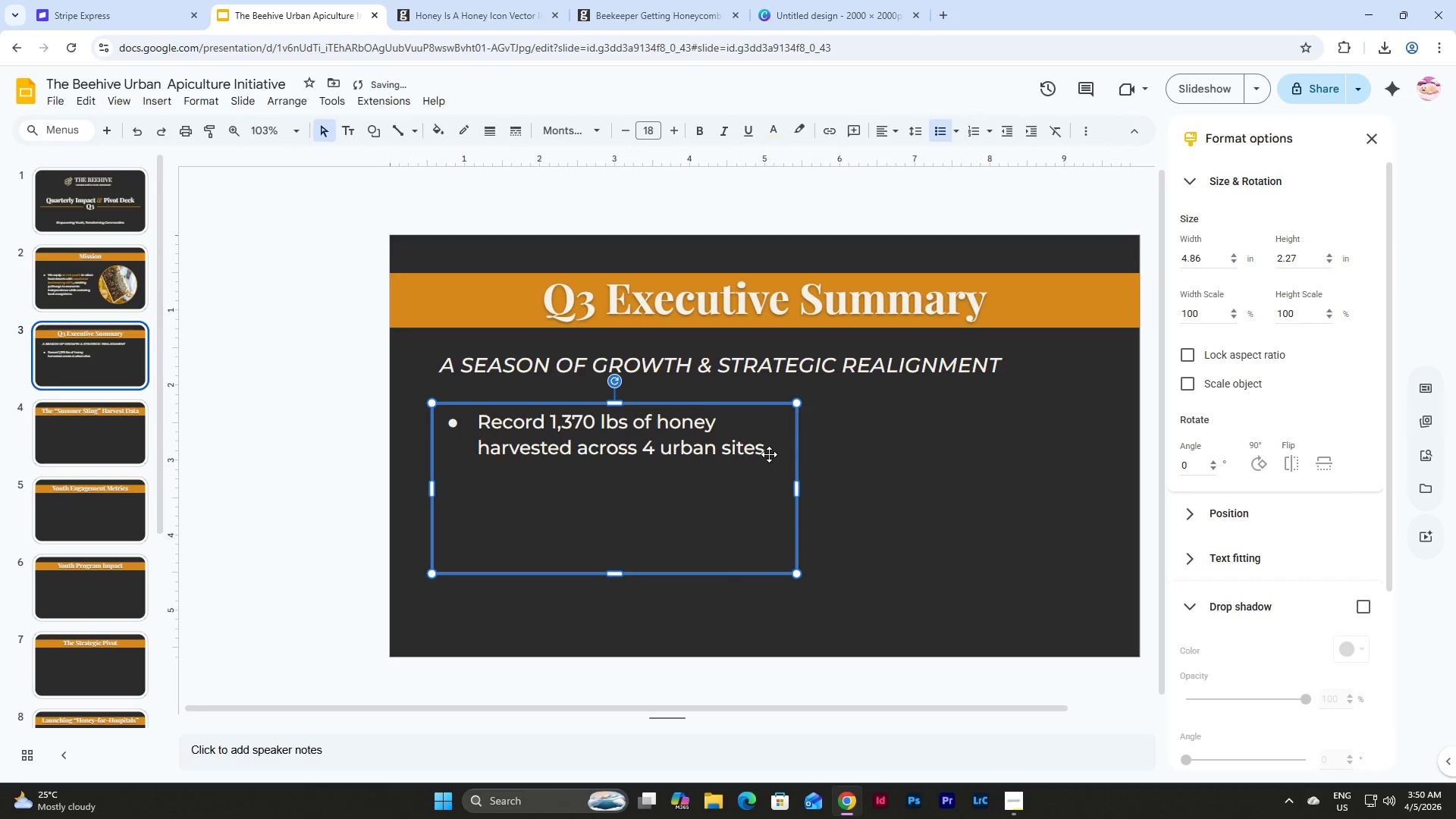 
double_click([773, 450])
 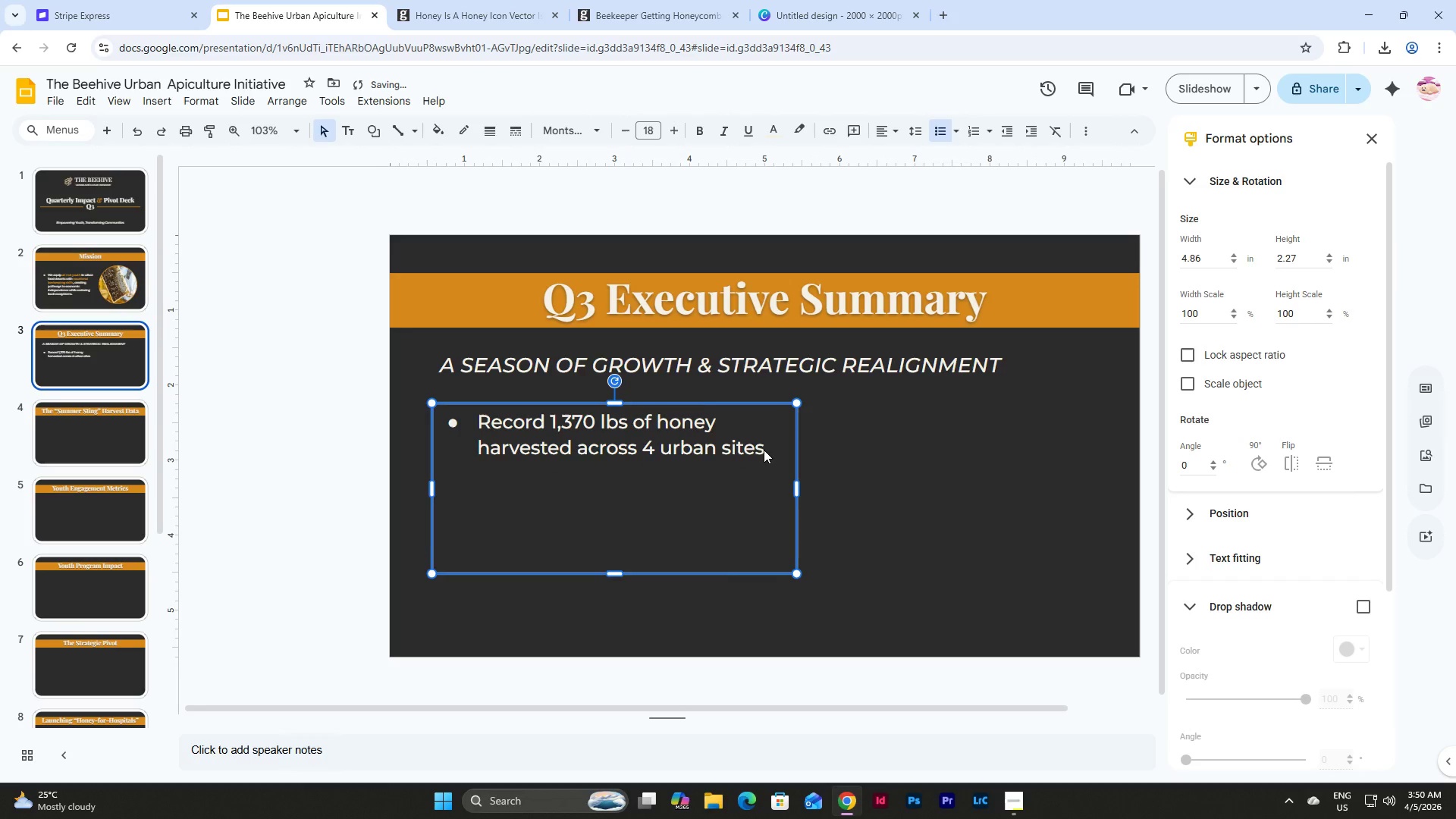 
left_click([764, 450])
 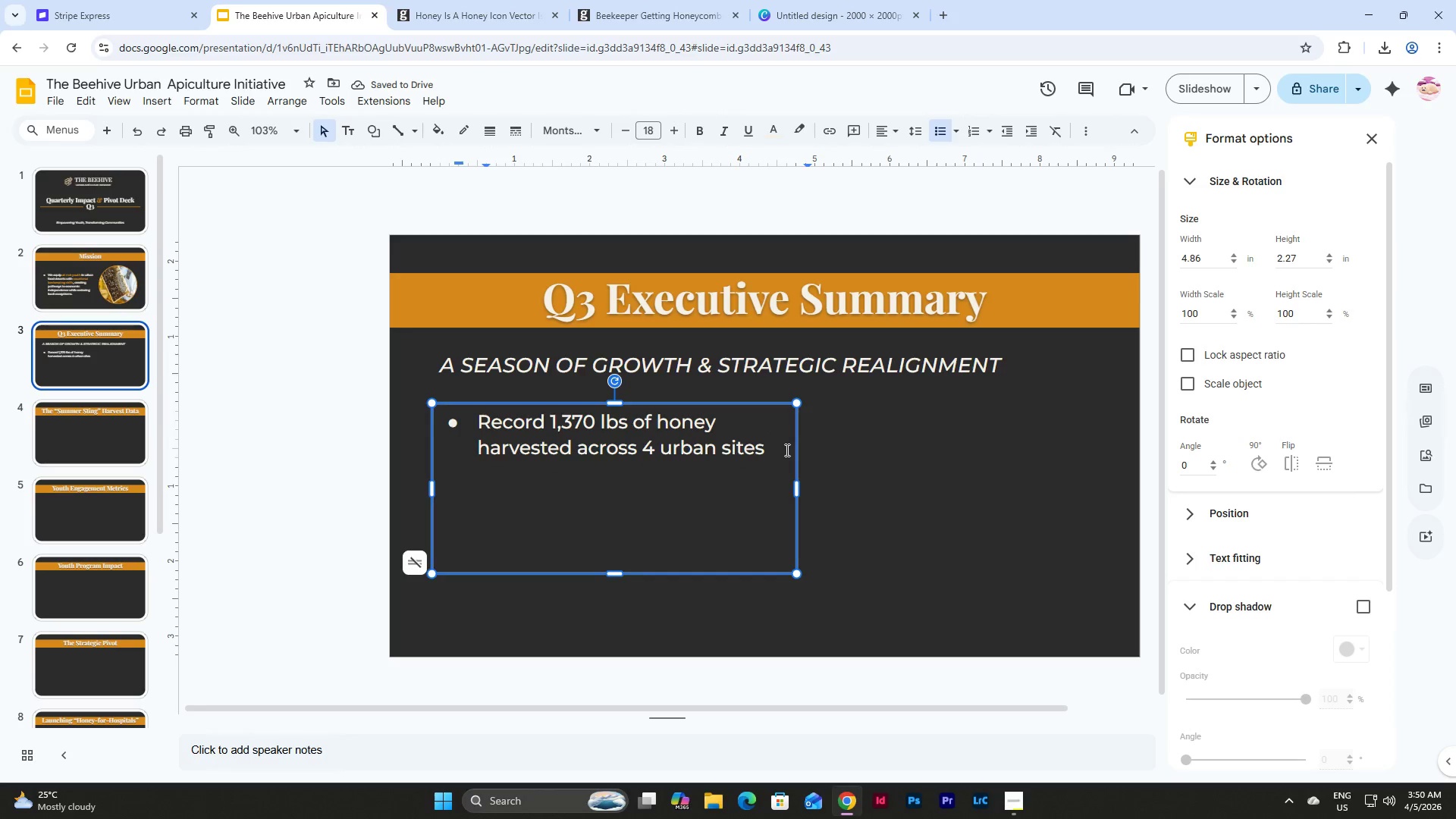 
key(Enter)
 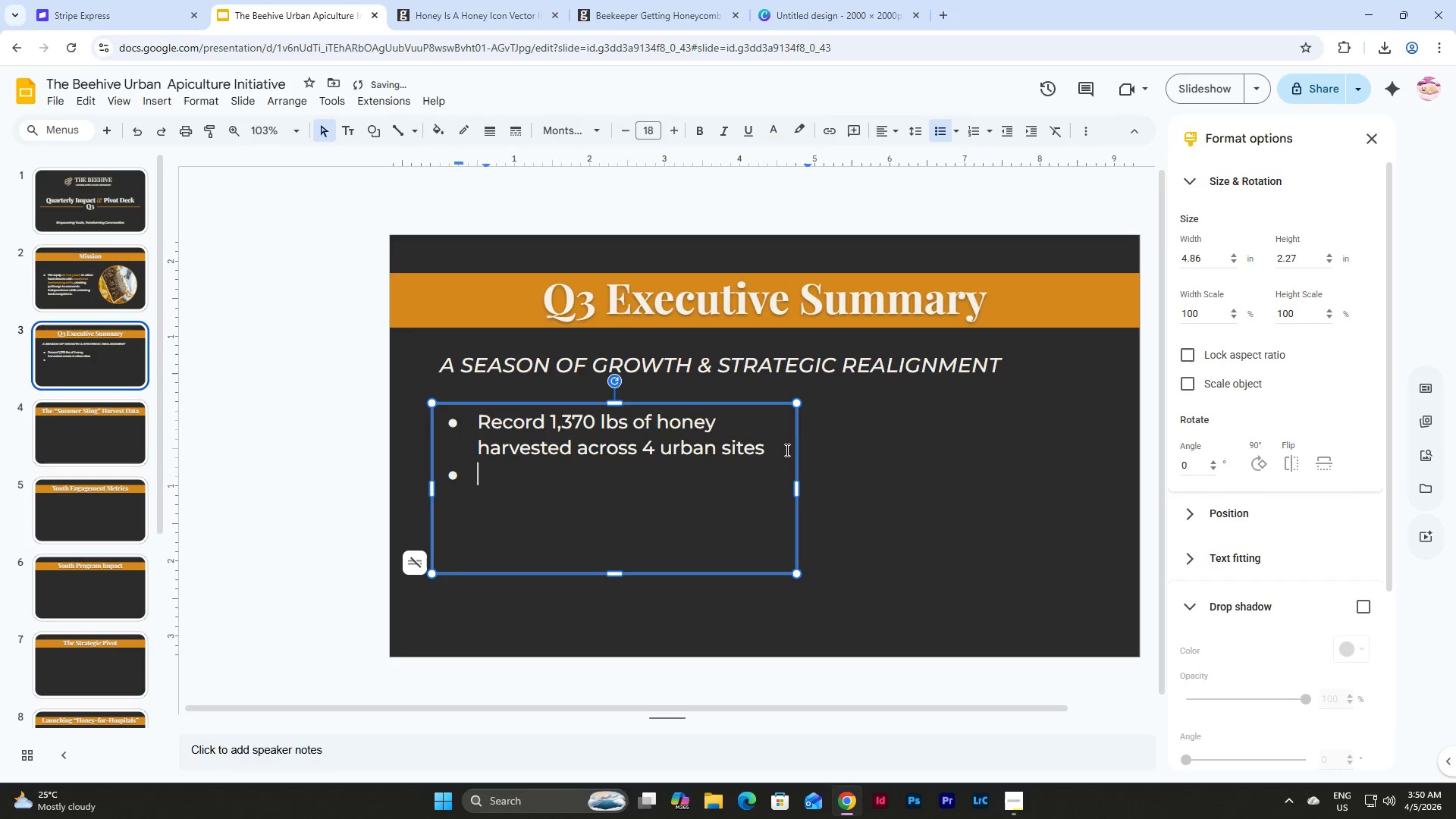 
type(90% youth graduation rate from summer cohort)
 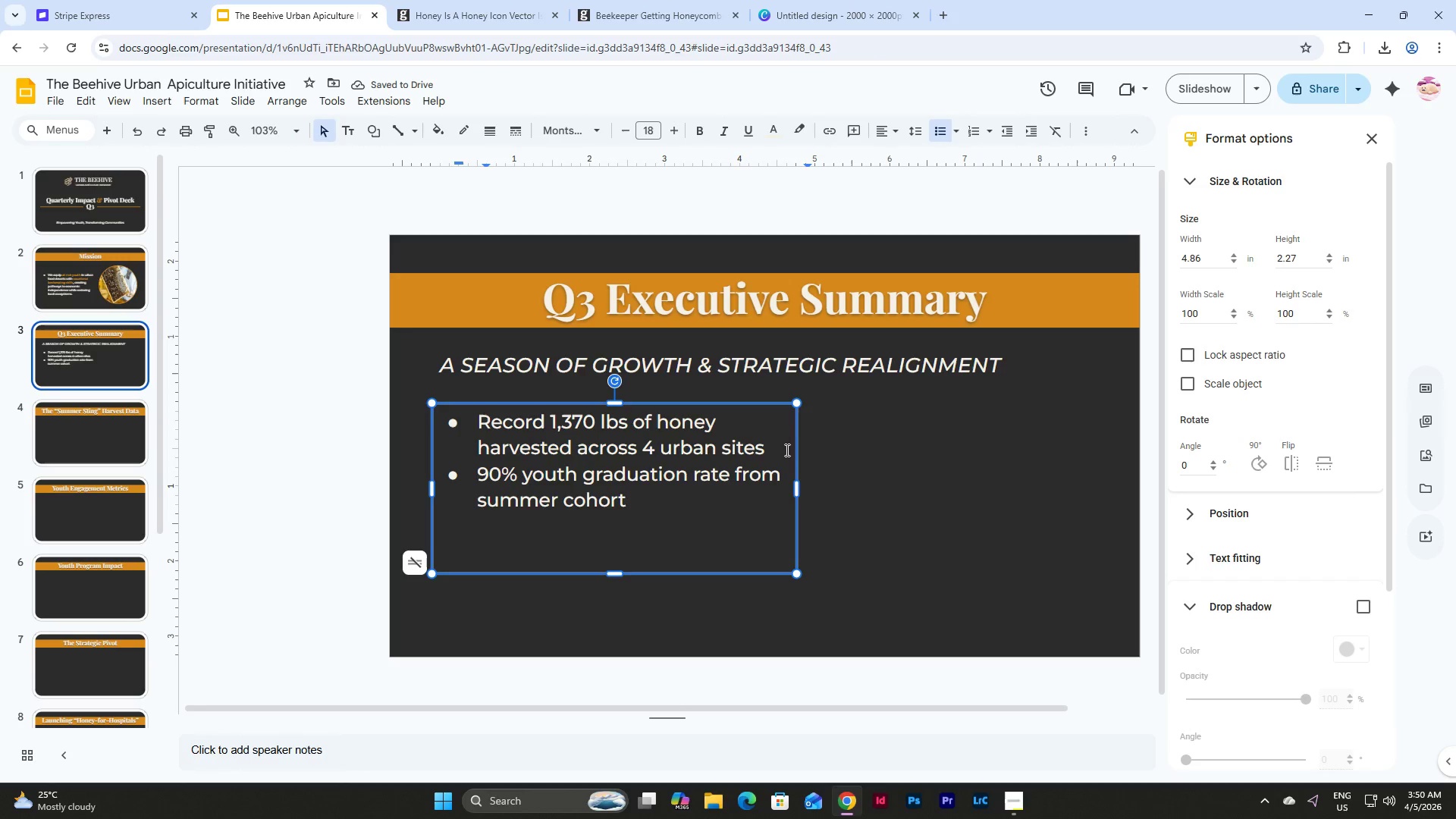 
key(Enter)
 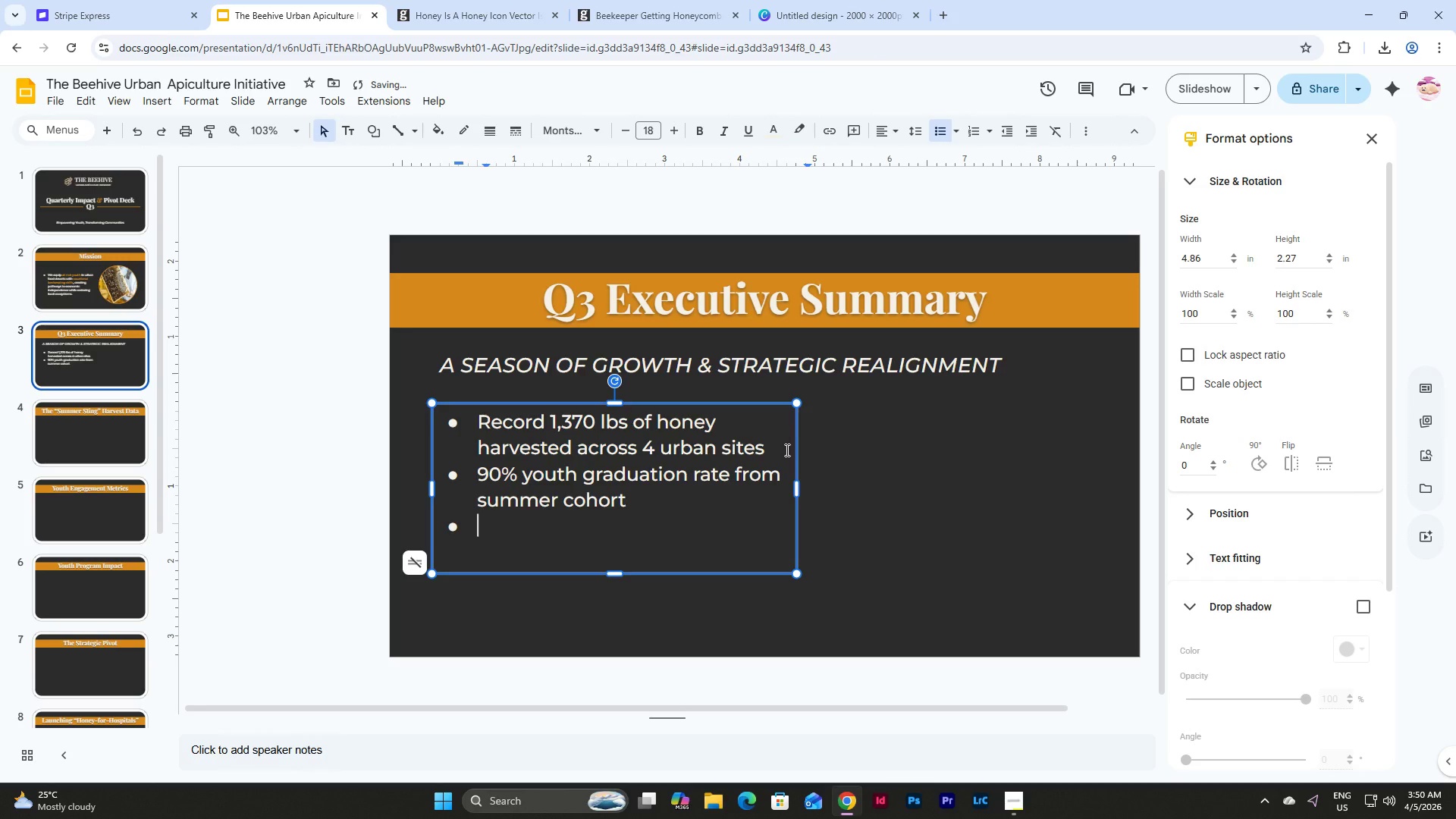 
type(Successful pilot of hospital wholesale partnerships)
 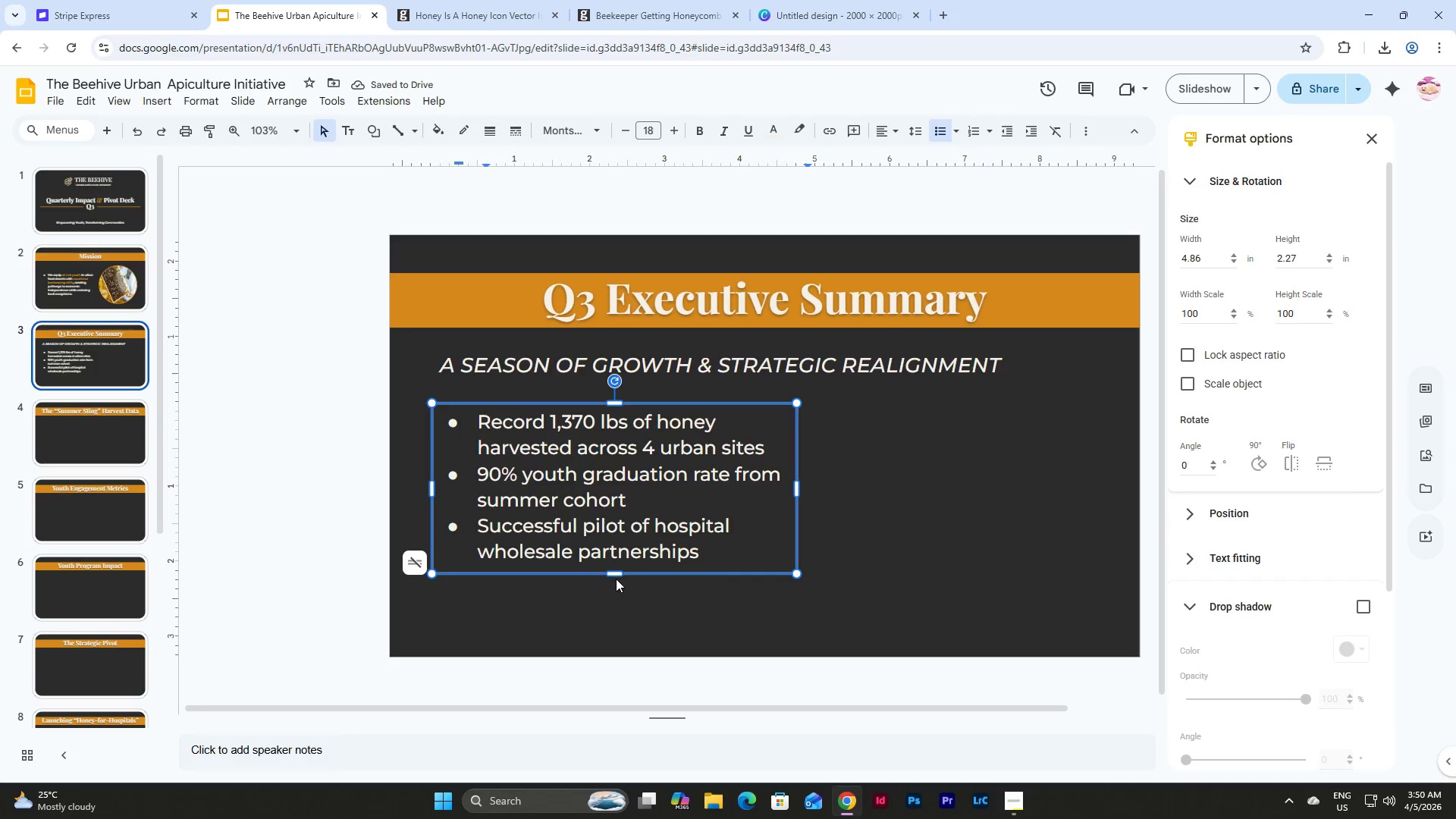 
left_click_drag(start_coordinate=[616, 571], to_coordinate=[616, 617])
 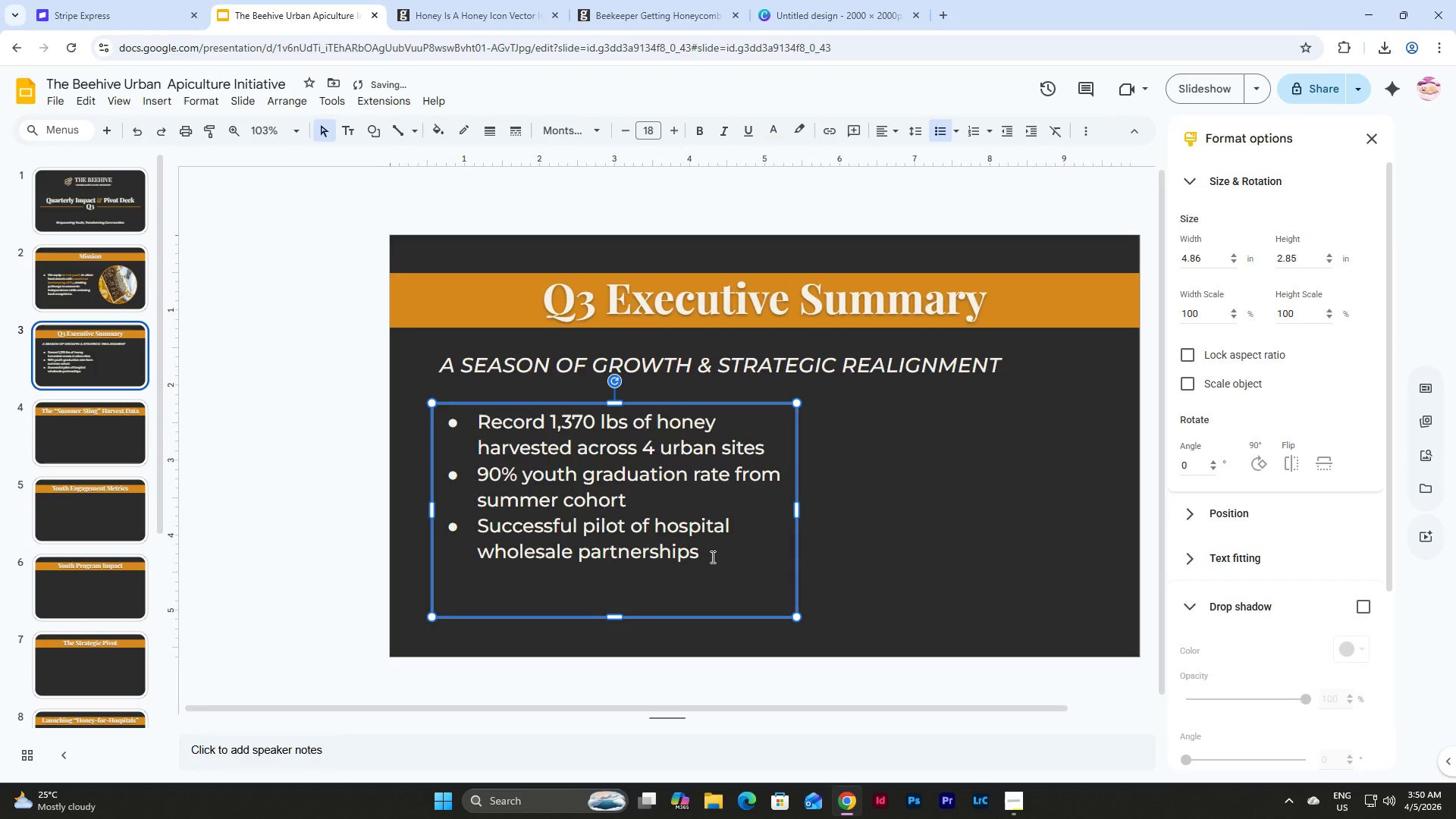 
left_click([711, 557])
 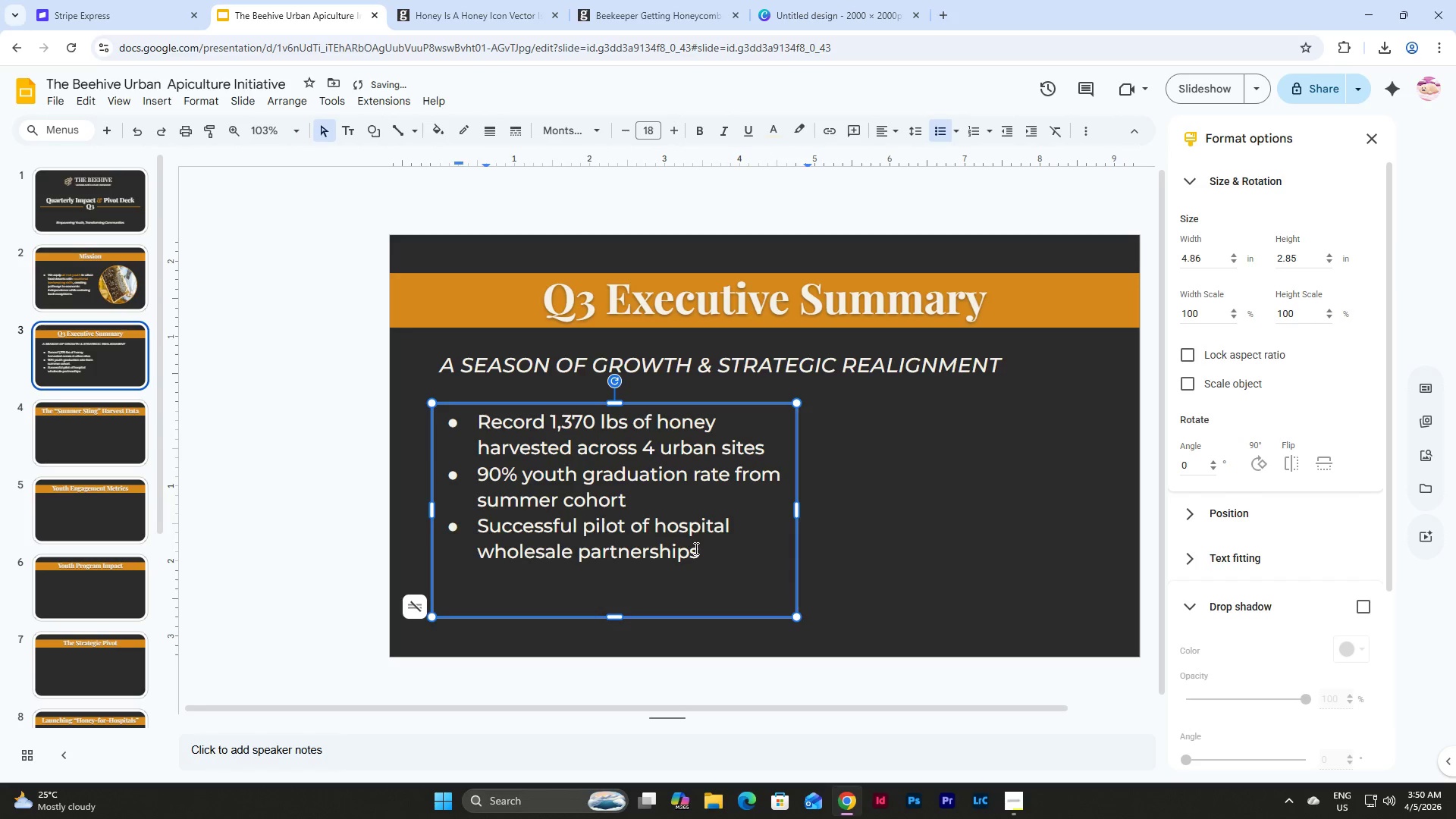 
key(Enter)
 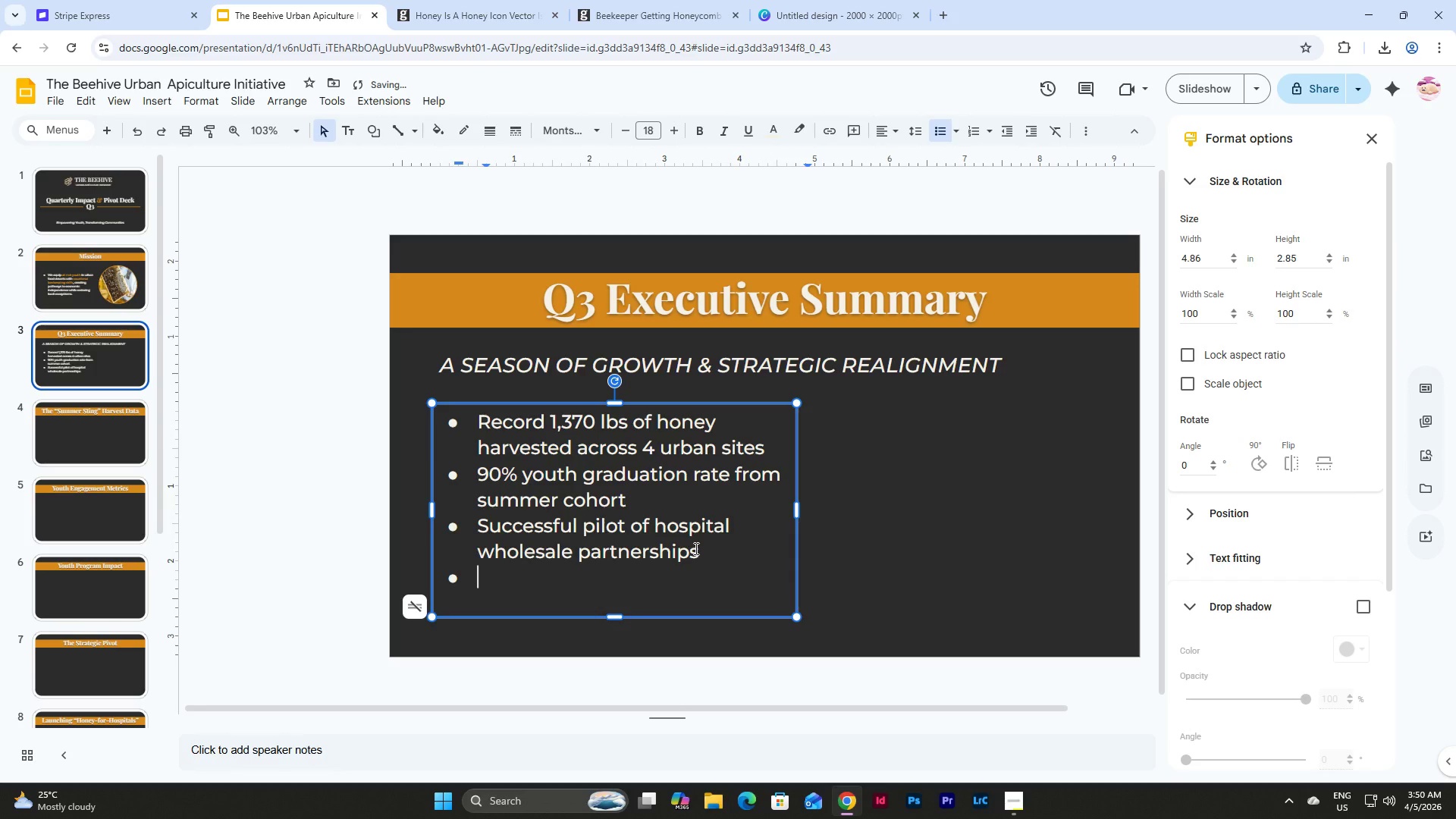 
type(Transition initiated from retail )
key(Backspace)
type(-ontly)
key(Backspace)
key(Backspace)
key(Backspace)
type(ly to hybrid revenue model)
 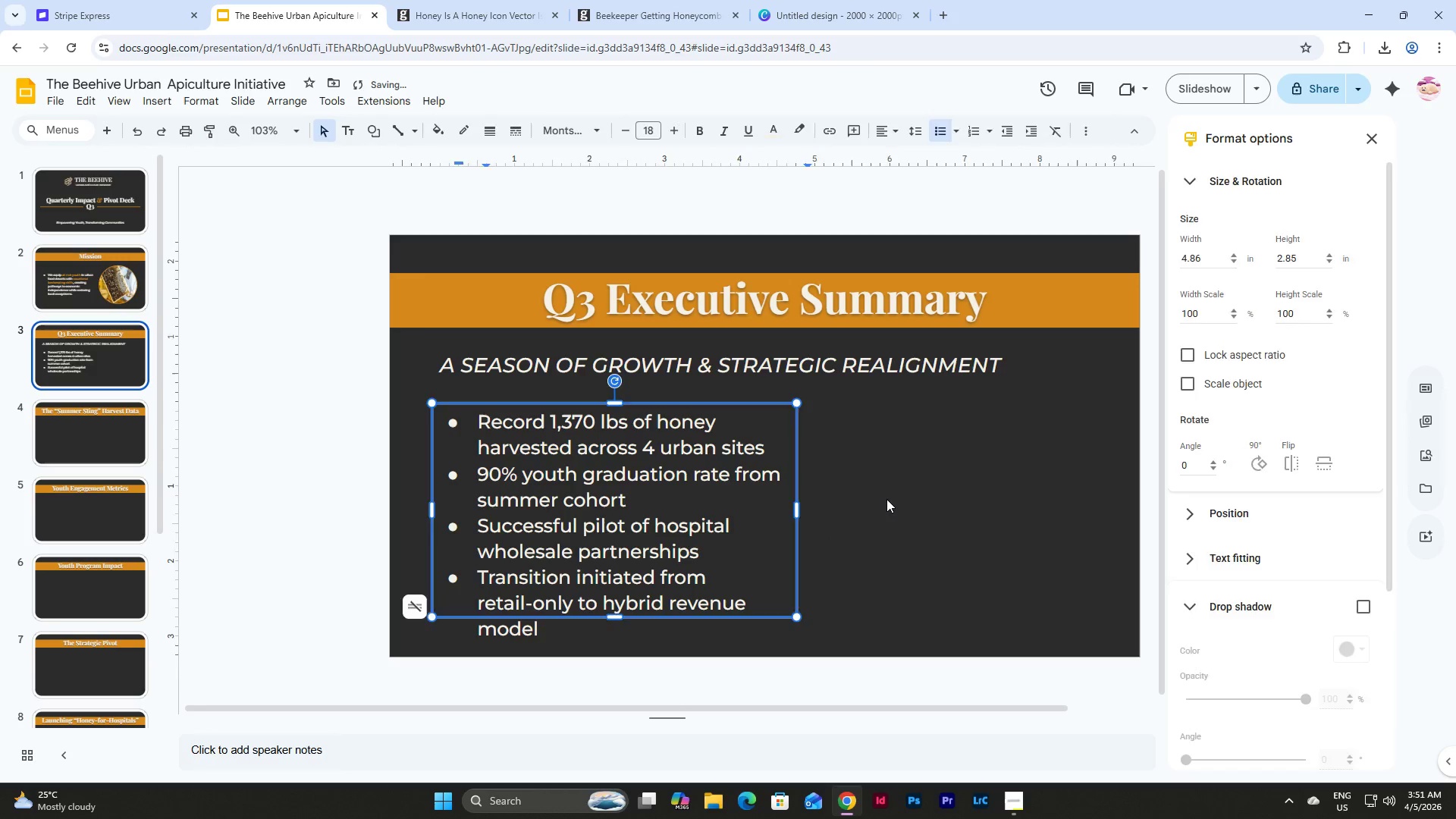 
double_click([688, 486])
 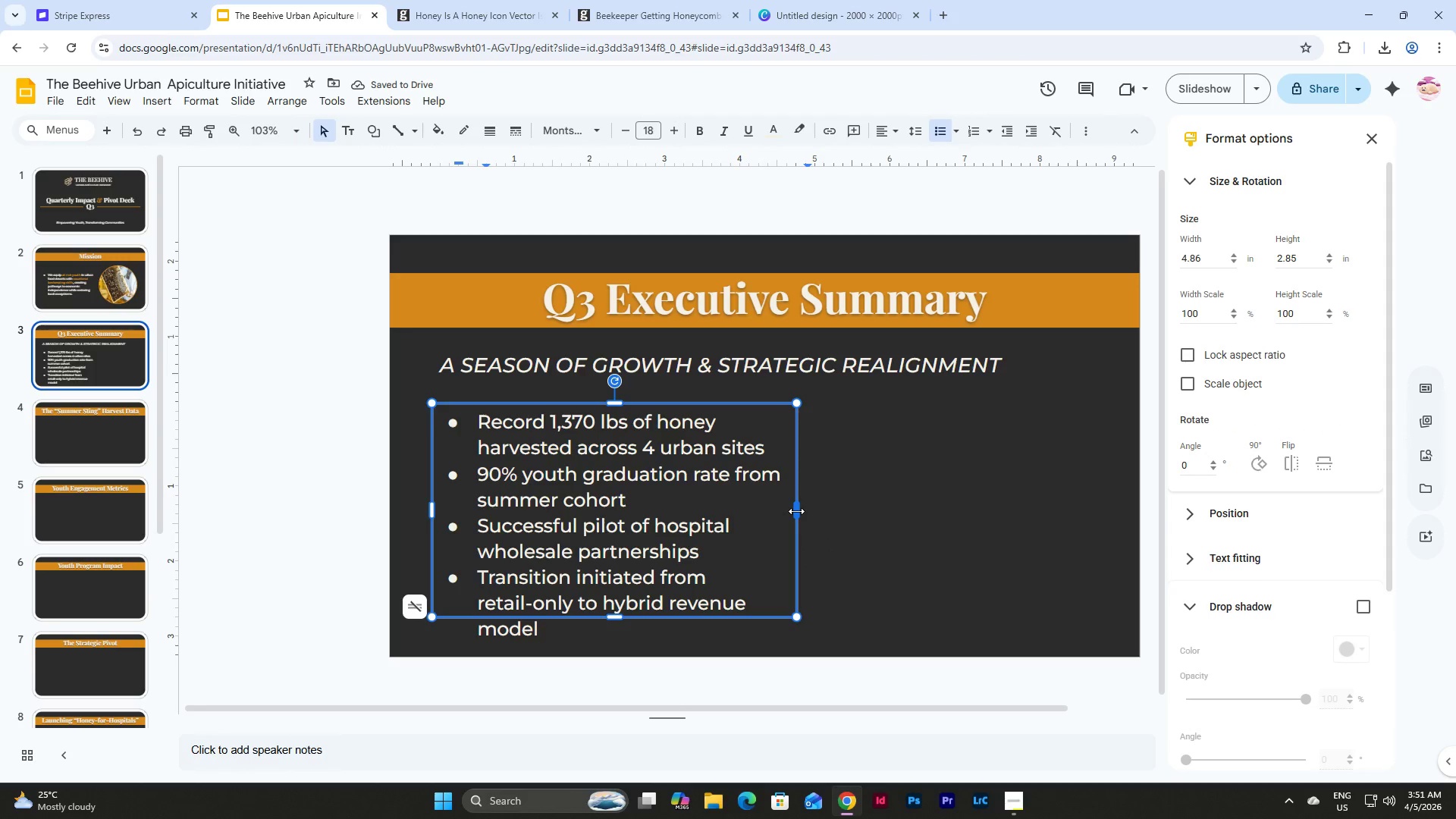 
left_click_drag(start_coordinate=[796, 511], to_coordinate=[1024, 529])
 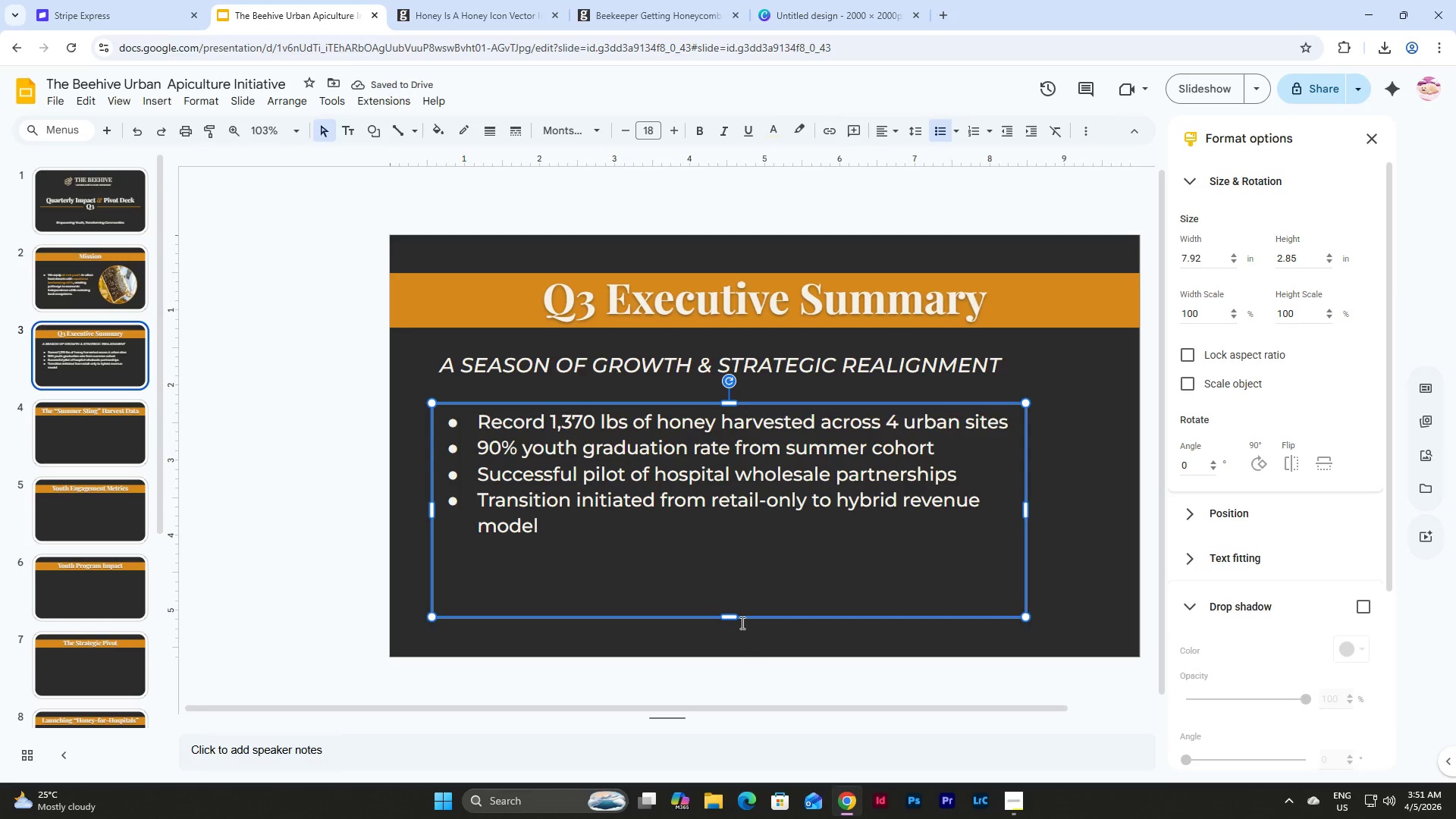 
left_click_drag(start_coordinate=[733, 618], to_coordinate=[732, 604])
 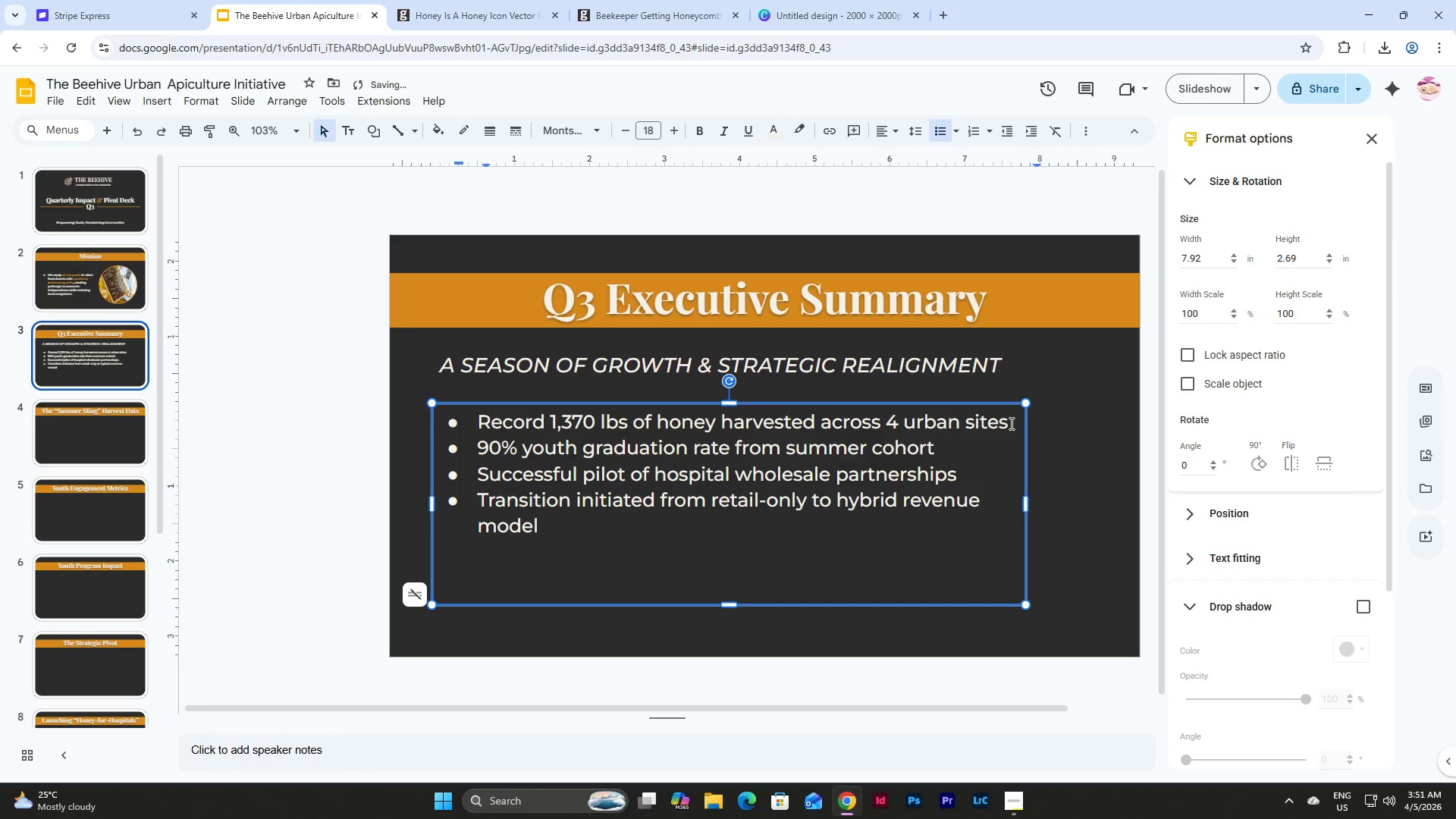 
key(Enter)
 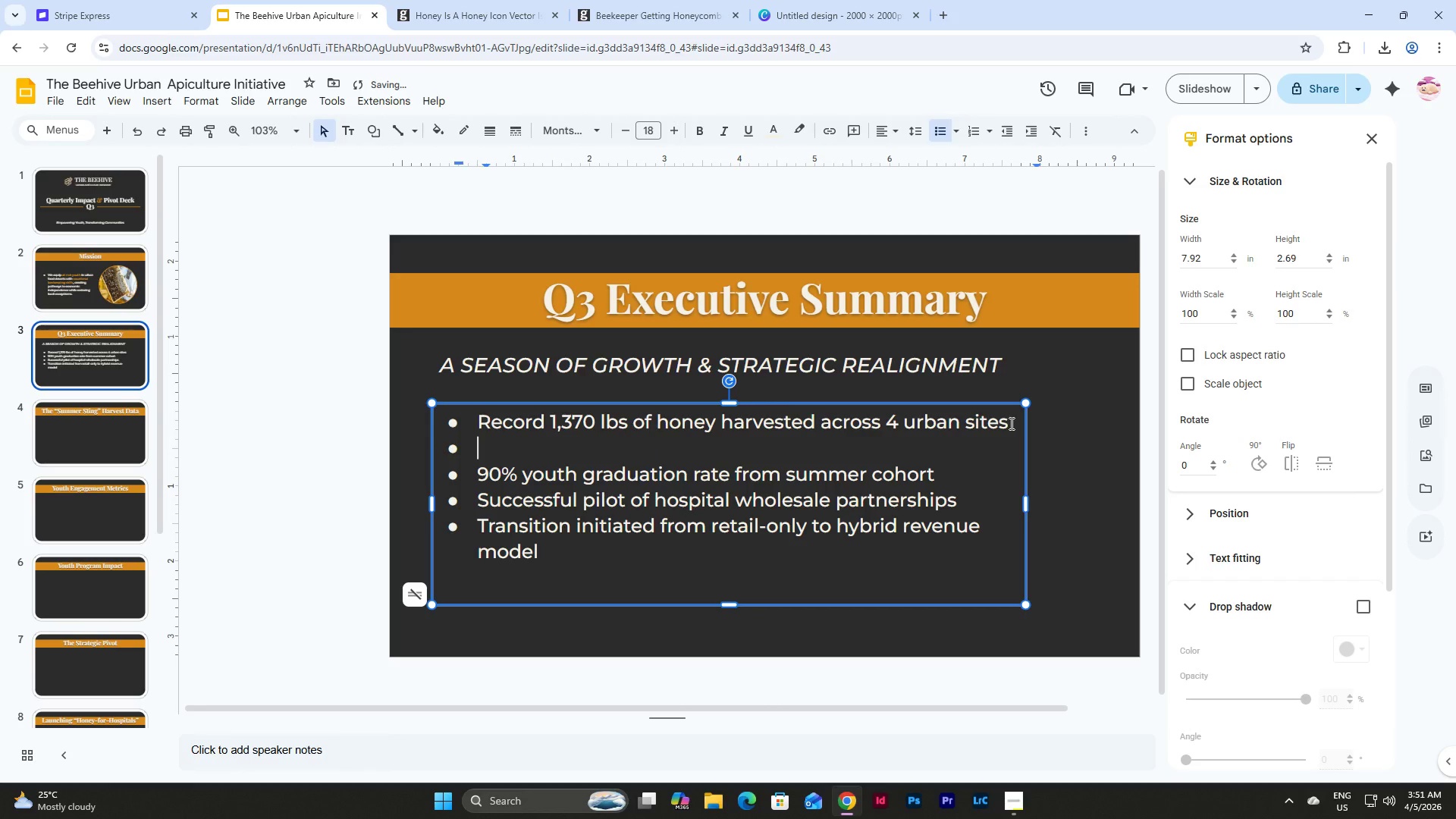 
key(Backspace)
 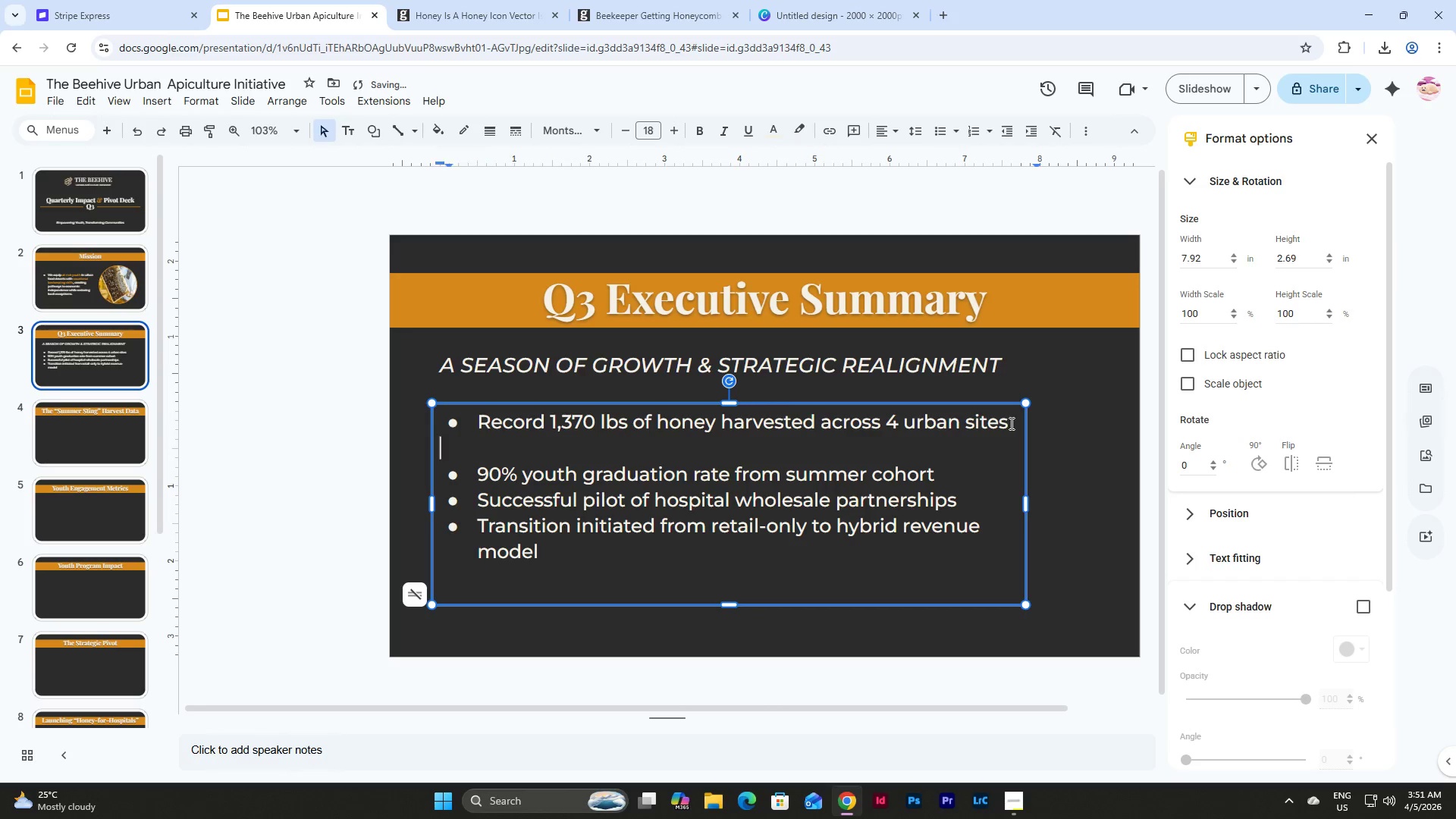 
key(Backspace)
 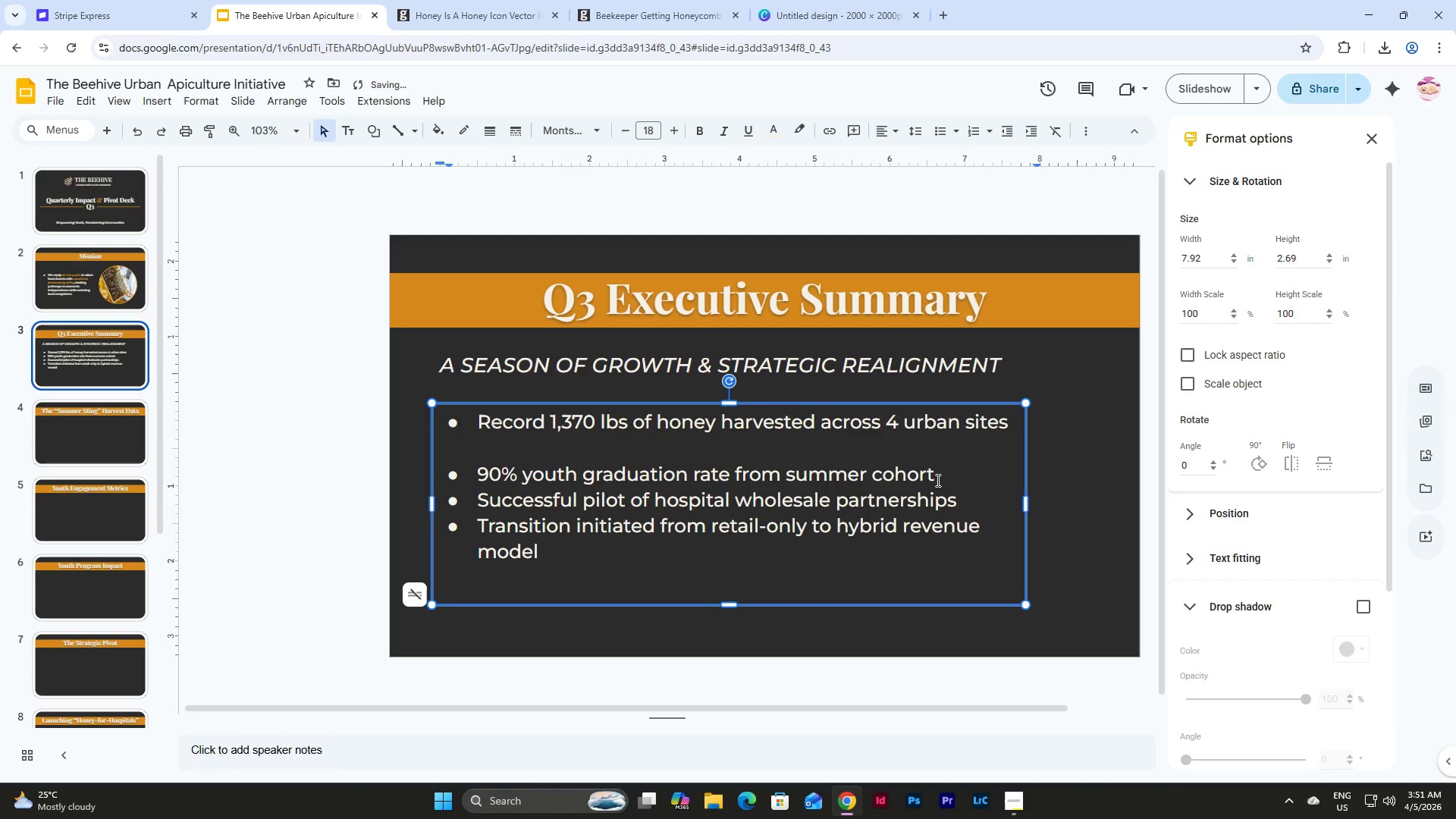 
left_click([942, 470])
 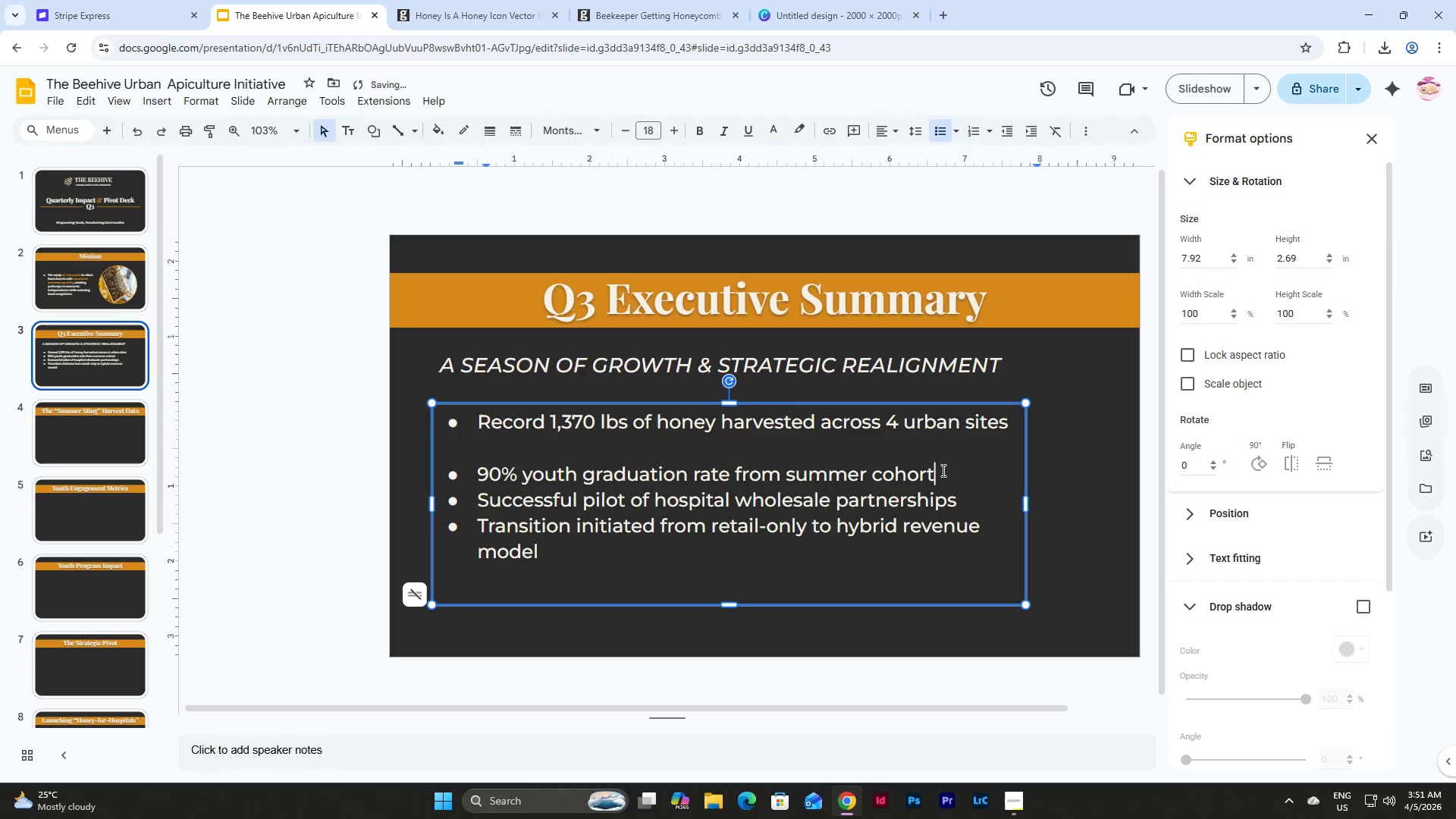 
key(Enter)
 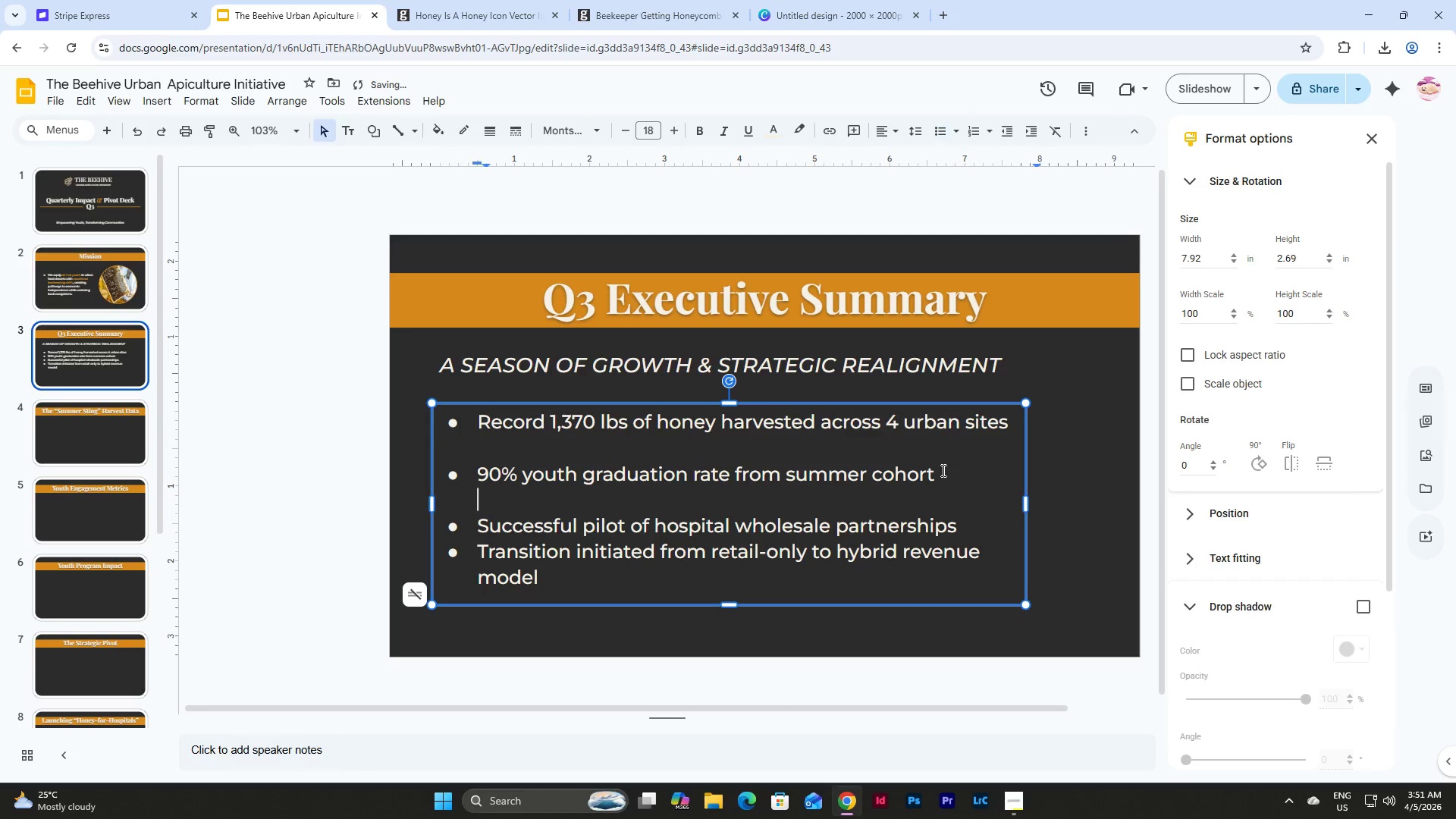 
key(Backspace)
 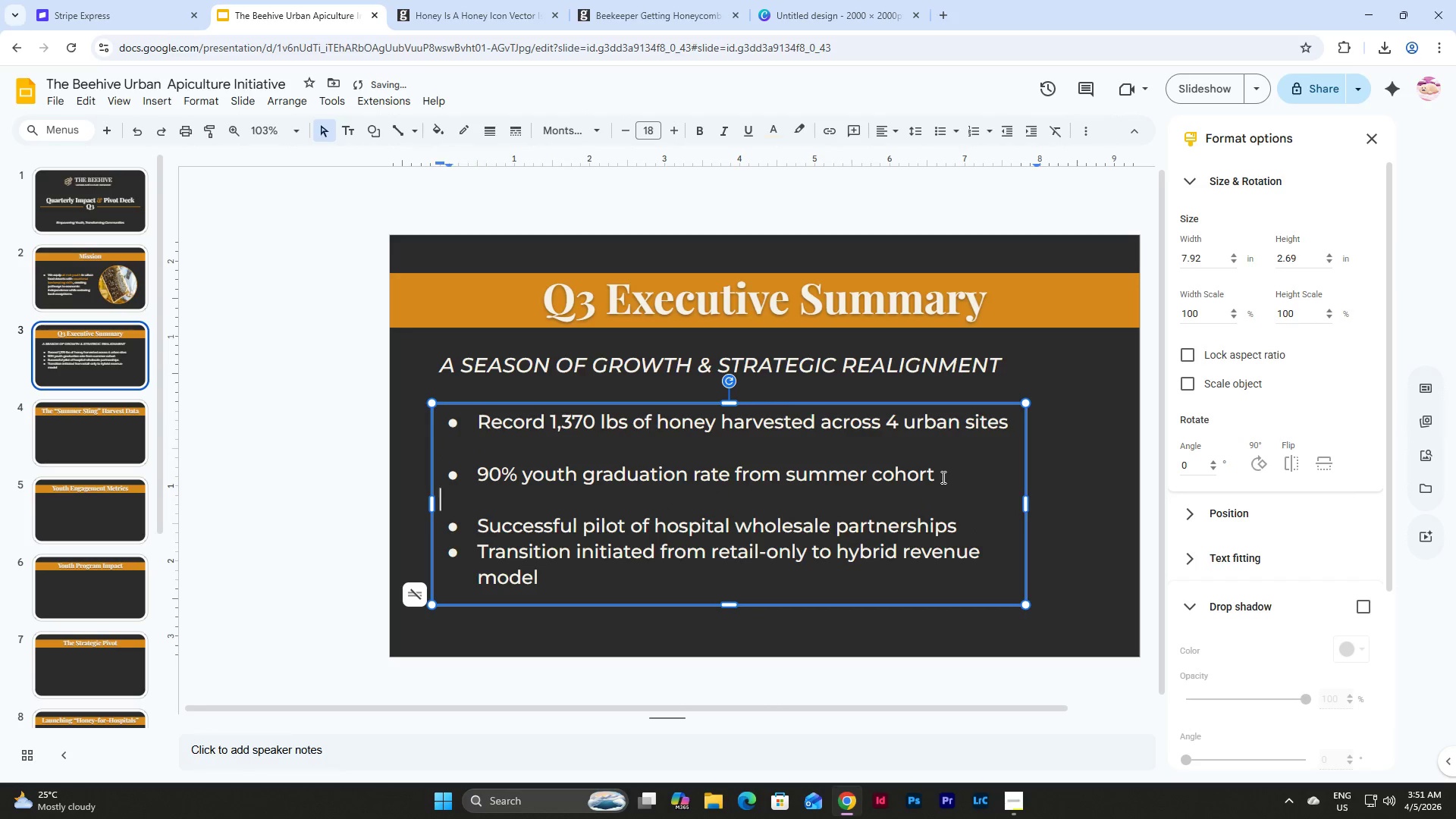 
key(Backspace)
 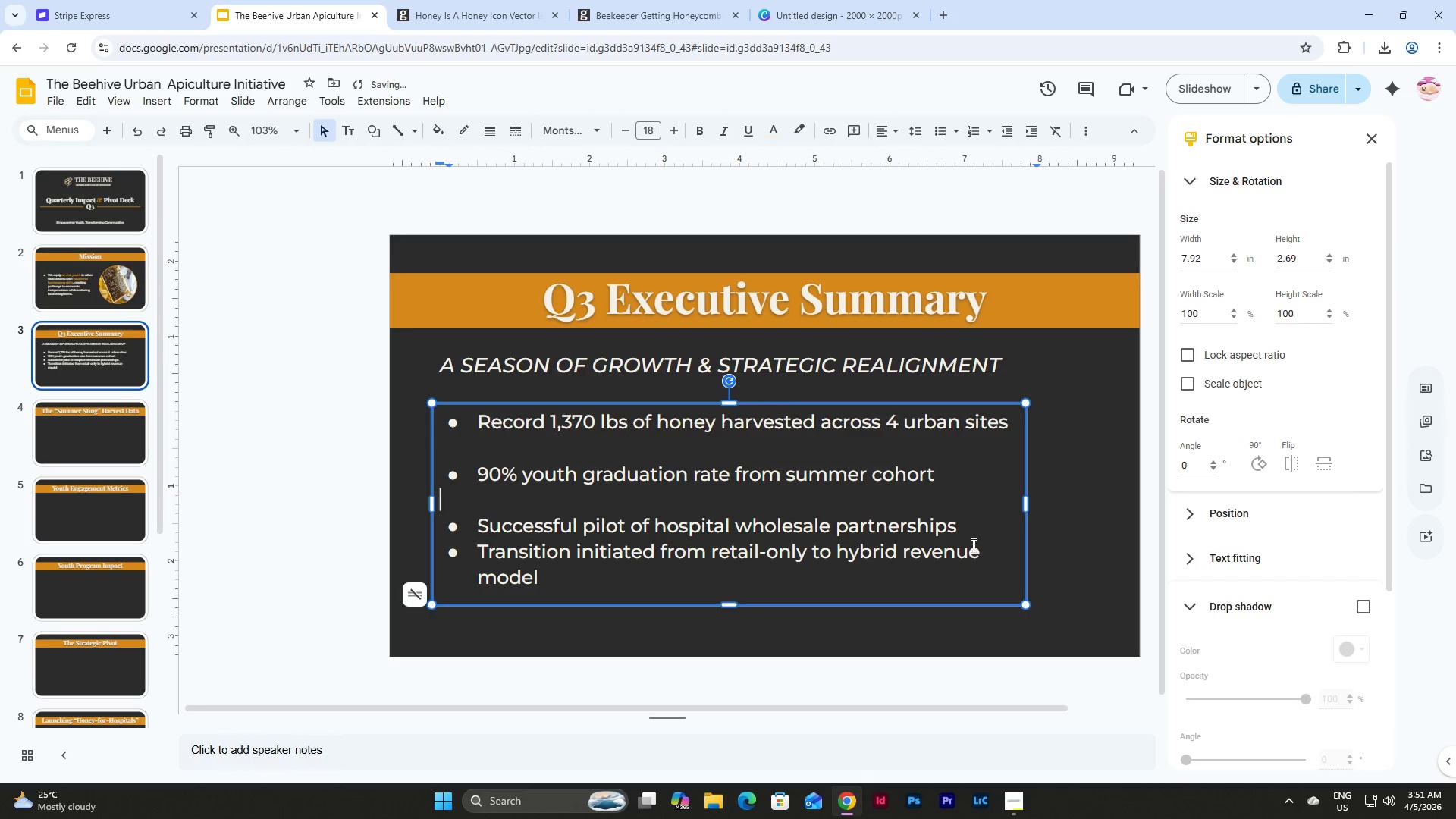 
left_click([968, 531])
 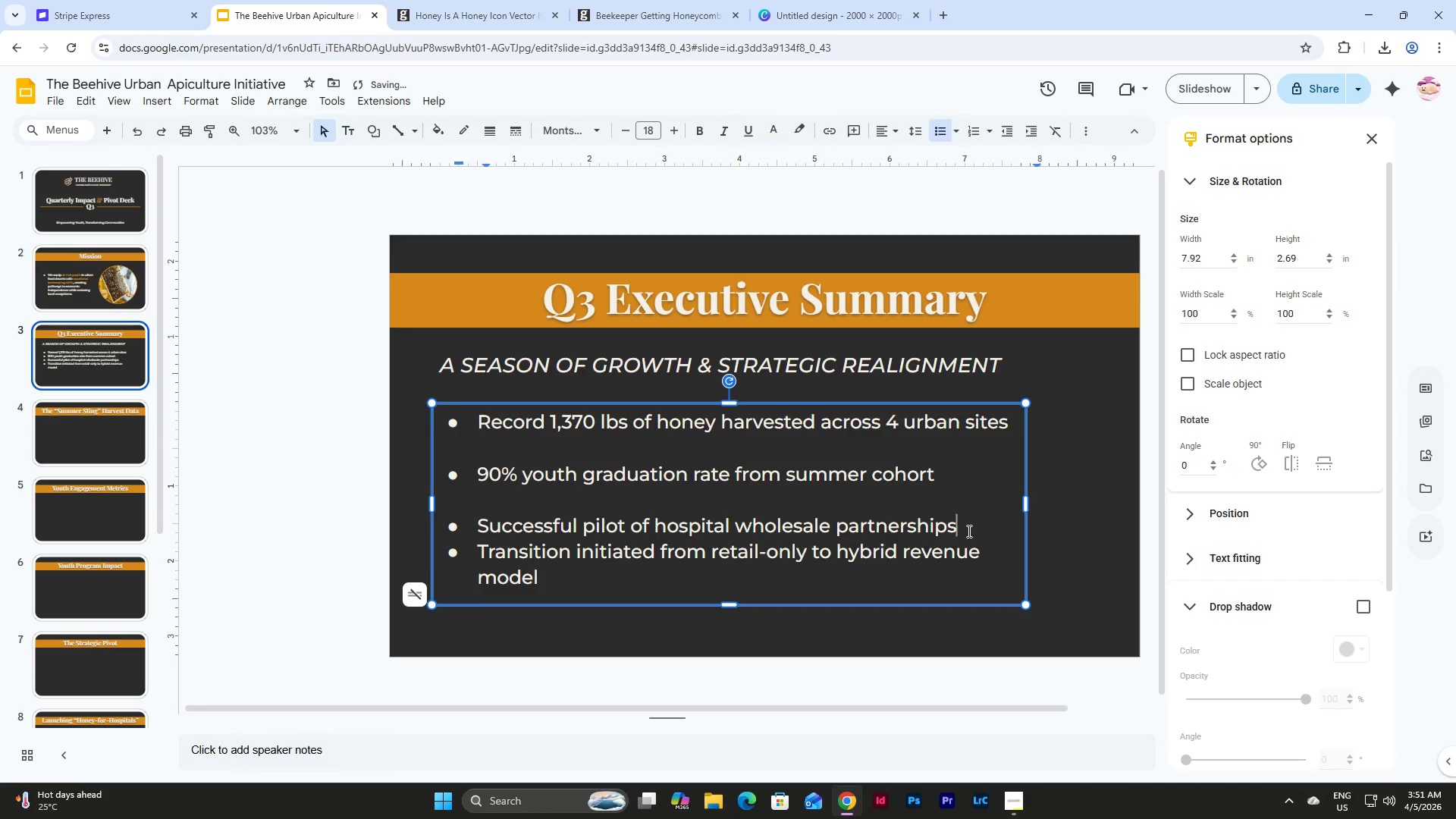 
key(Enter)
 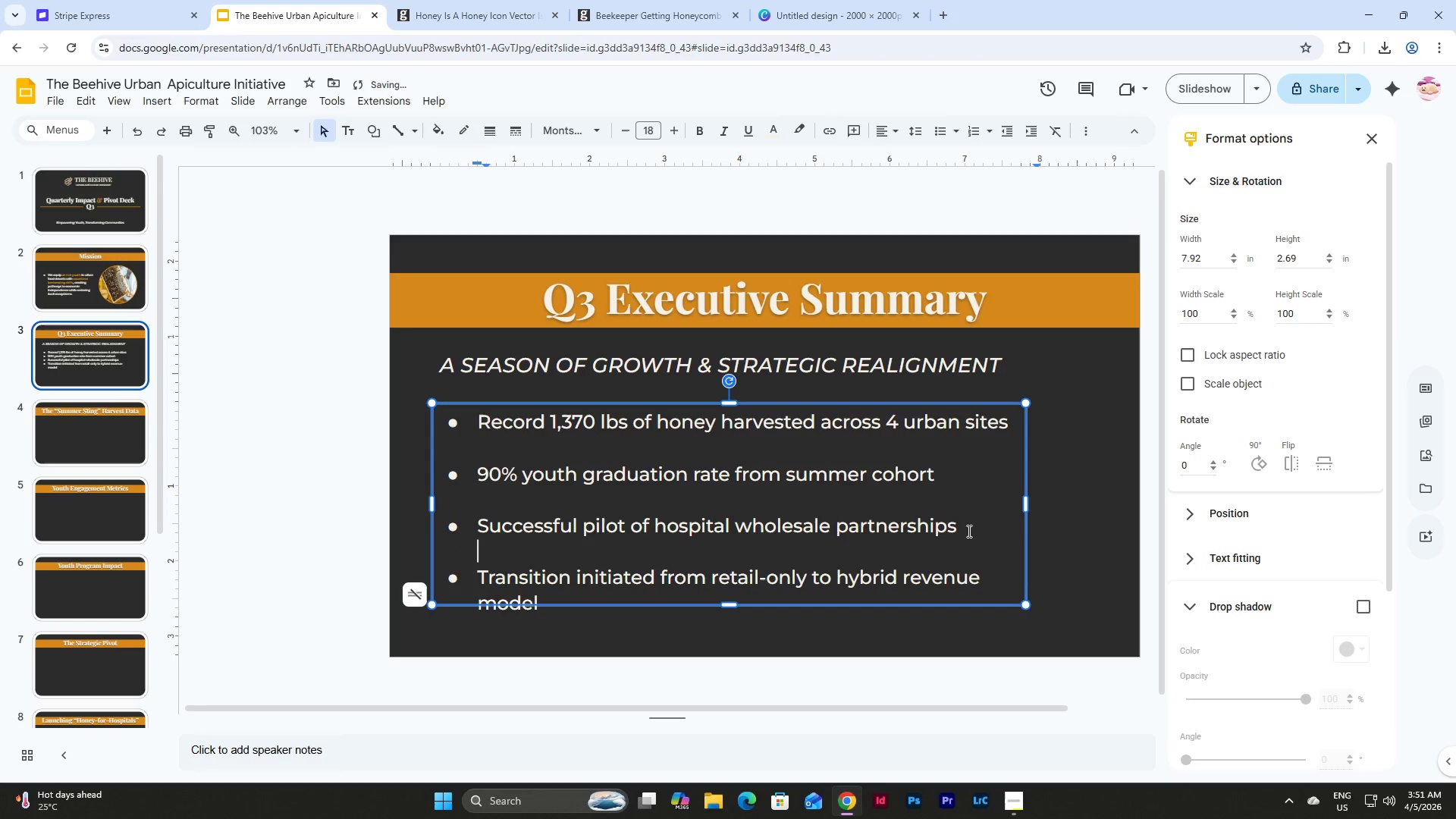 
key(Backspace)
 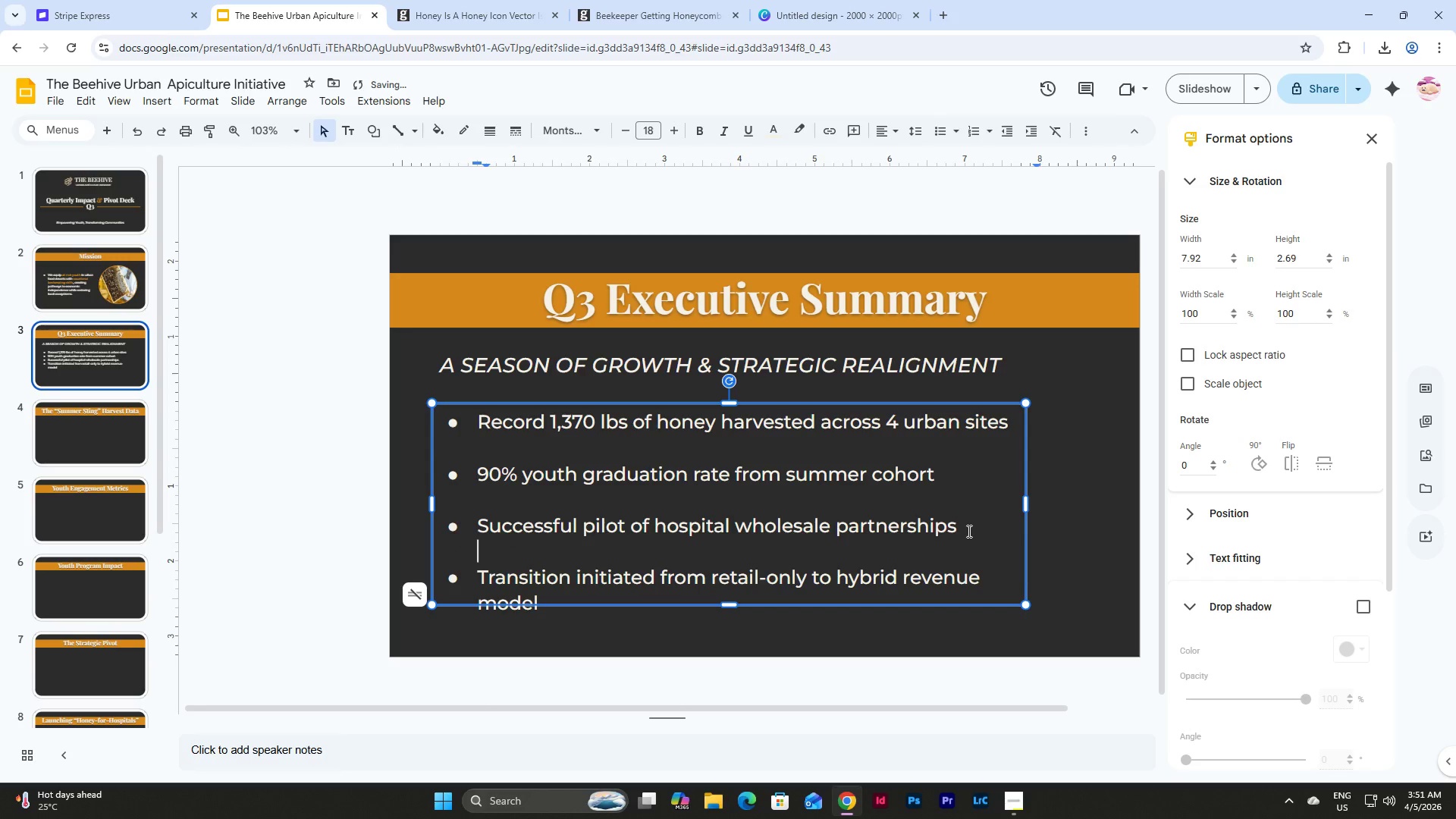 
key(Backspace)
 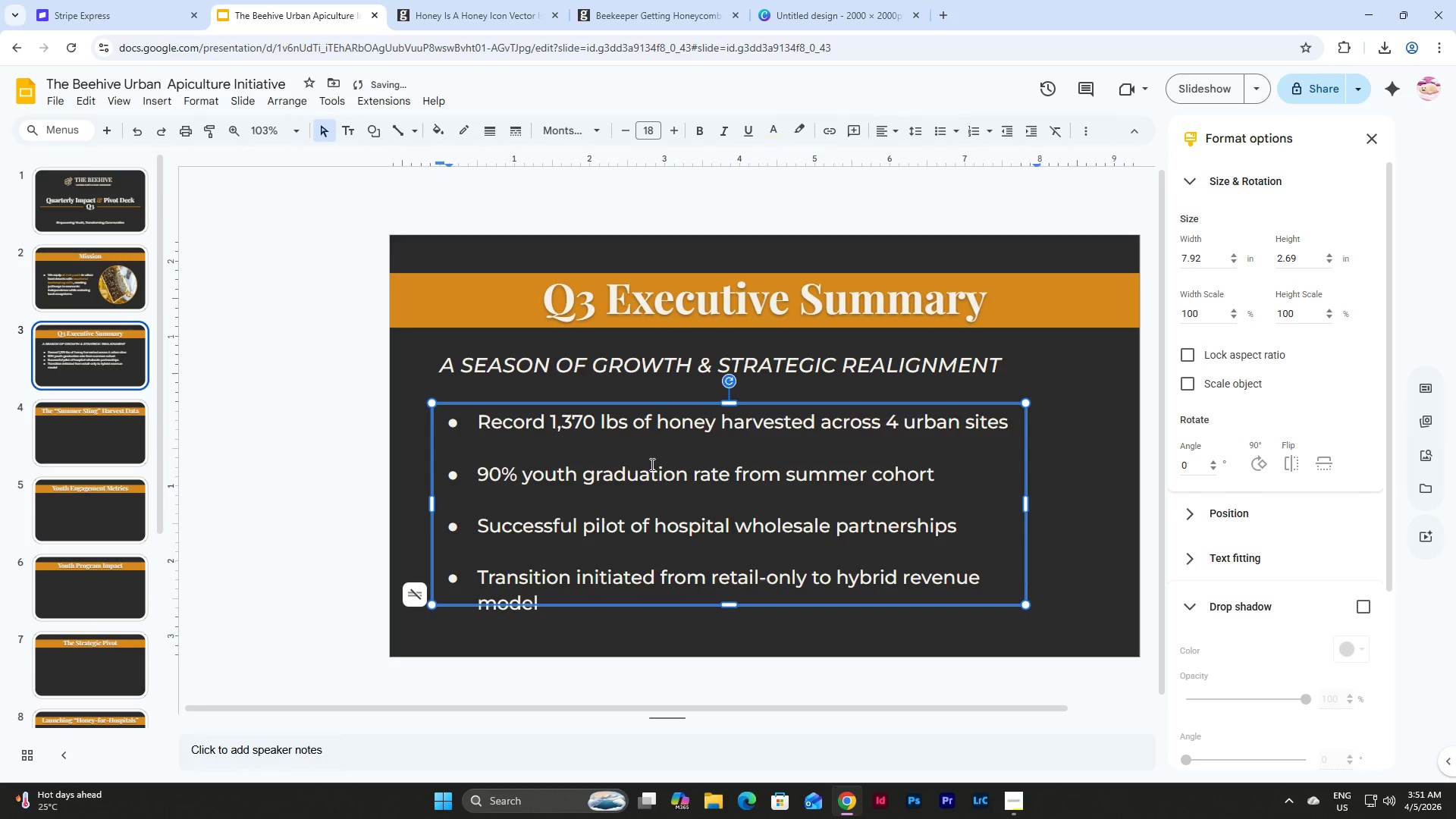 
left_click([626, 438])
 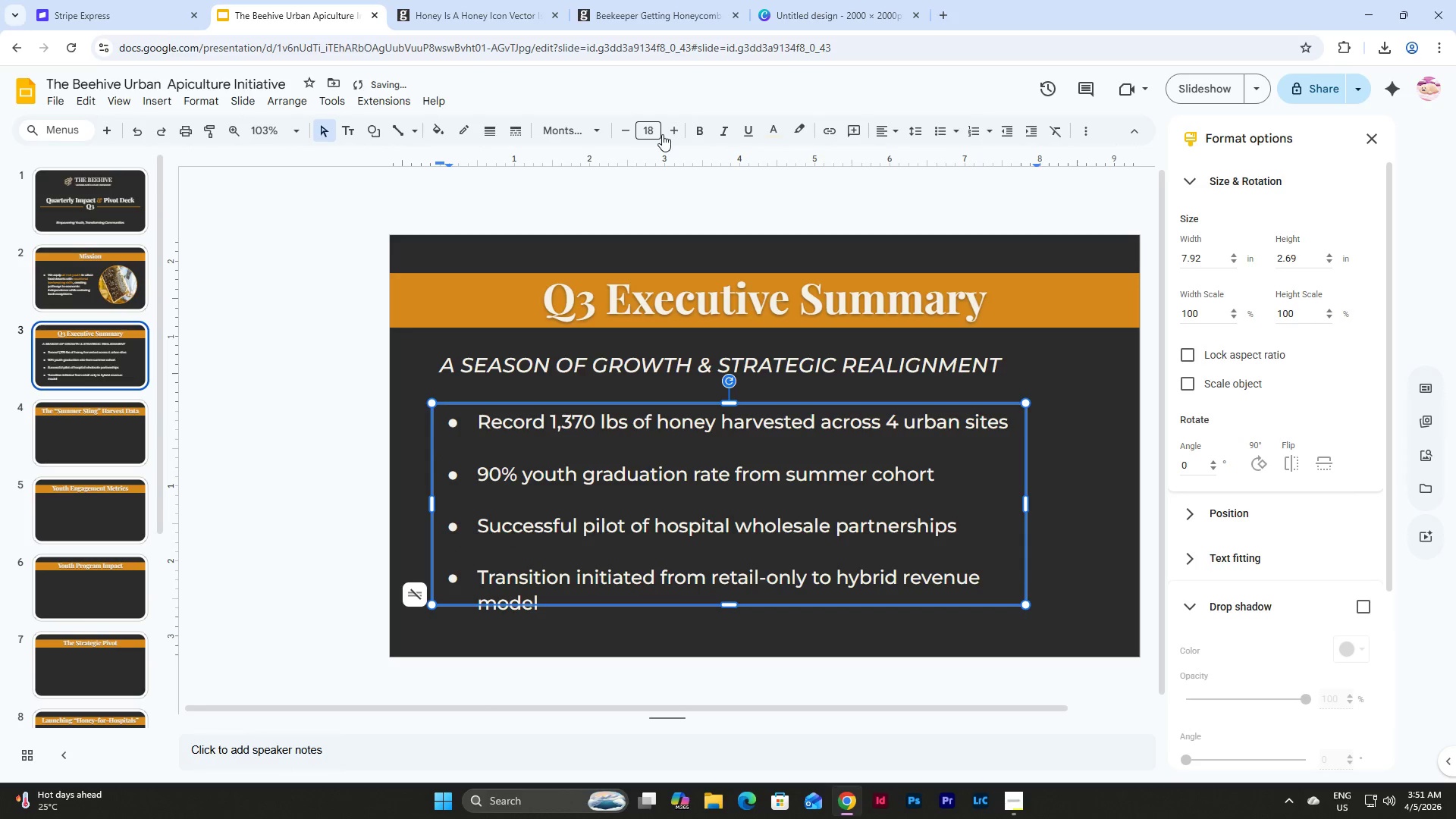 
left_click([654, 130])
 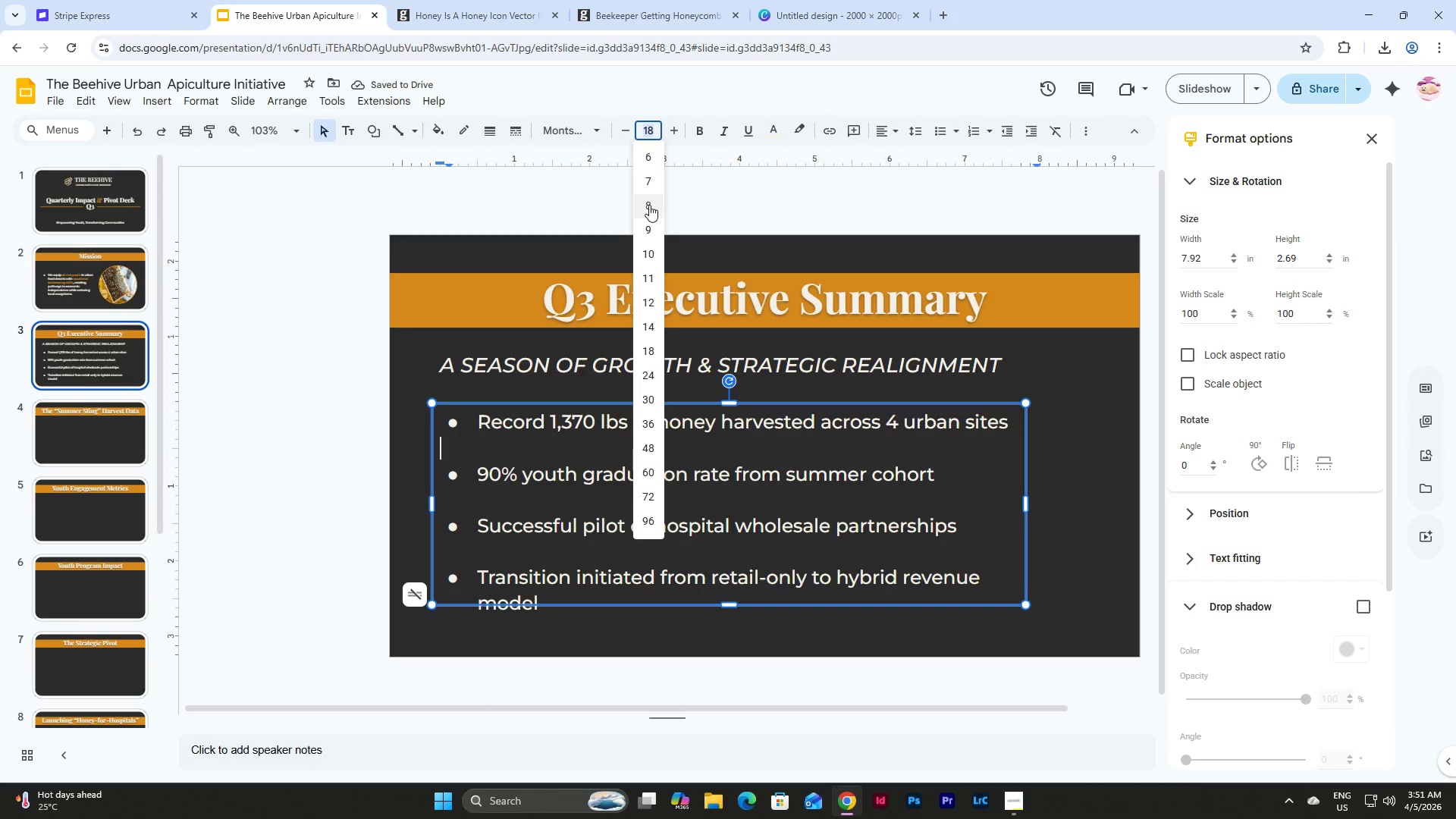 
left_click([649, 205])
 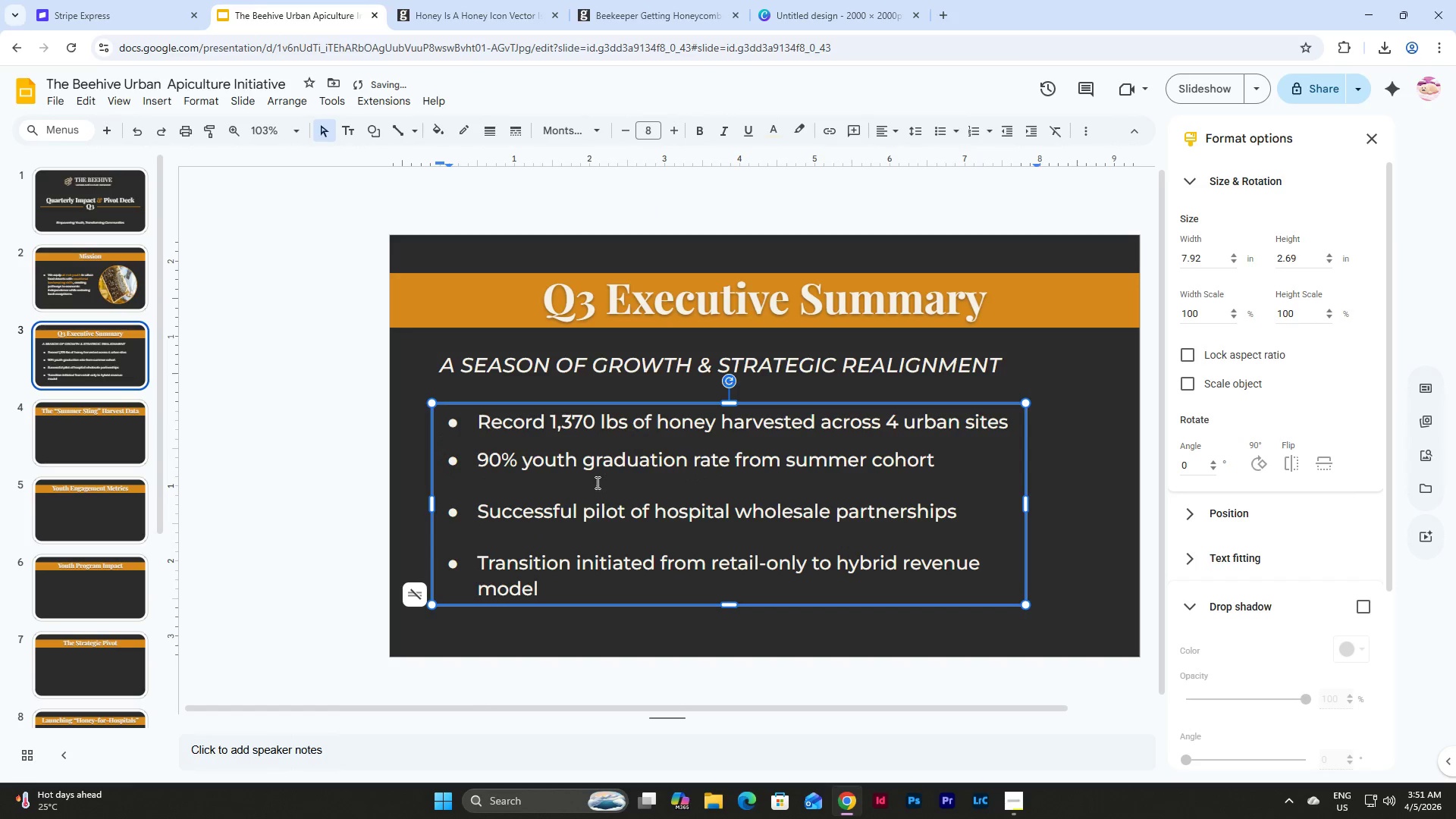 
left_click([596, 482])
 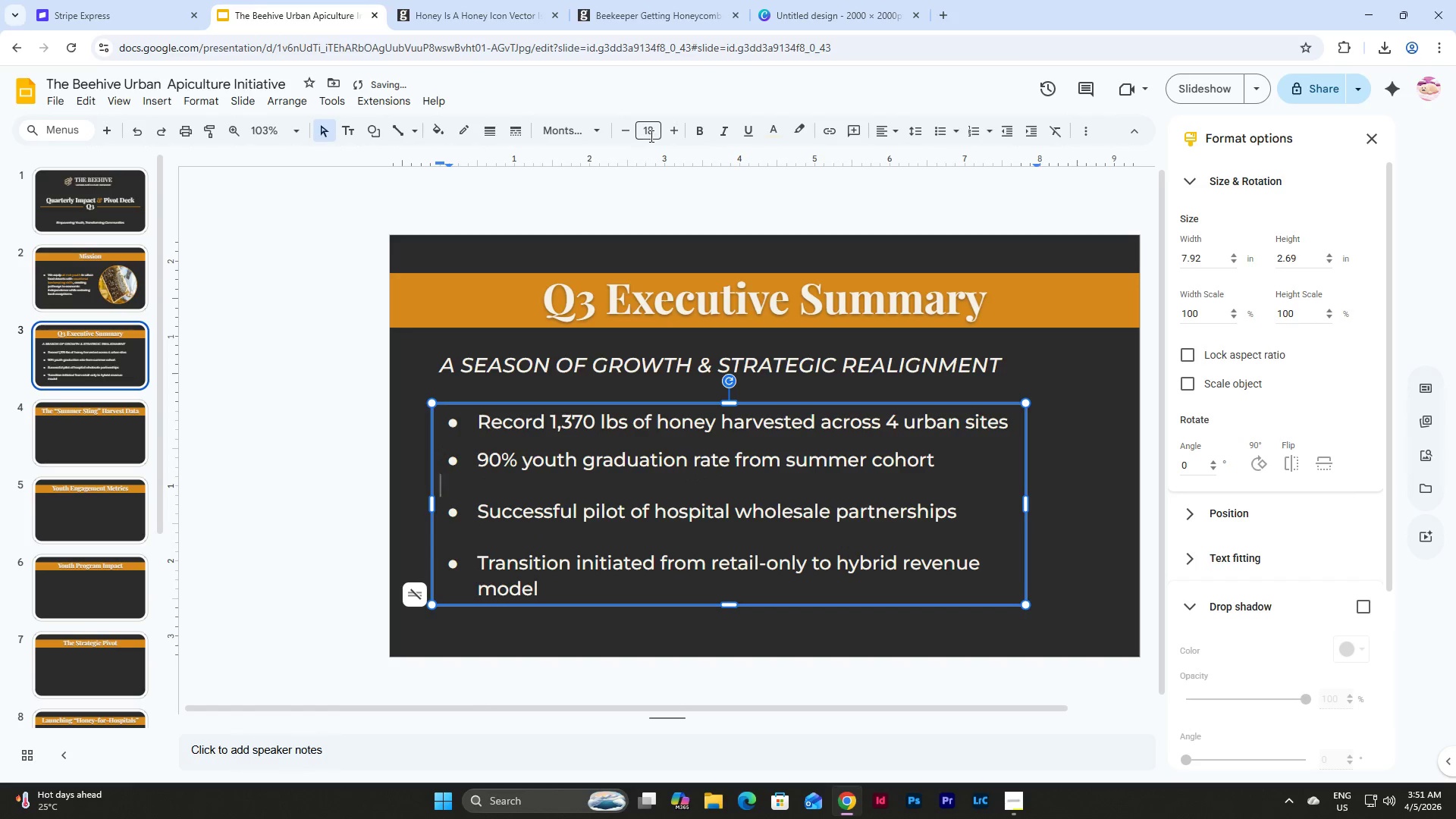 
left_click([652, 130])
 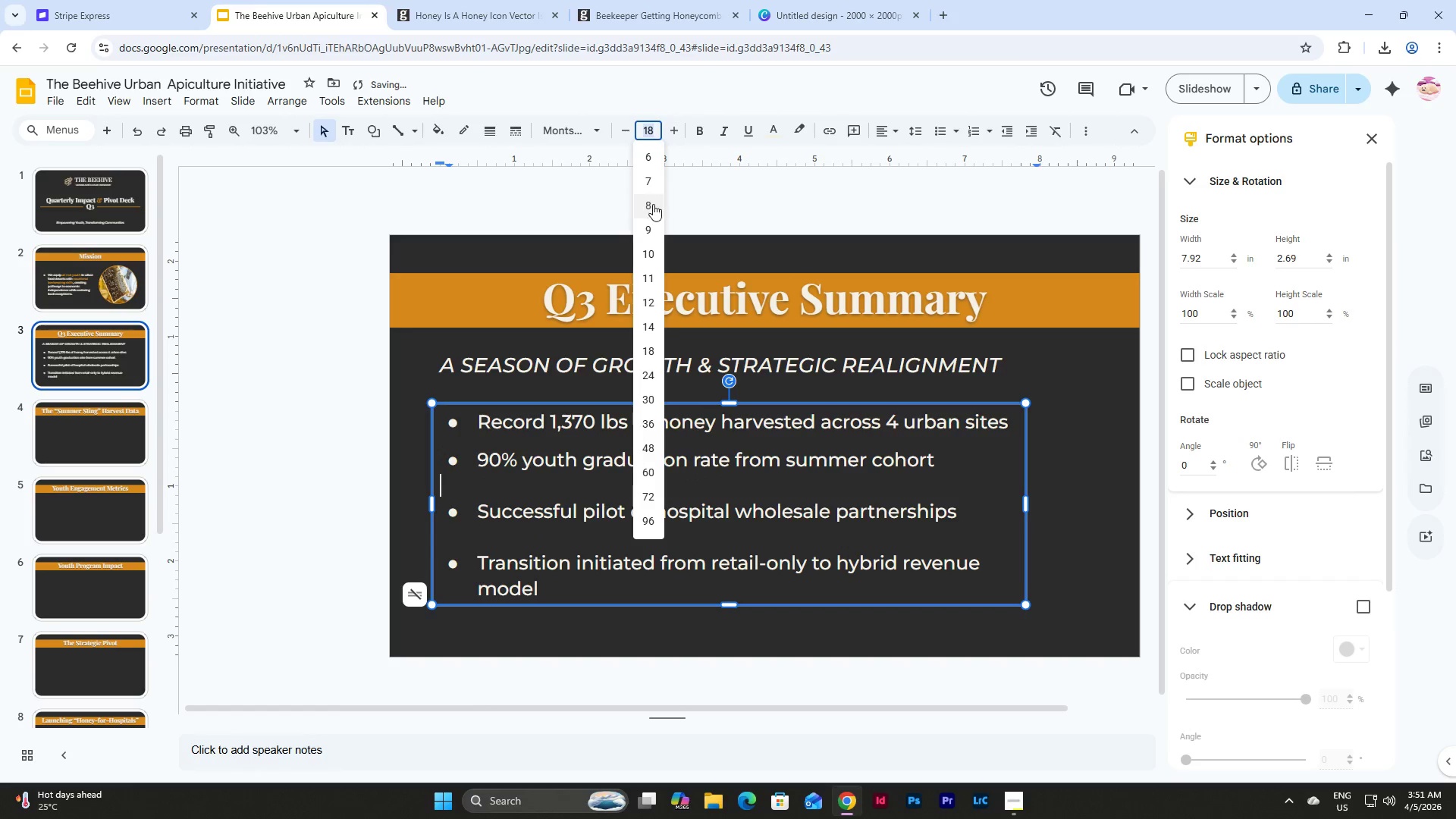 
left_click([653, 205])
 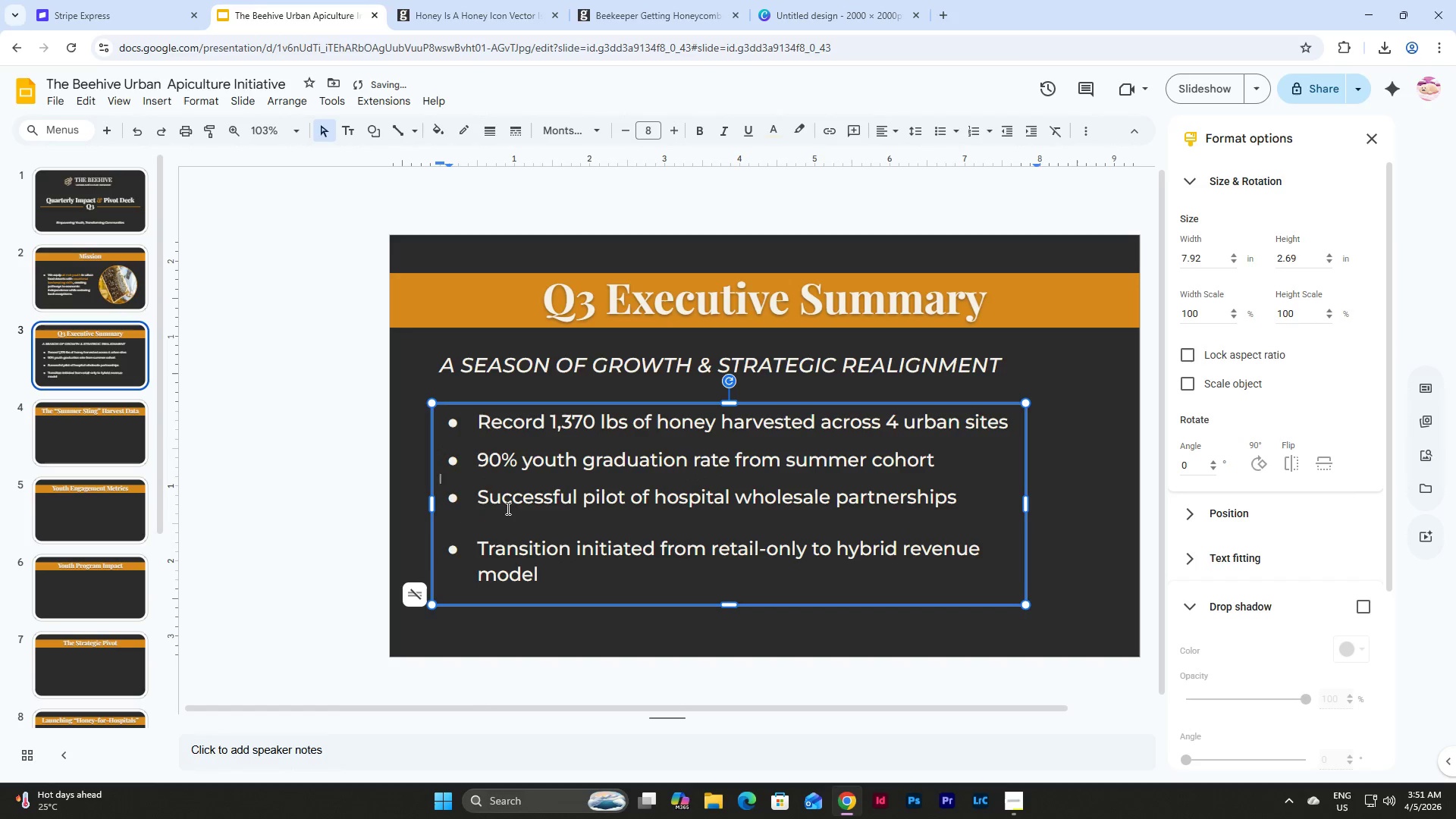 
left_click([505, 520])
 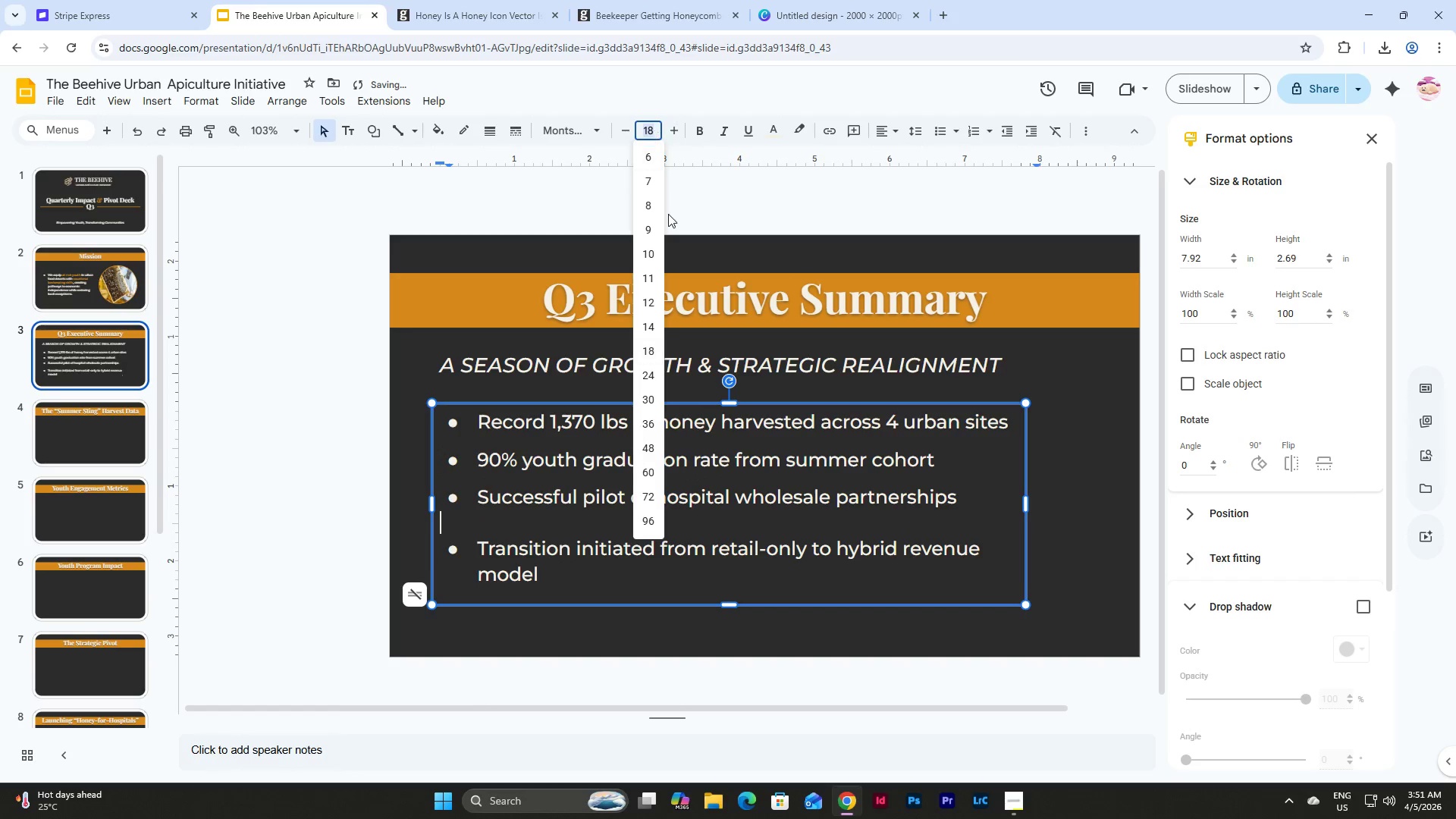 
left_click([652, 202])
 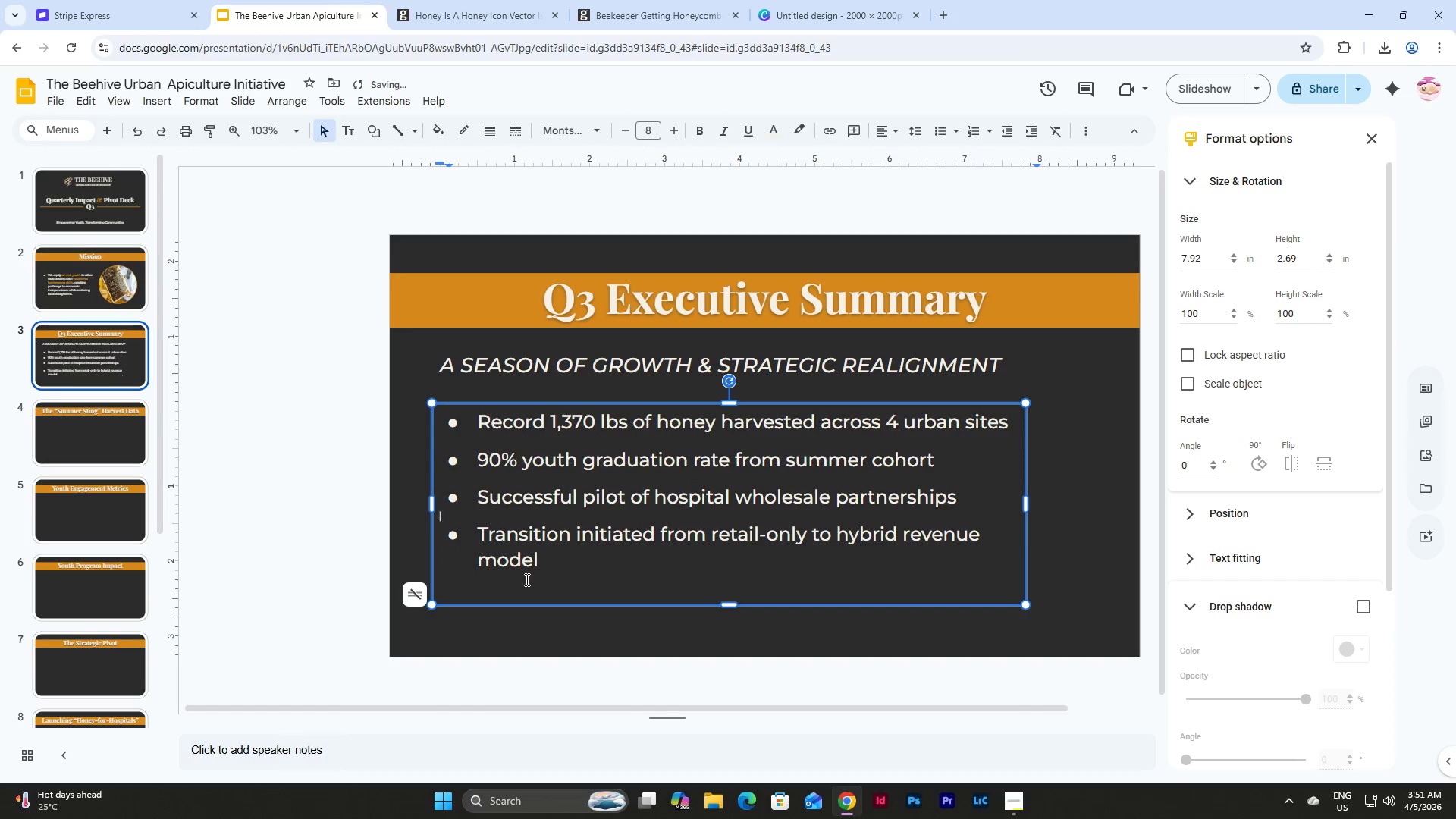 
left_click([510, 585])
 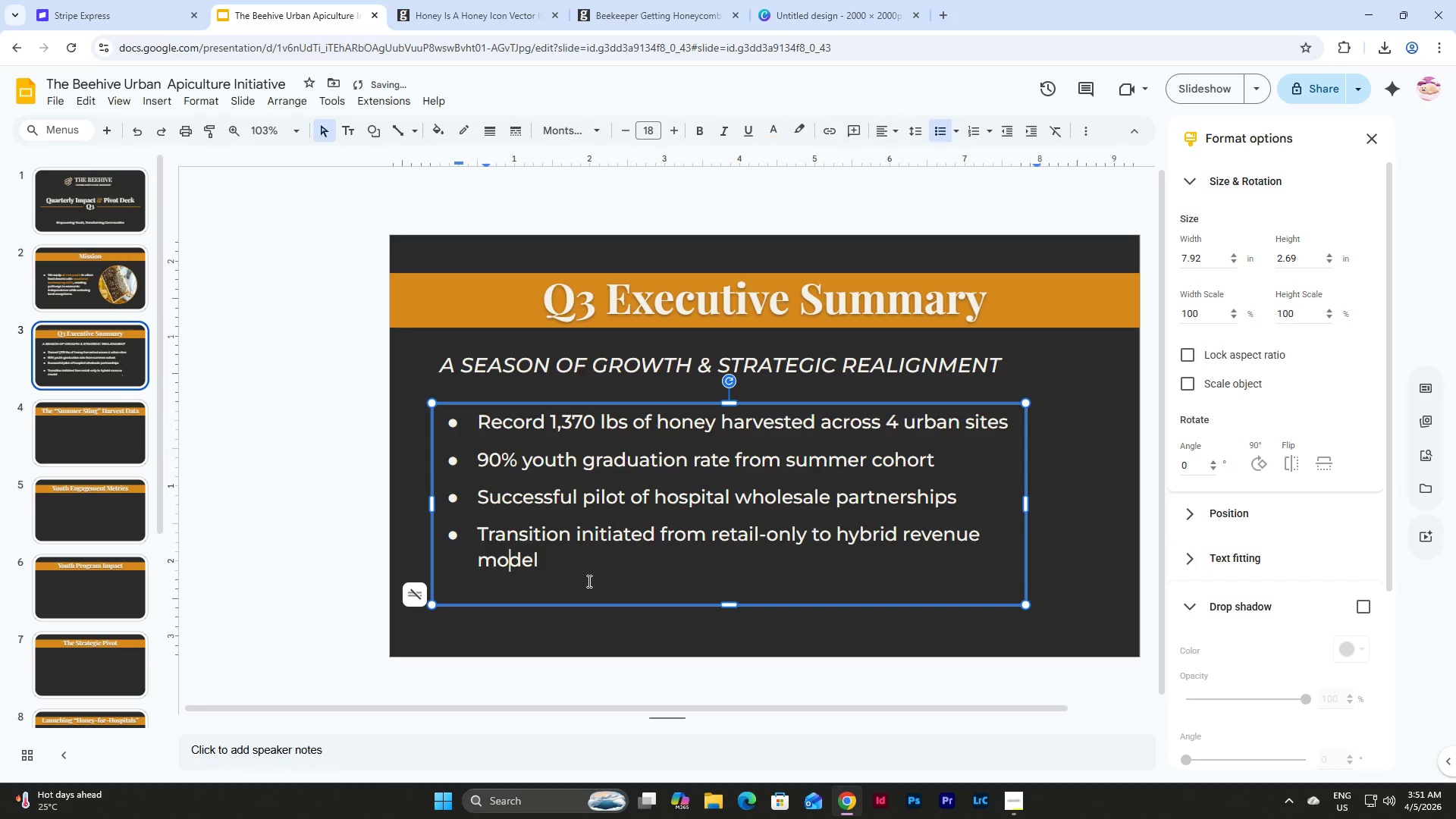 
left_click([598, 585])
 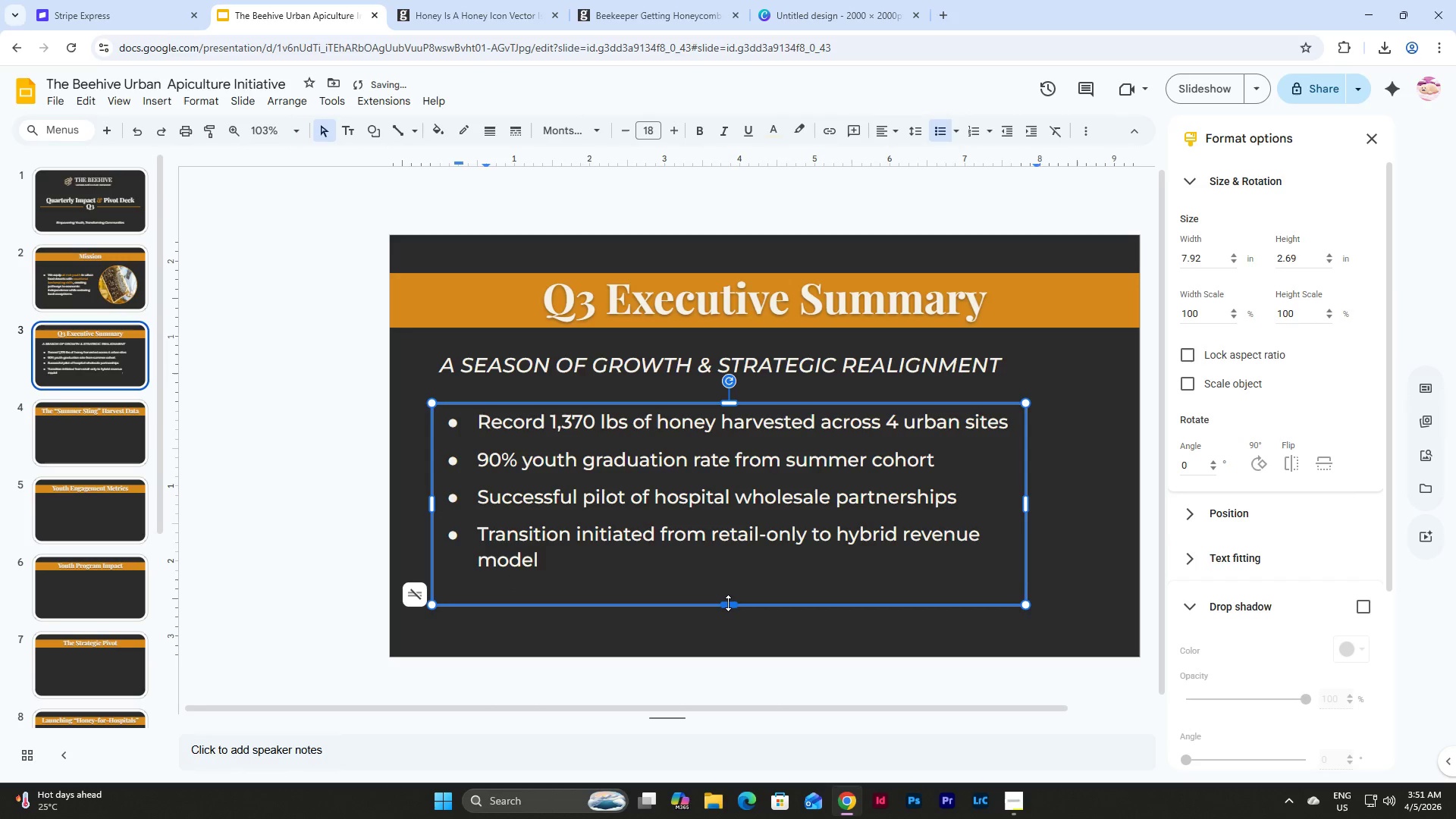 
left_click_drag(start_coordinate=[728, 603], to_coordinate=[726, 580])
 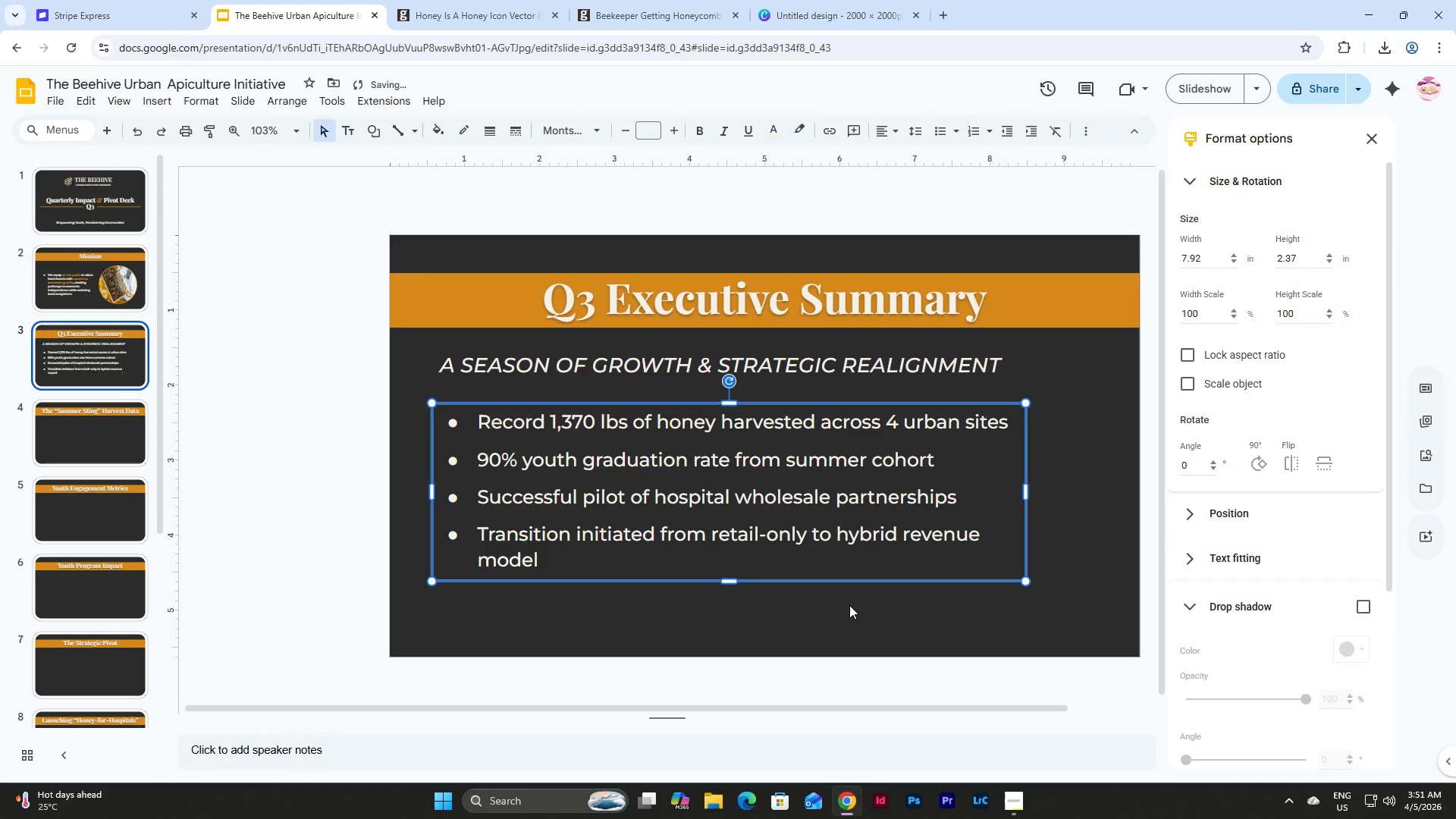 
left_click([849, 605])
 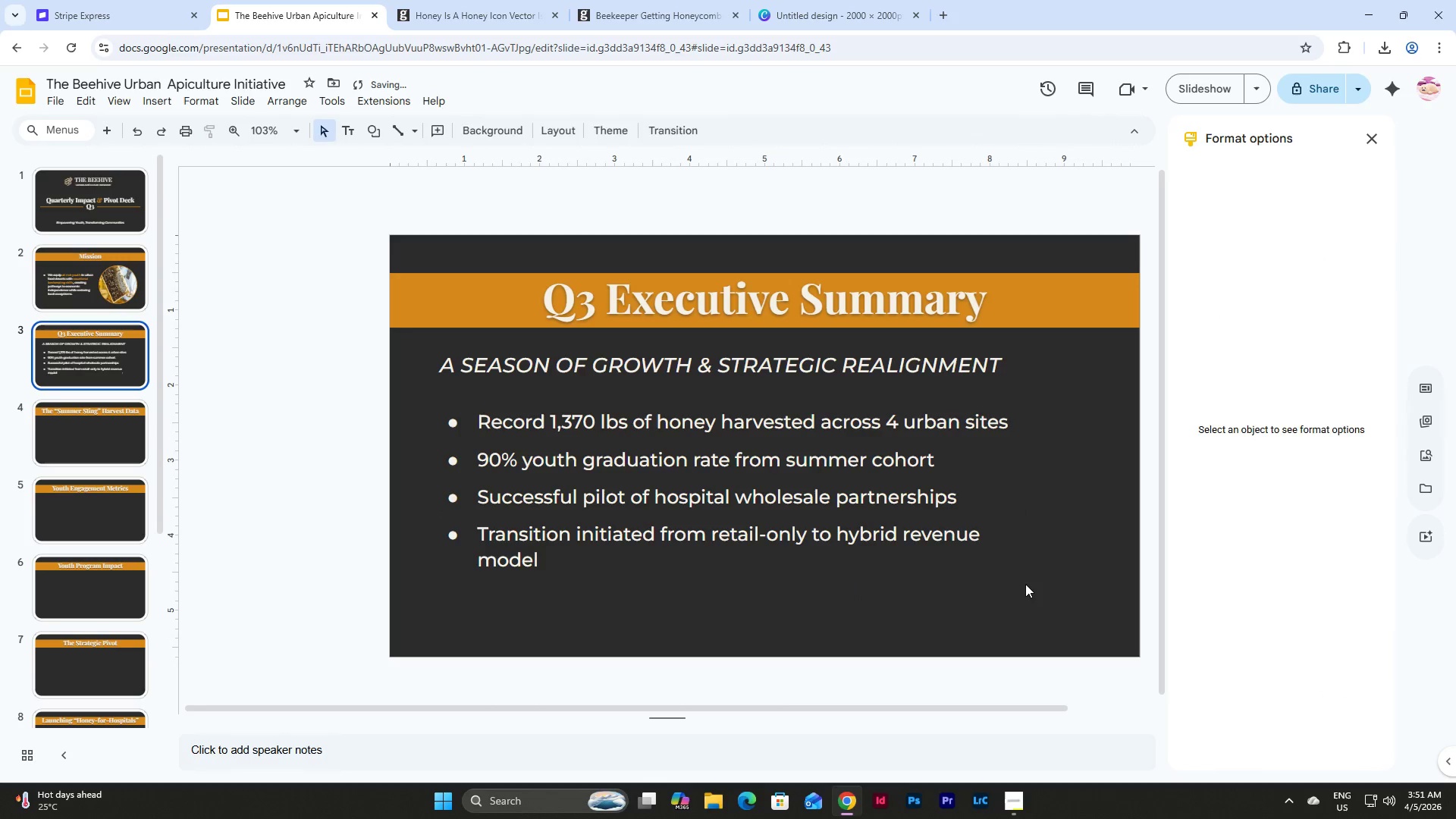 
left_click_drag(start_coordinate=[1025, 584], to_coordinate=[555, 437])
 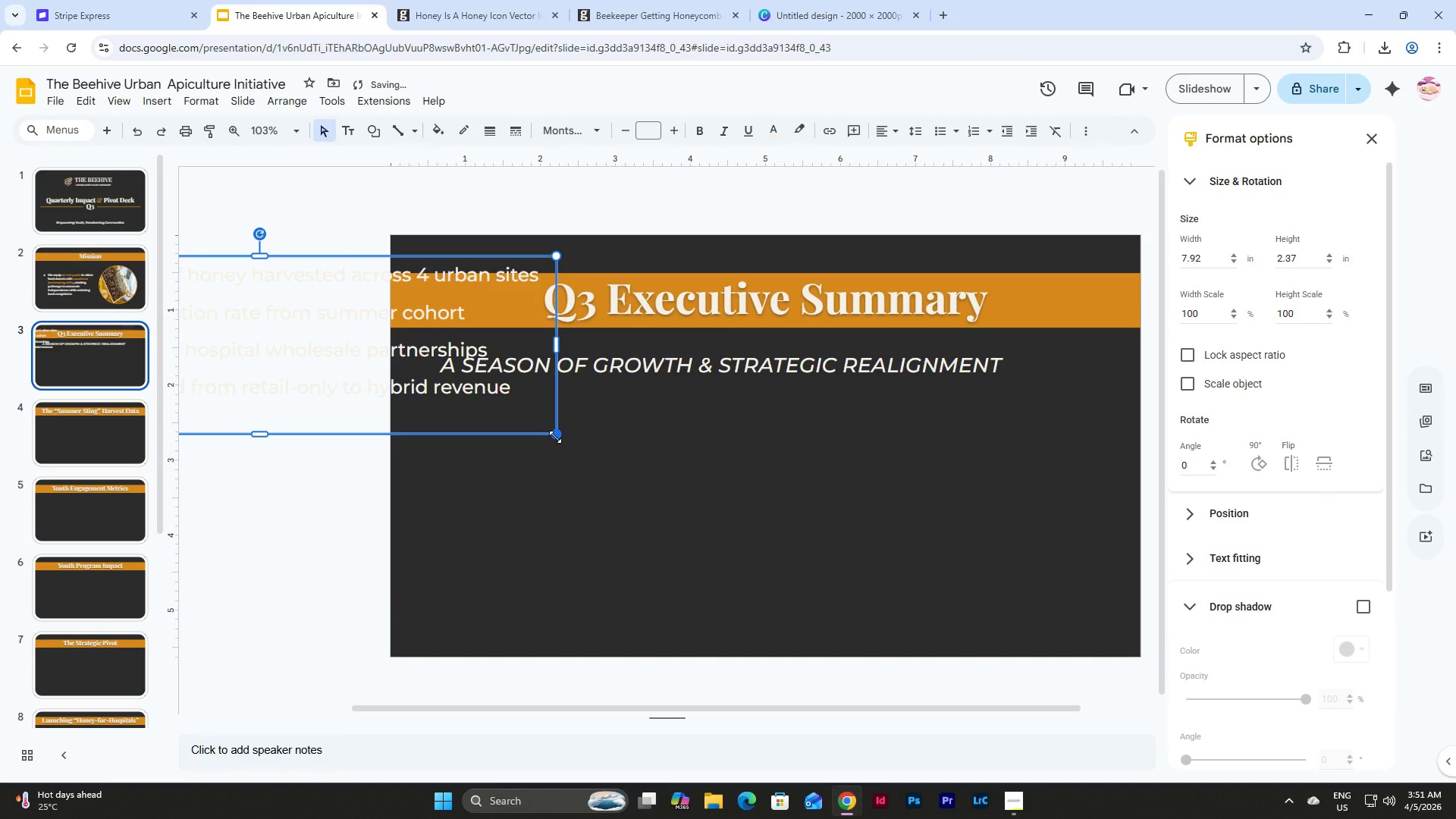 
key(Control+Z)
 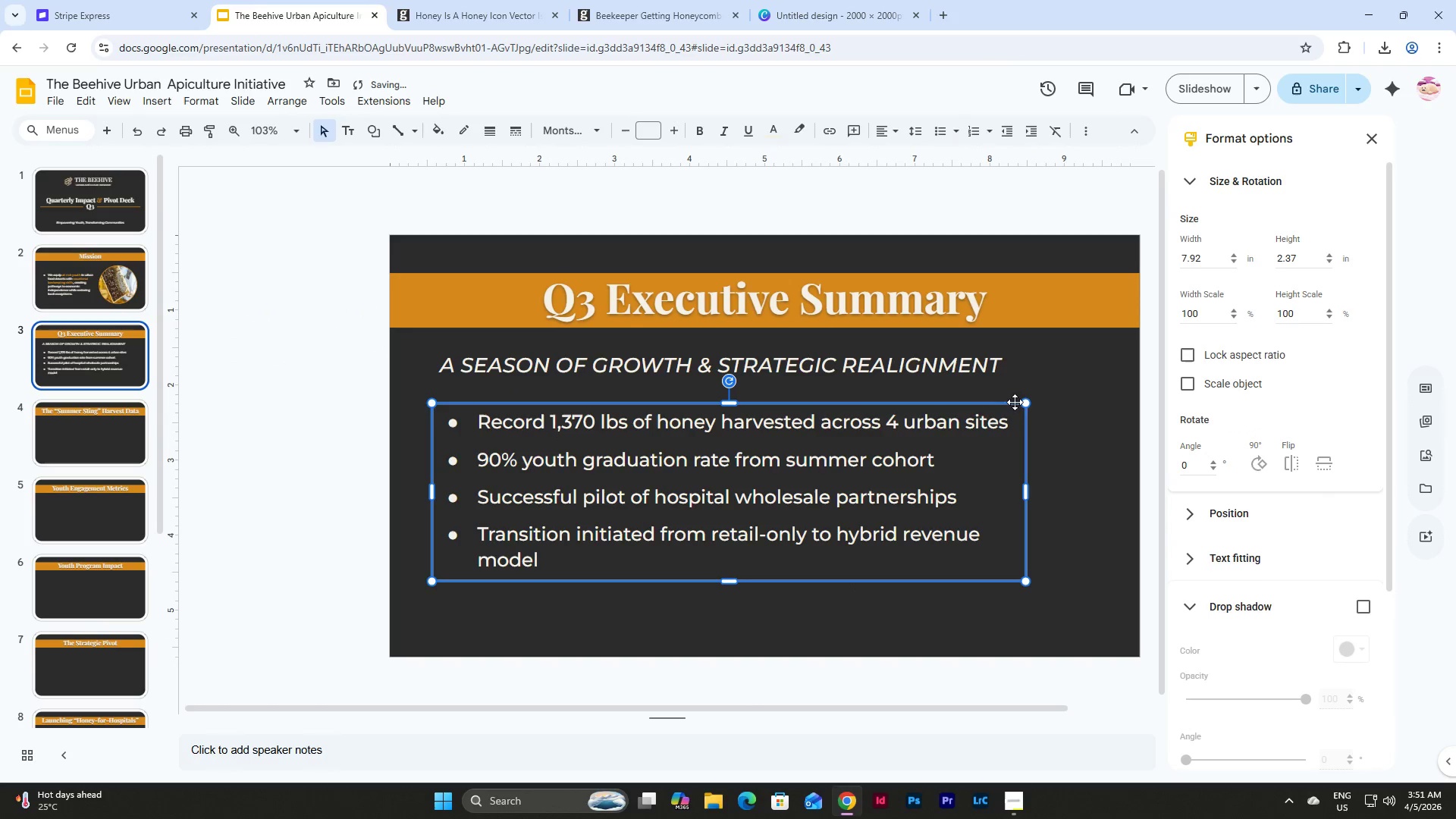 
left_click([1040, 400])
 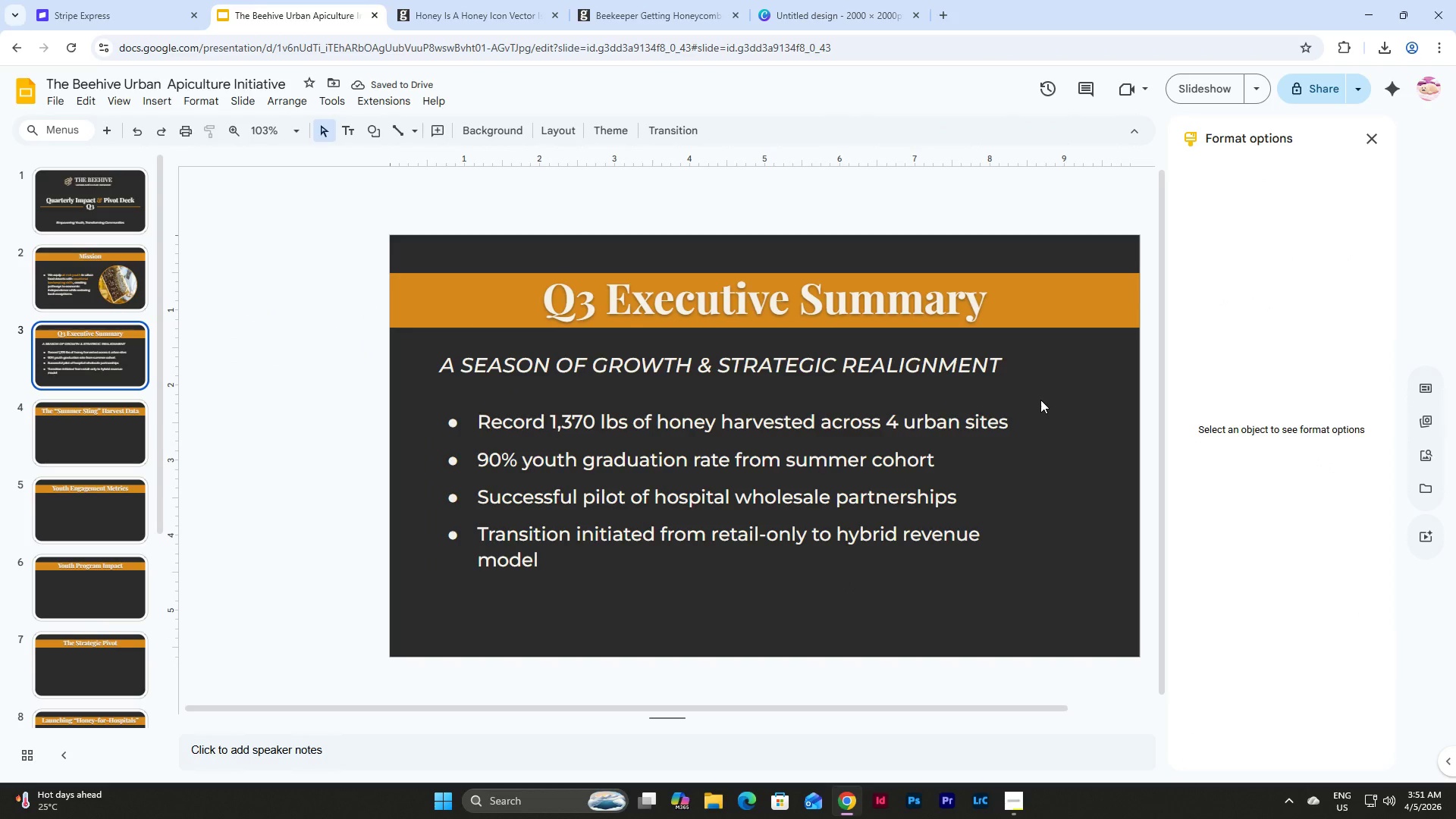 
left_click([702, 425])
 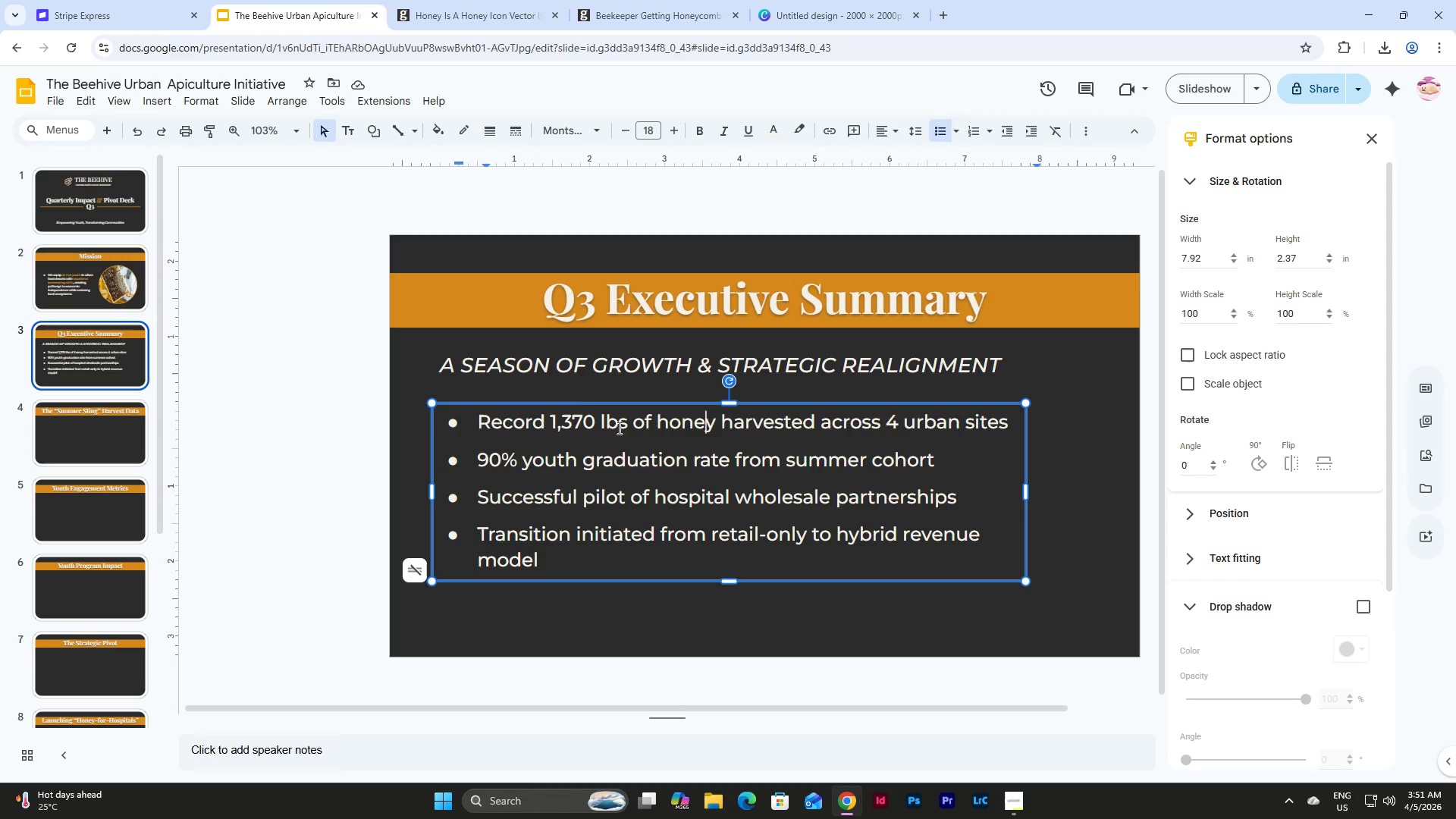 
left_click_drag(start_coordinate=[549, 425], to_coordinate=[626, 425])
 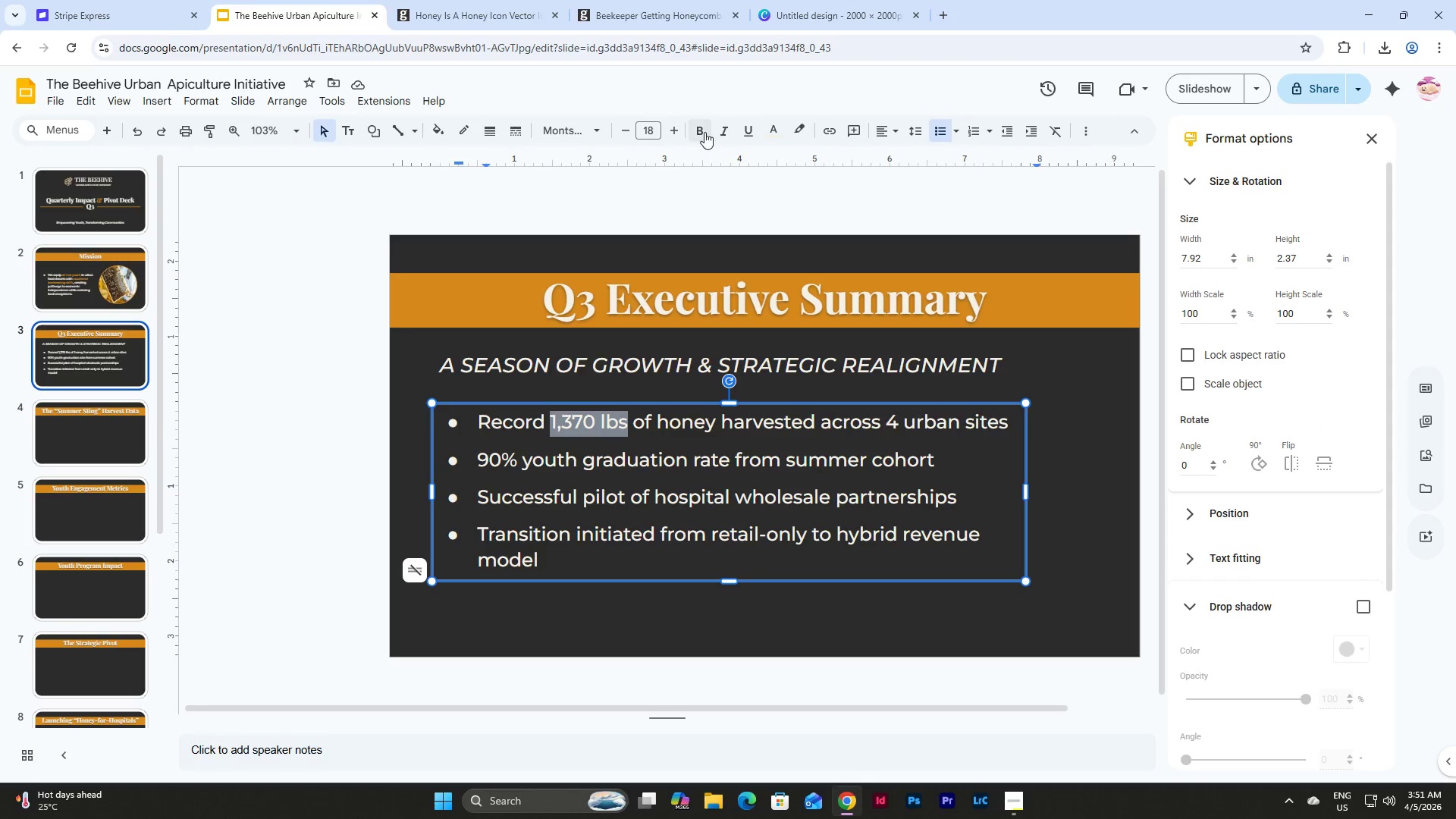 
left_click([701, 130])
 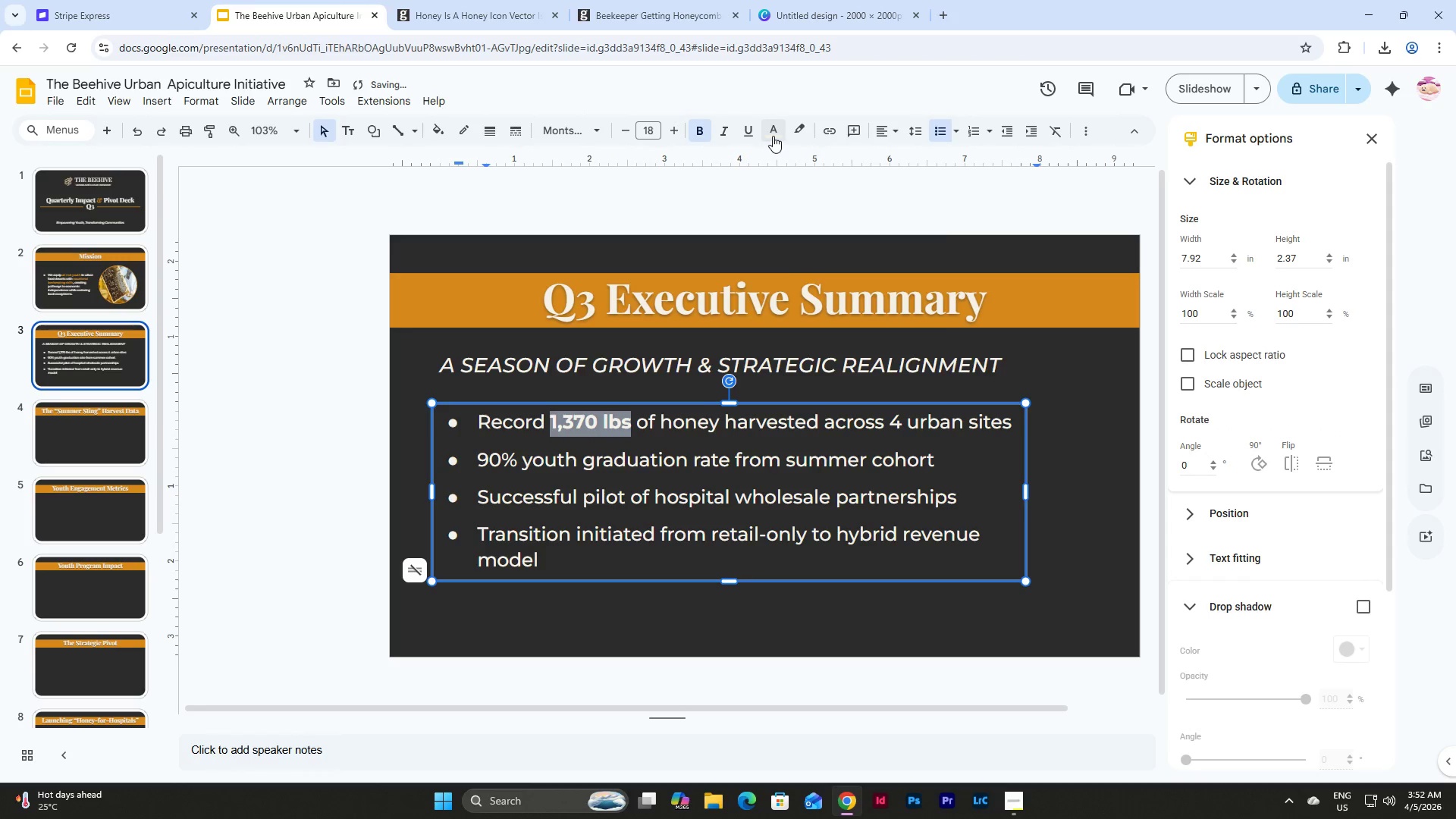 
left_click([773, 136])
 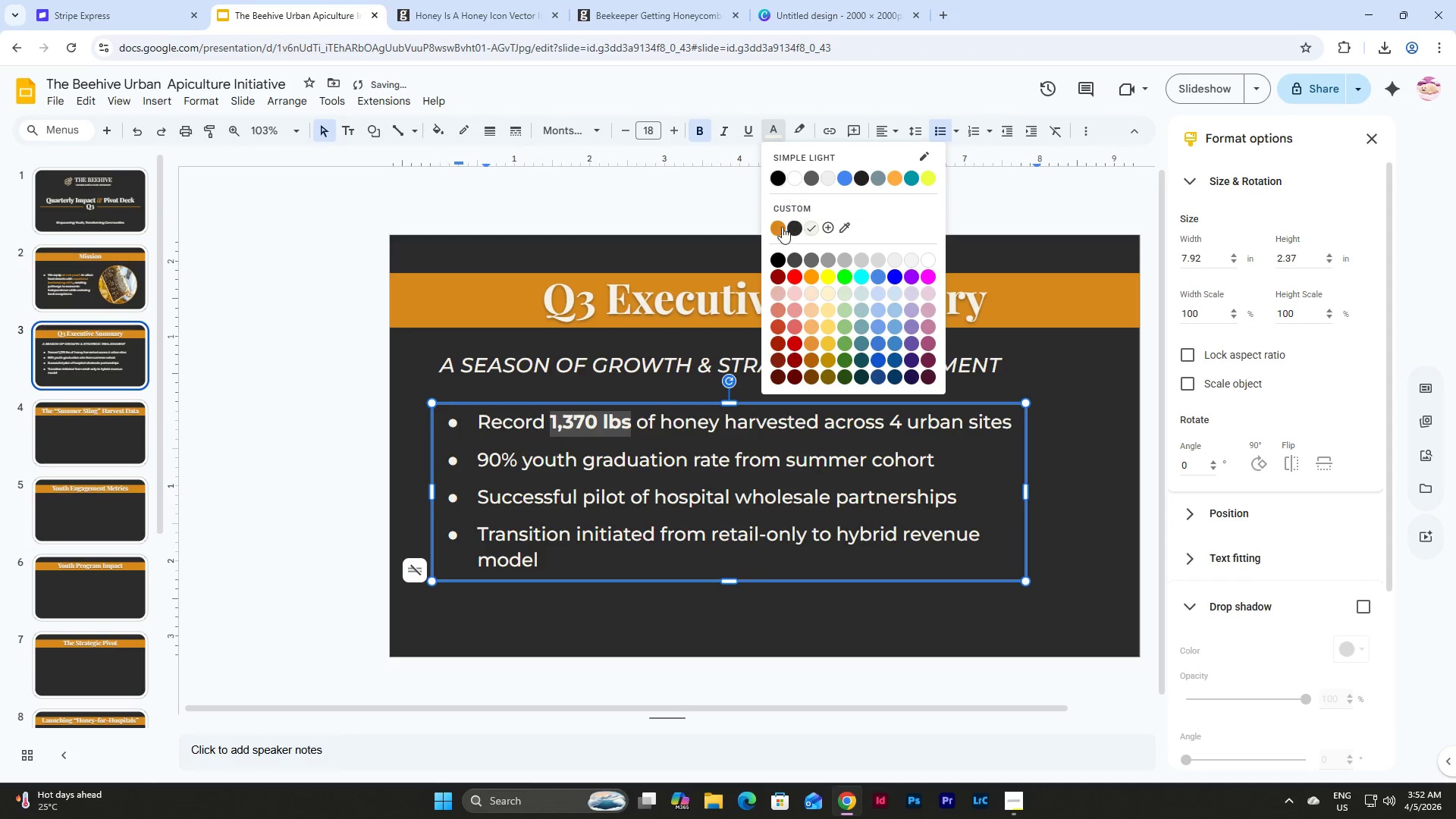 
left_click([782, 227])
 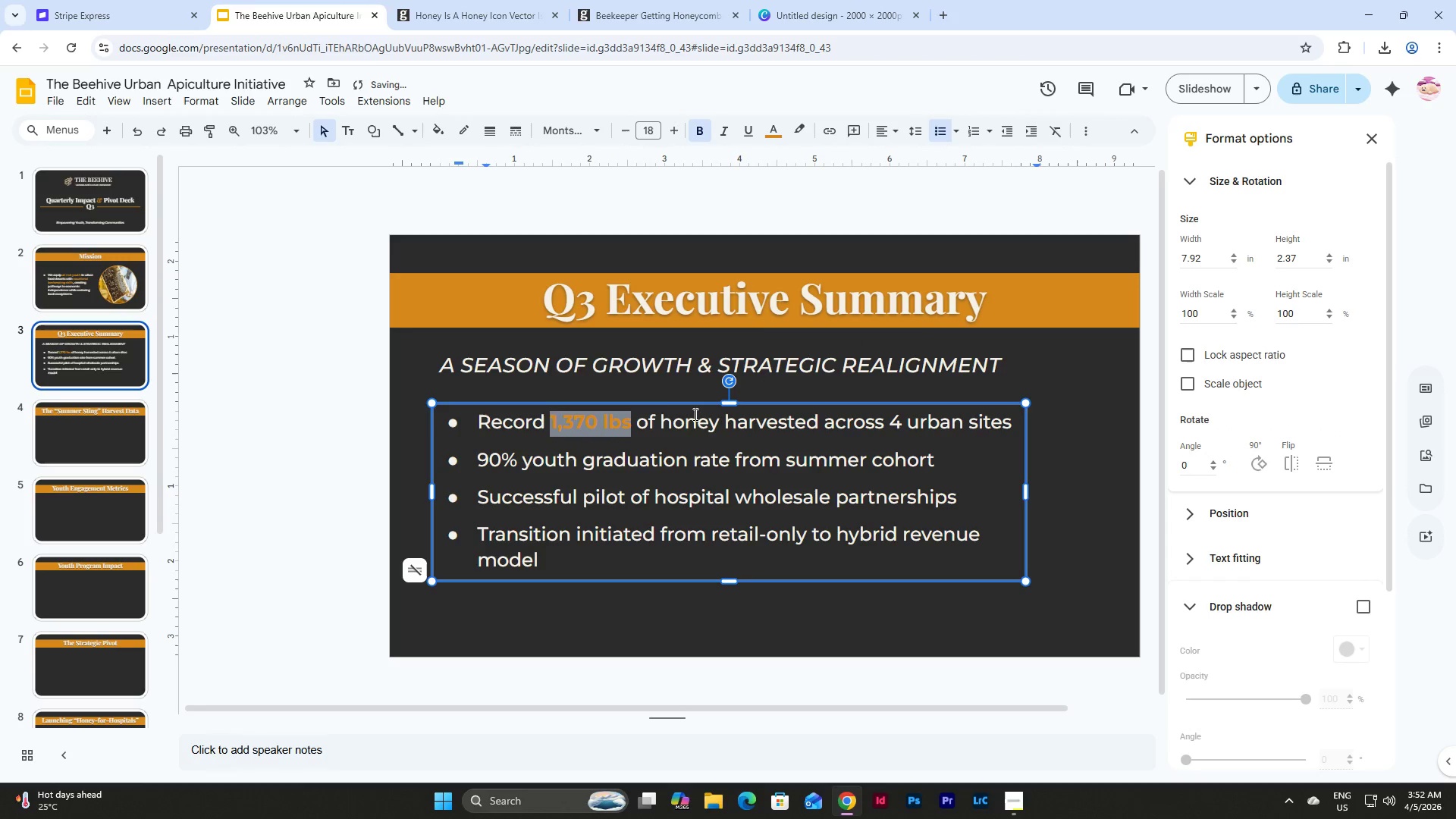 
left_click_drag(start_coordinate=[476, 465], to_coordinate=[726, 465])
 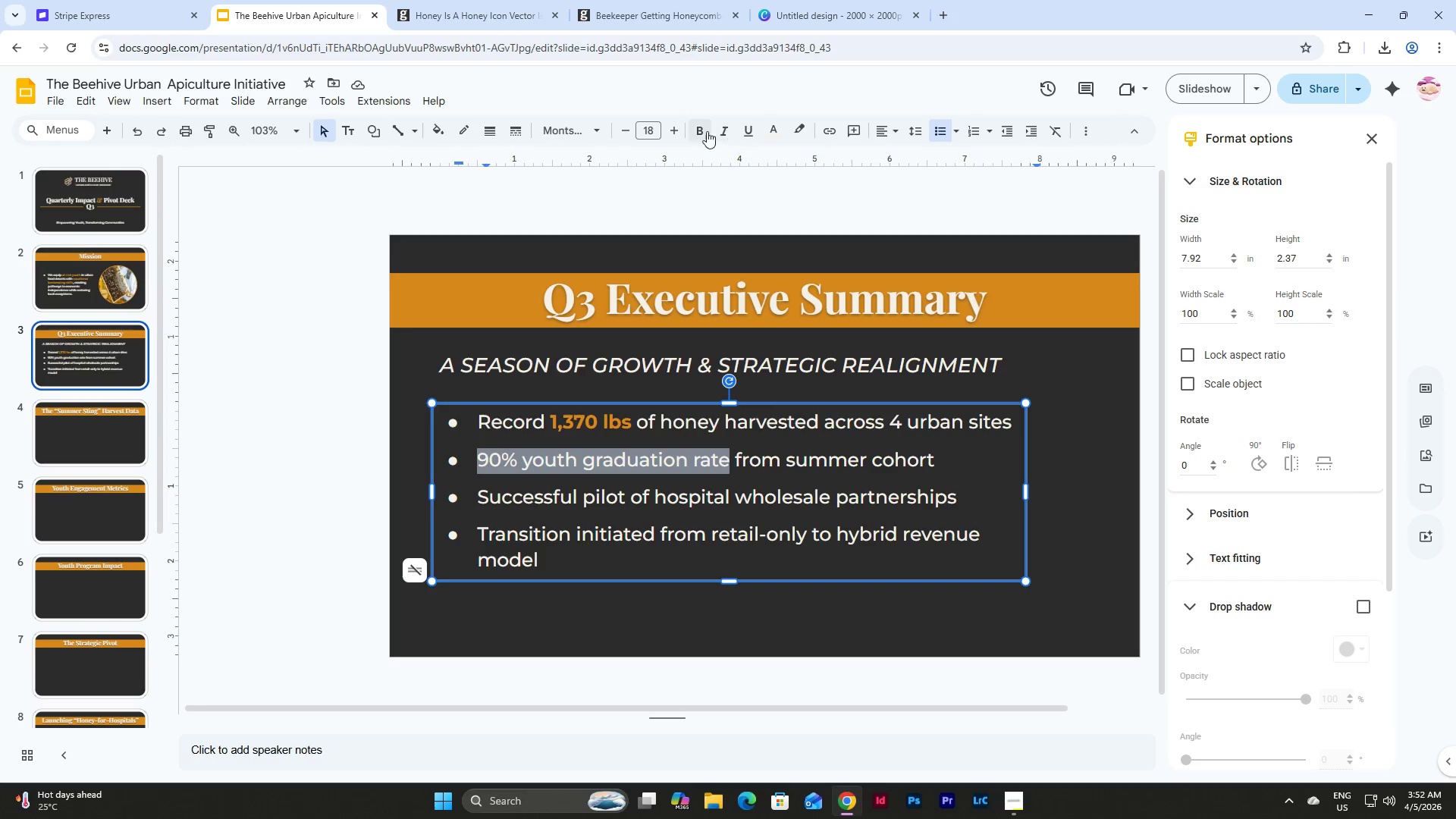 
left_click([691, 127])
 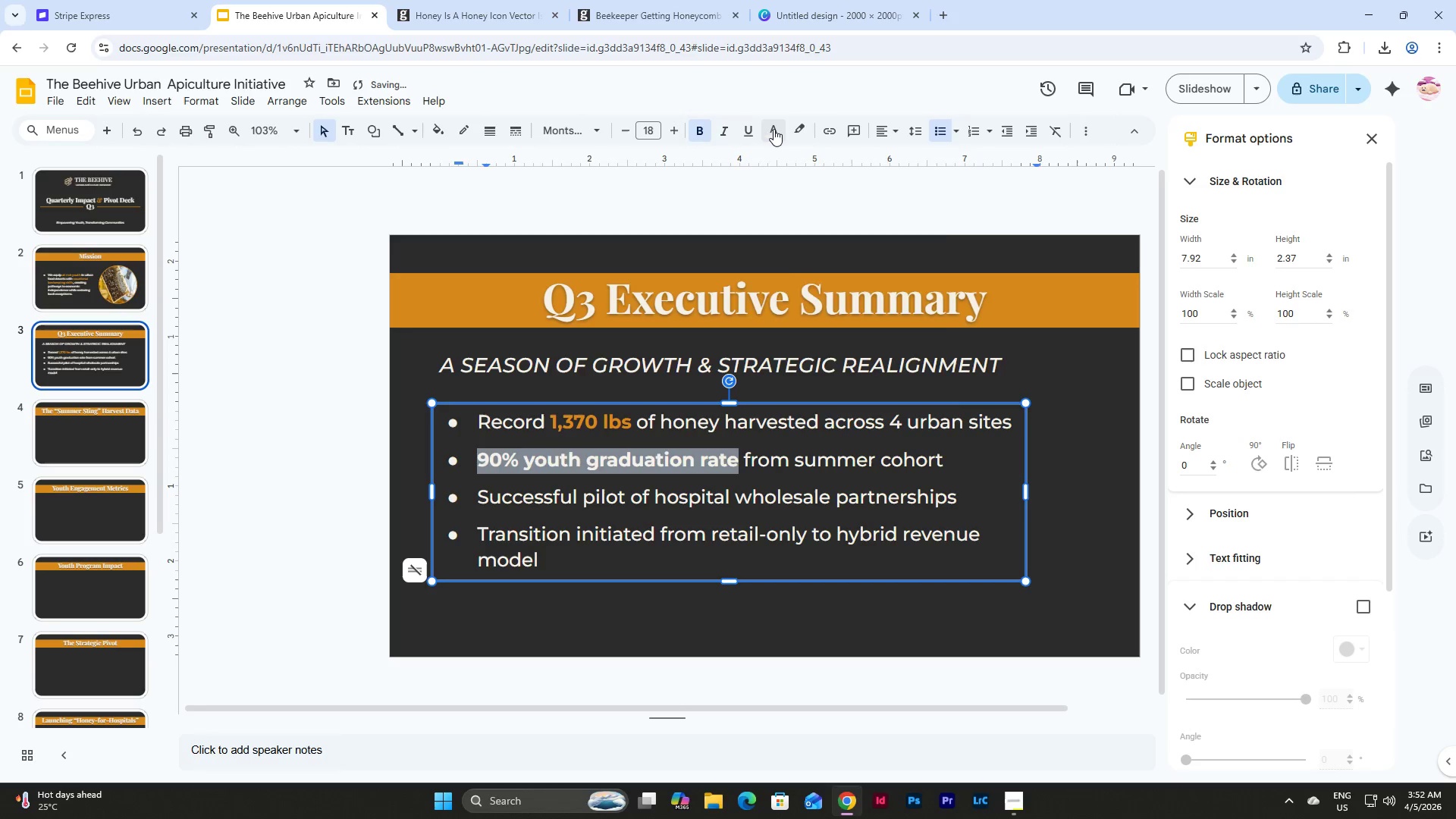 
left_click([775, 129])
 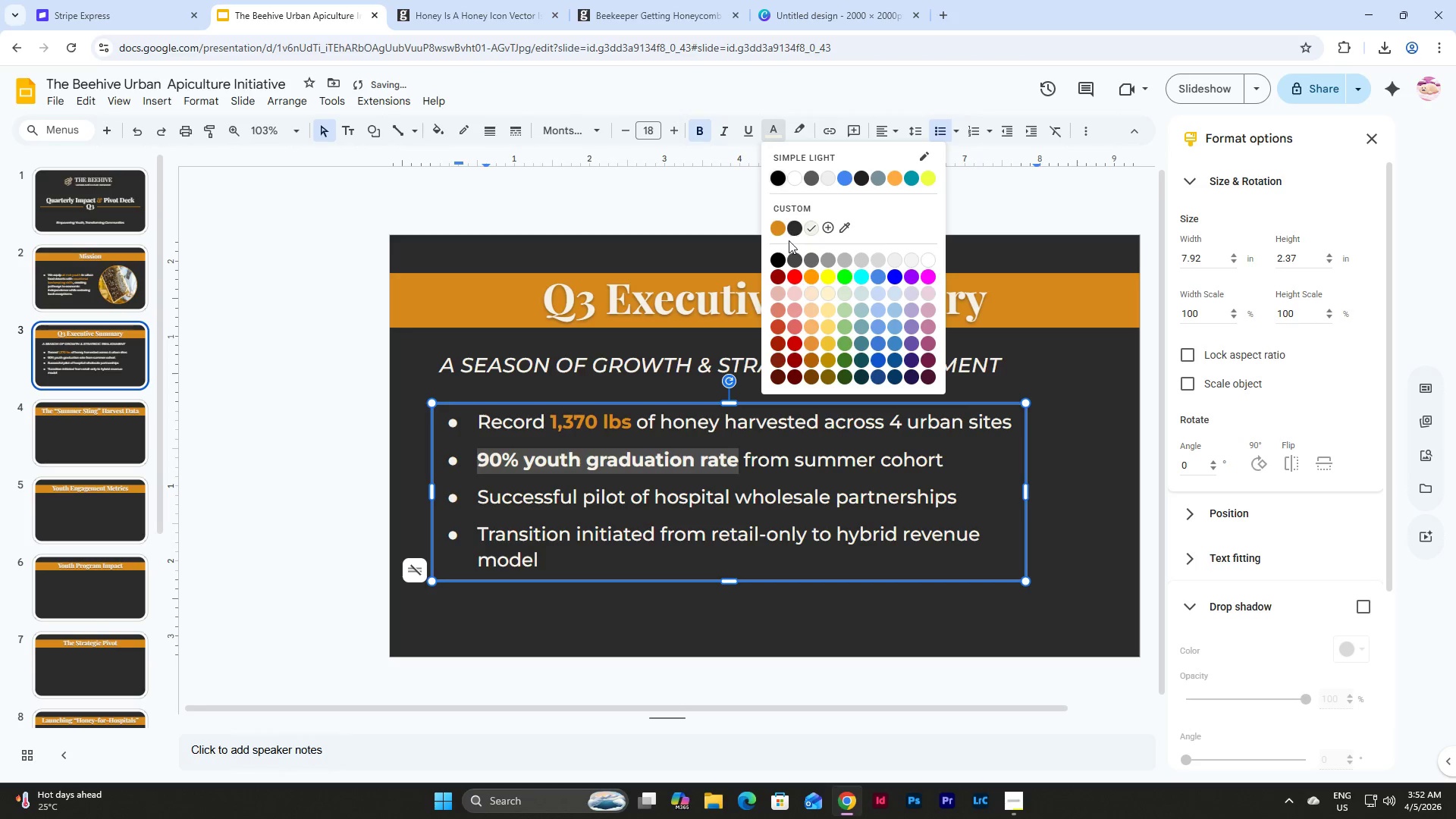 
left_click([780, 236])
 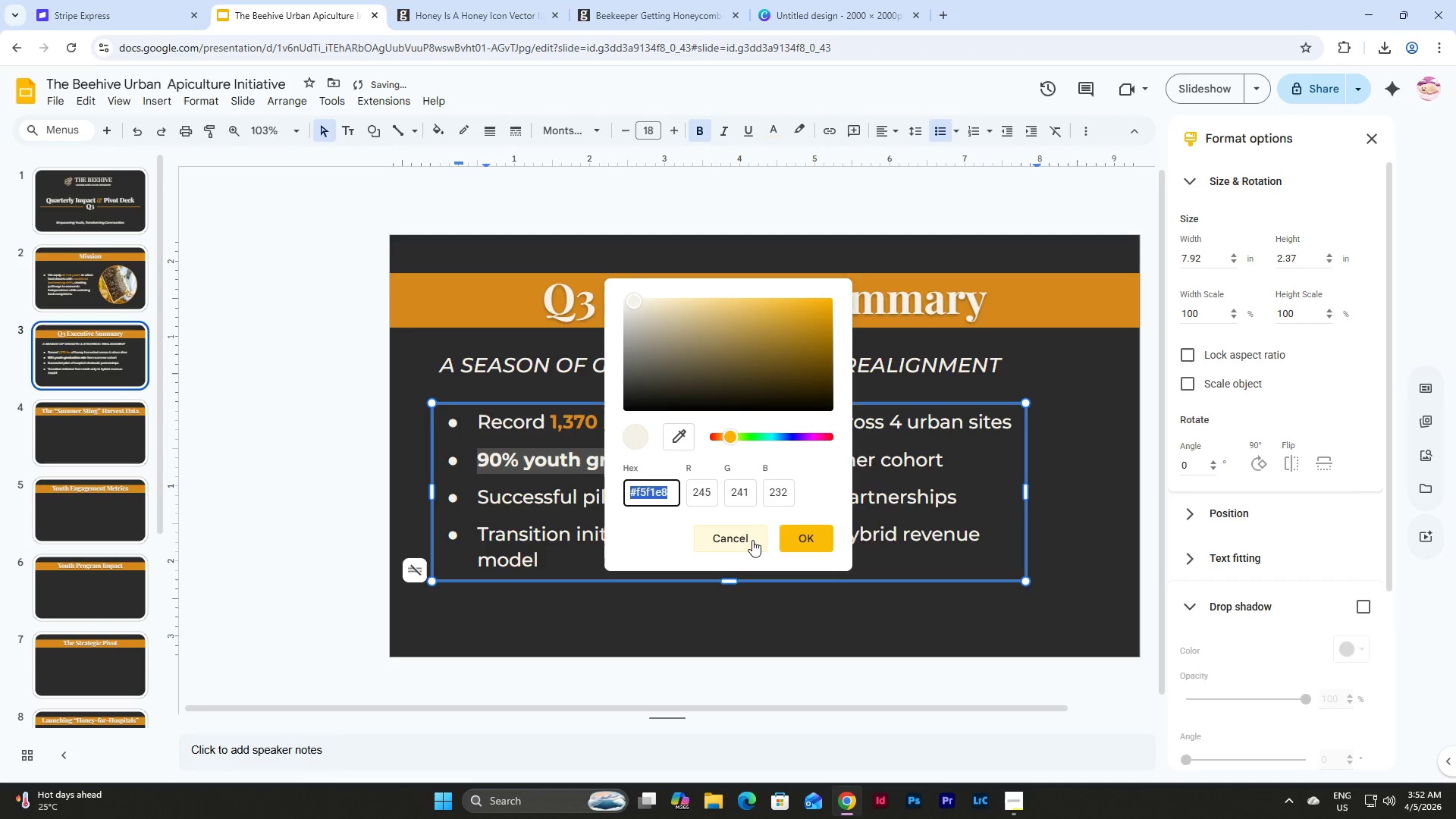 
left_click([751, 541])
 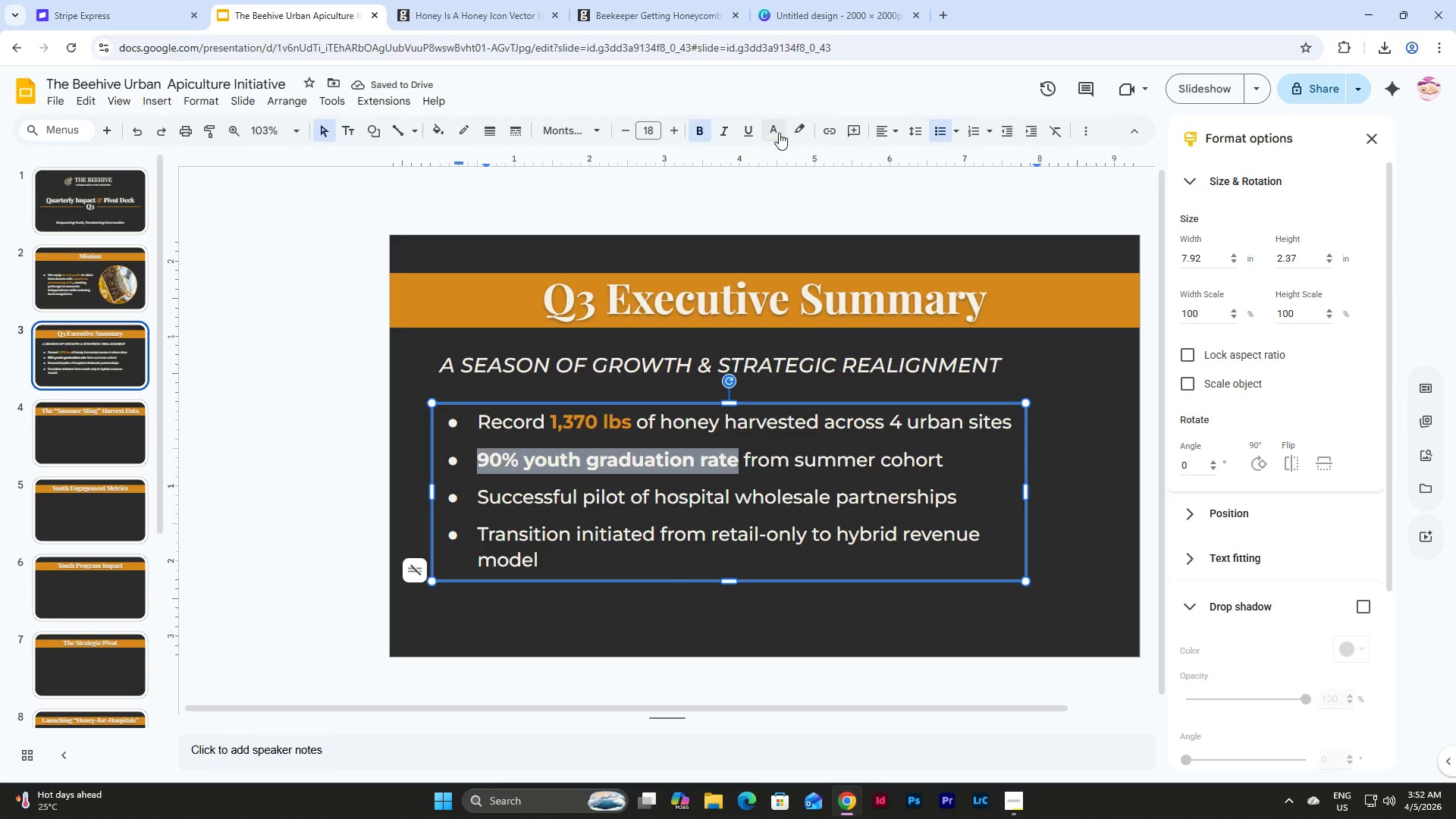 
left_click([775, 130])
 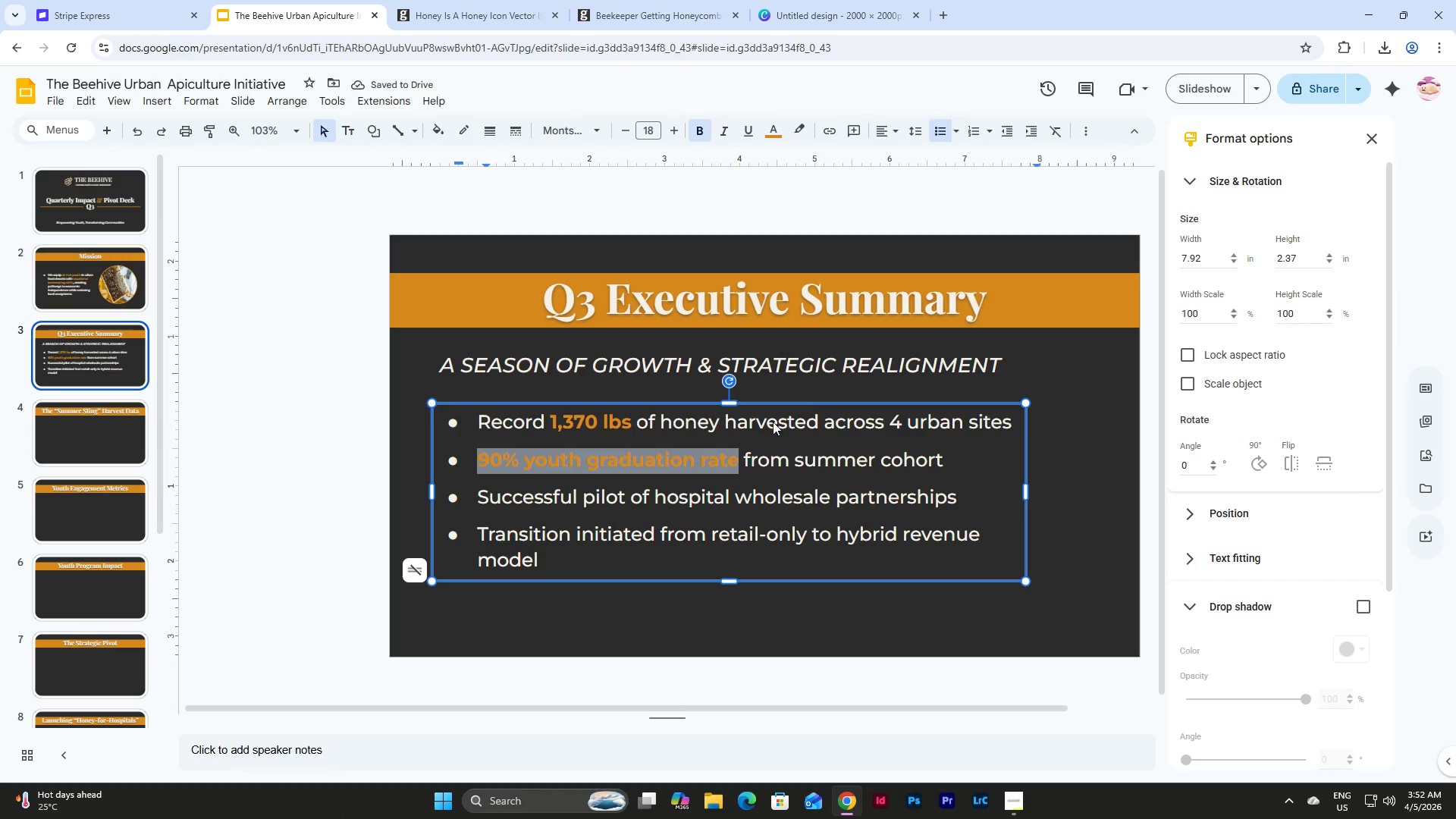 
left_click_drag(start_coordinate=[651, 502], to_coordinate=[962, 503])
 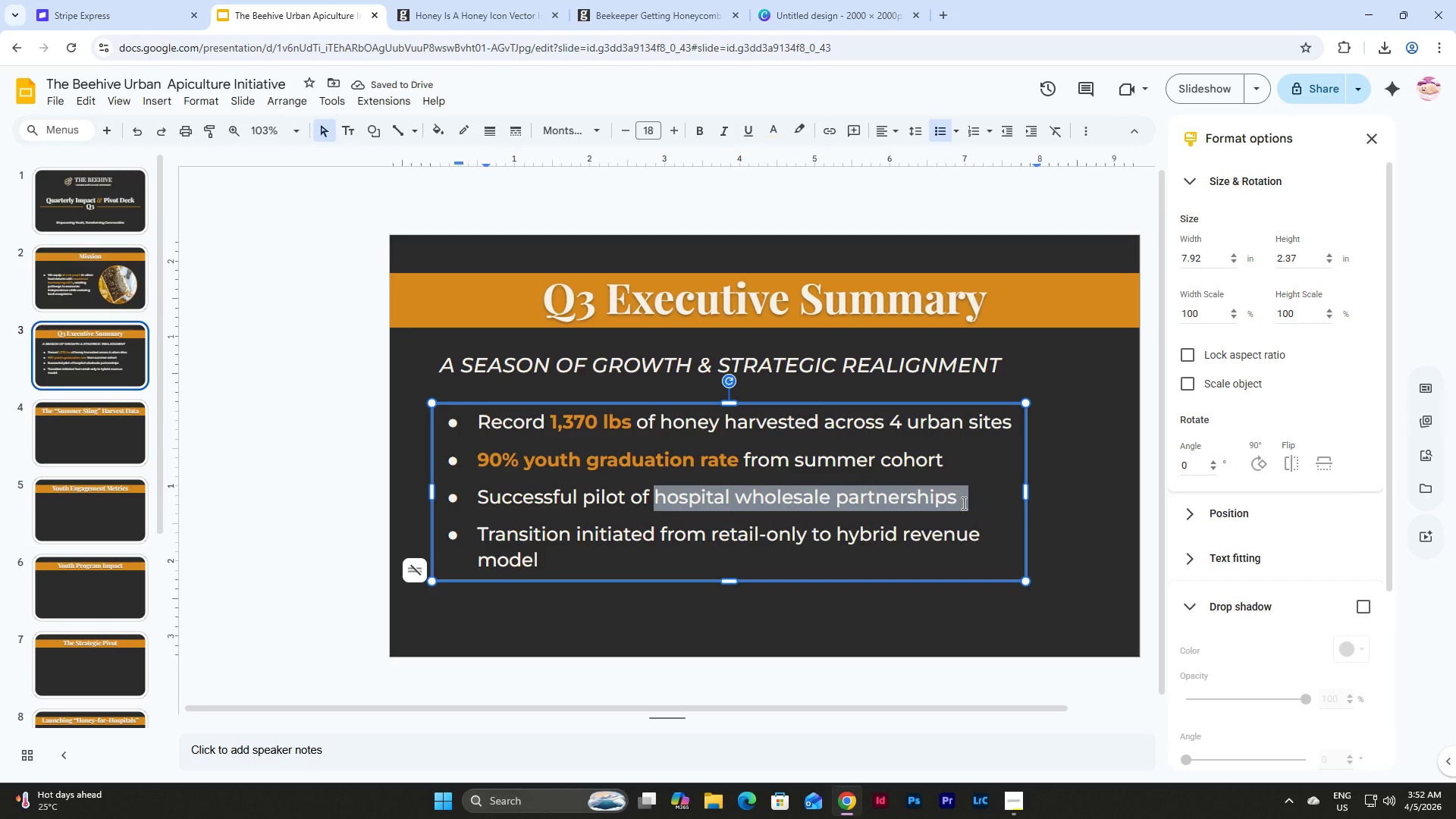 
left_click([962, 503])
 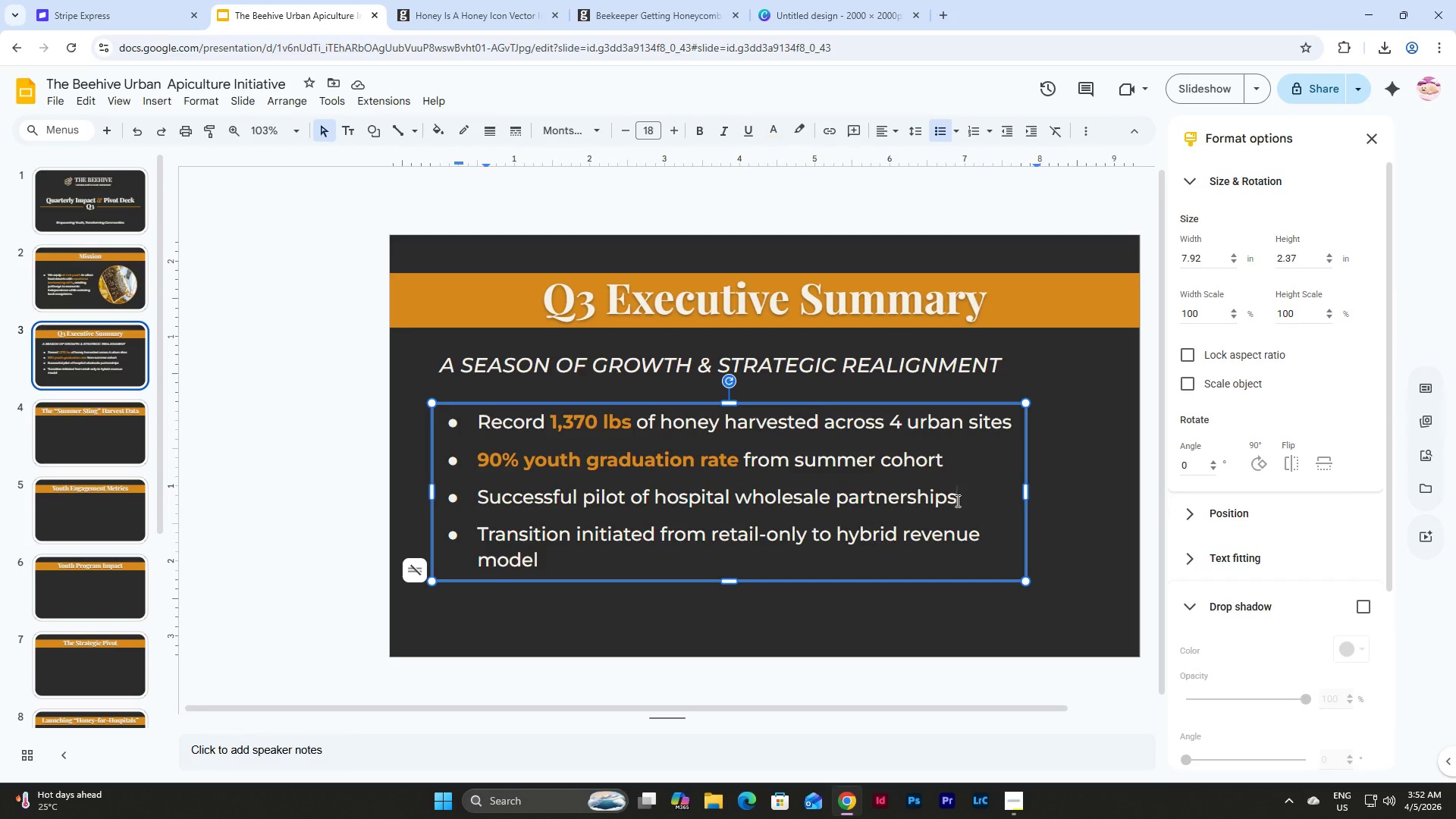 
left_click_drag(start_coordinate=[956, 500], to_coordinate=[654, 494])
 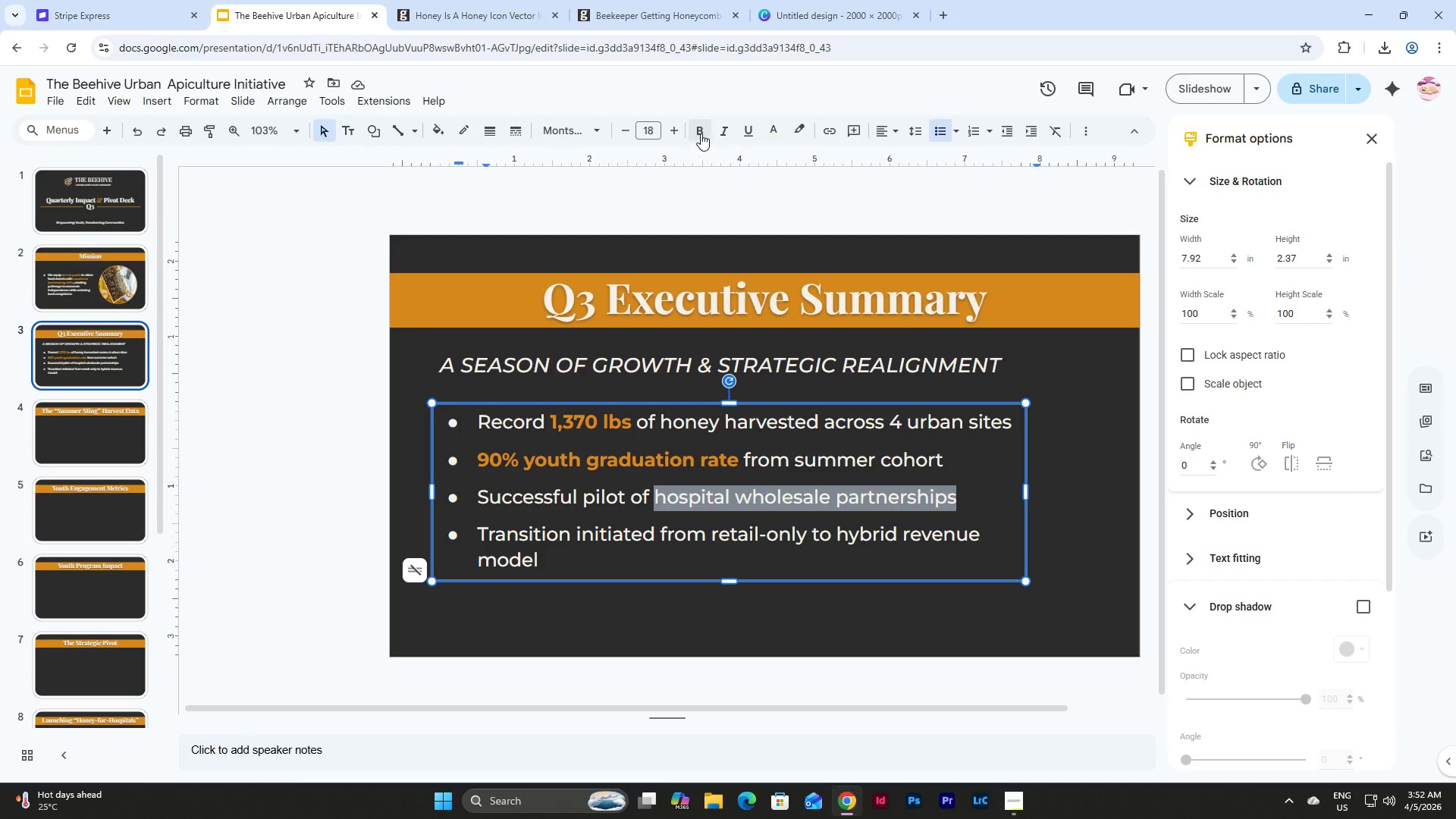 
left_click([694, 130])
 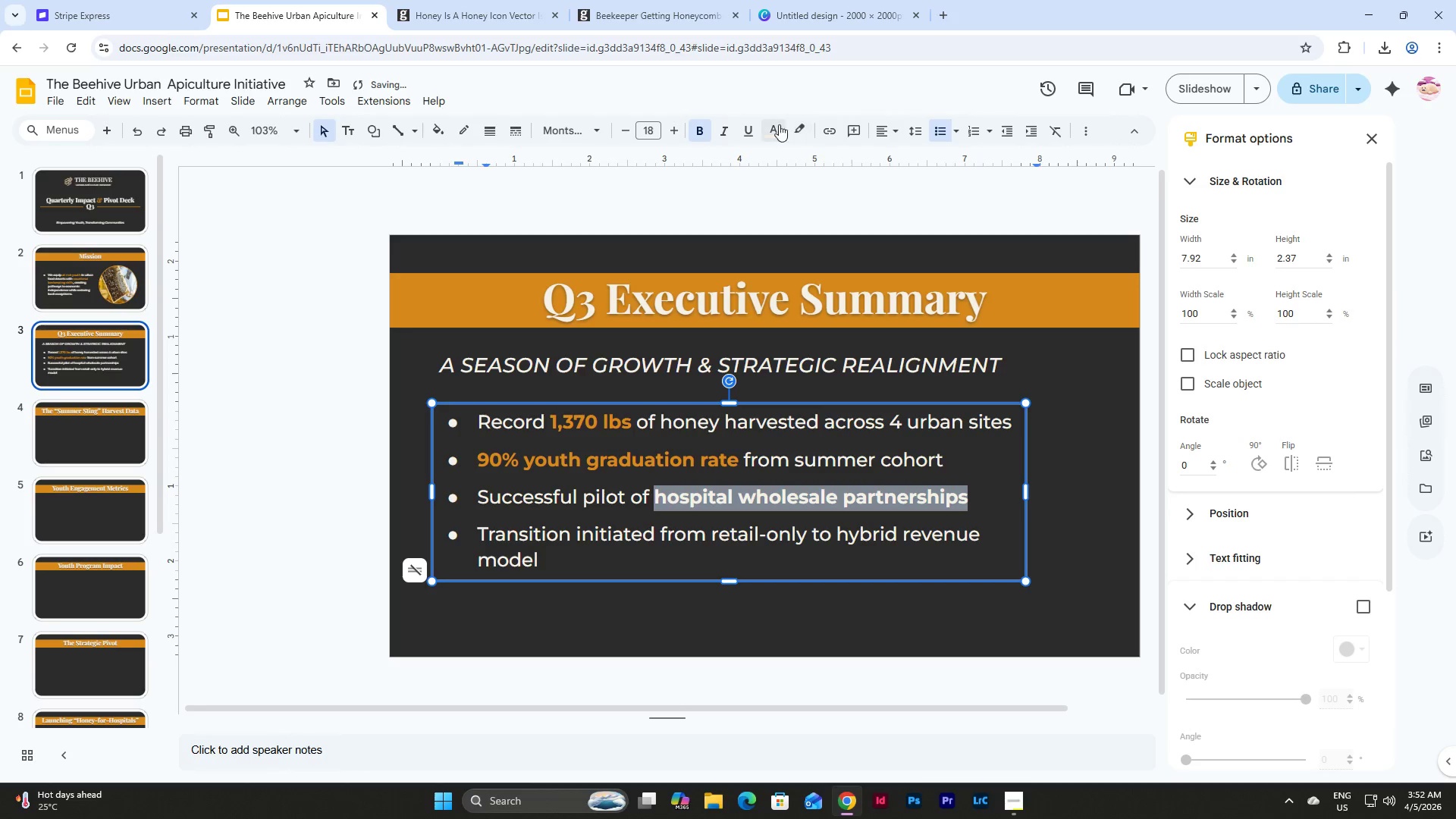 
left_click([774, 122])
 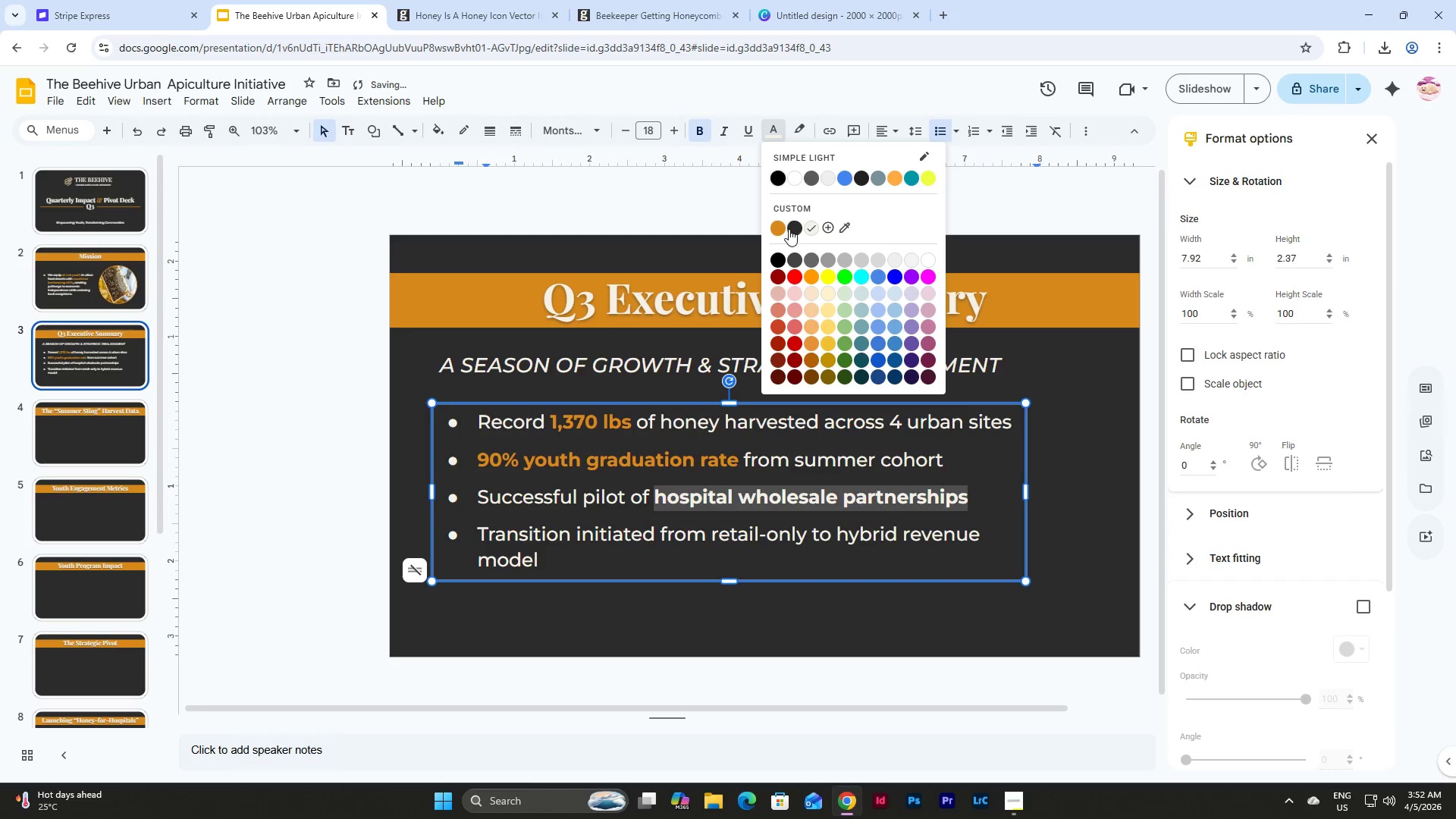 
left_click([777, 230])
 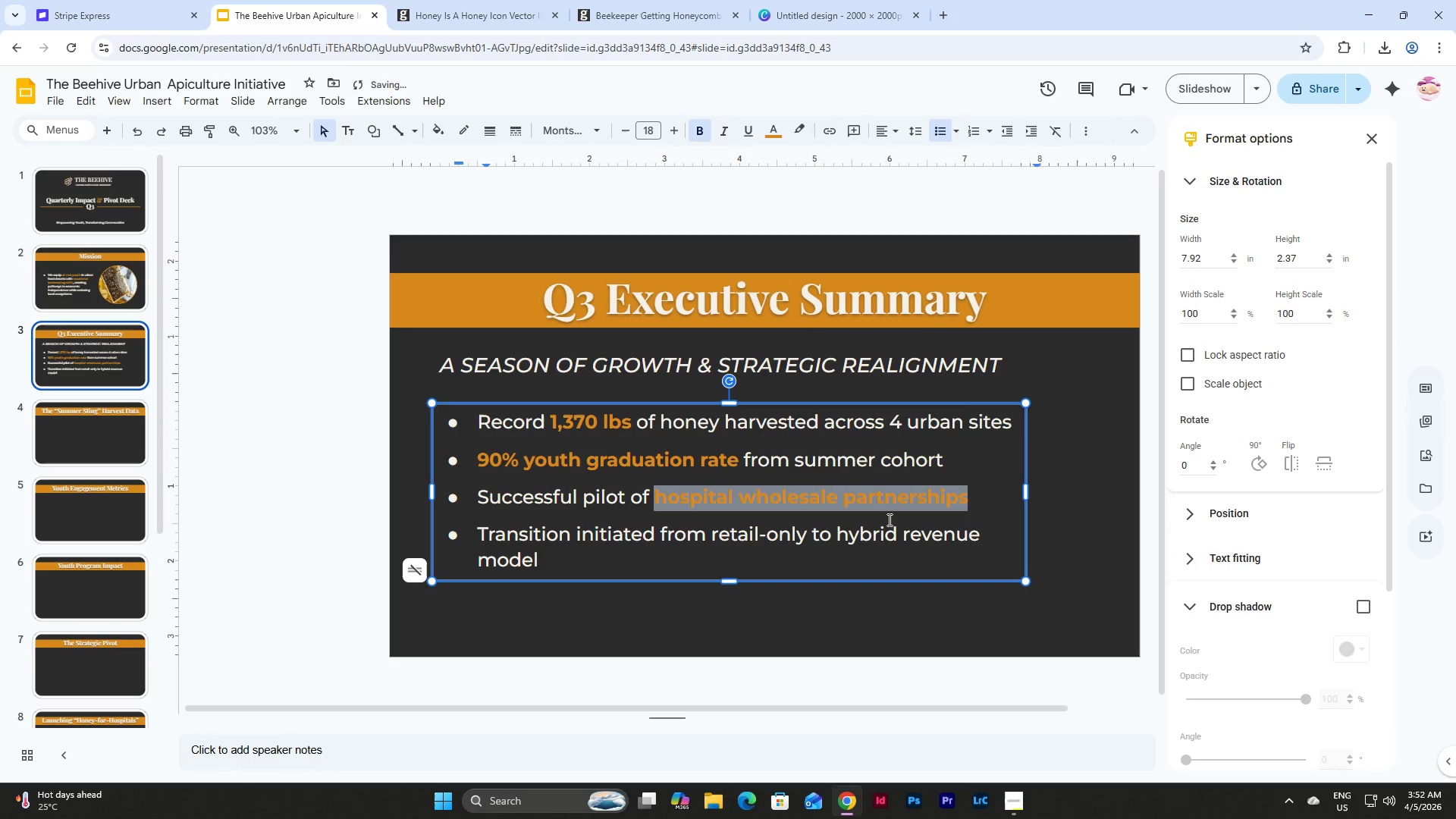 
left_click_drag(start_coordinate=[836, 535], to_coordinate=[538, 564])
 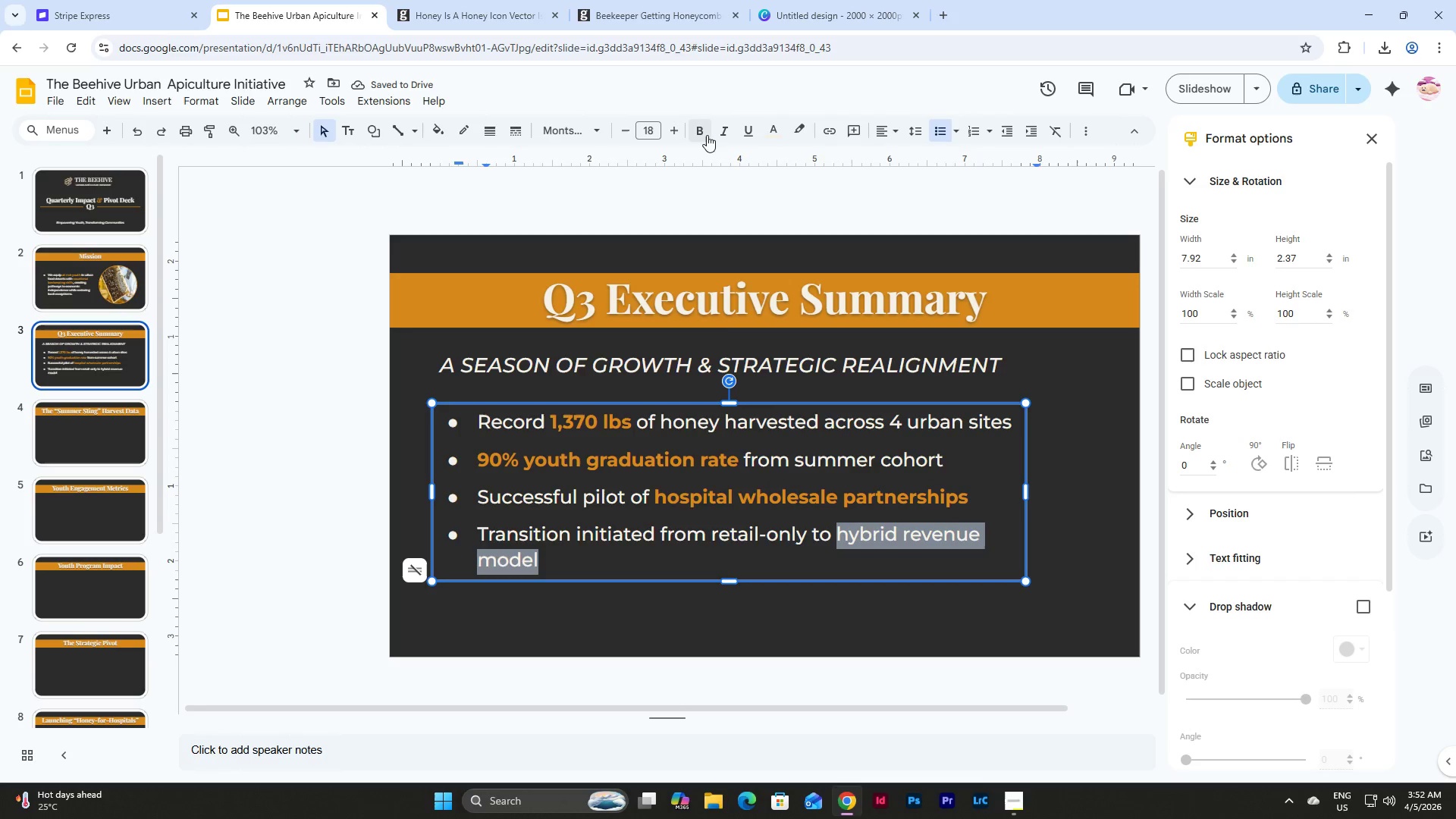 
left_click([701, 132])
 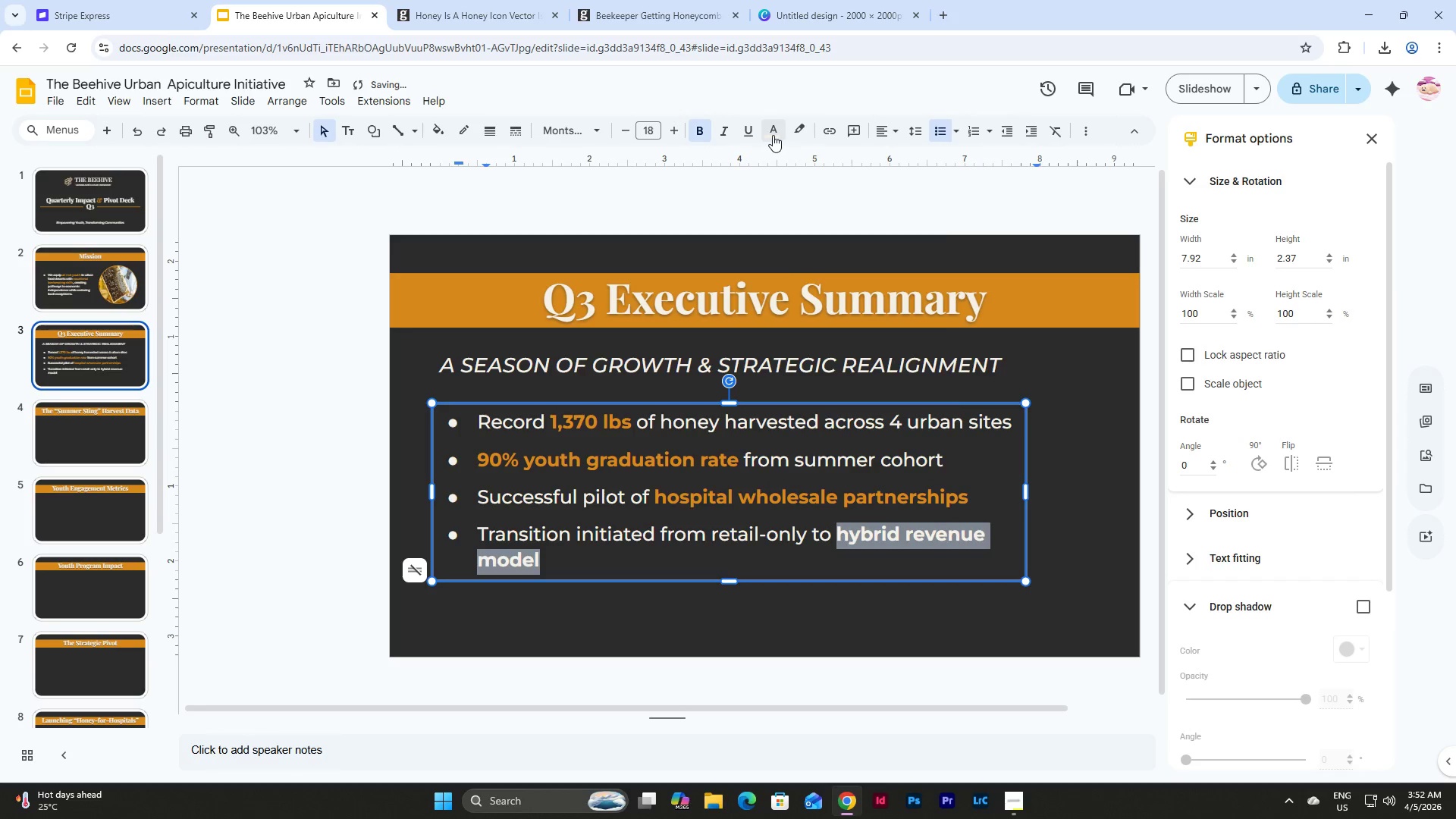 
left_click([773, 135])
 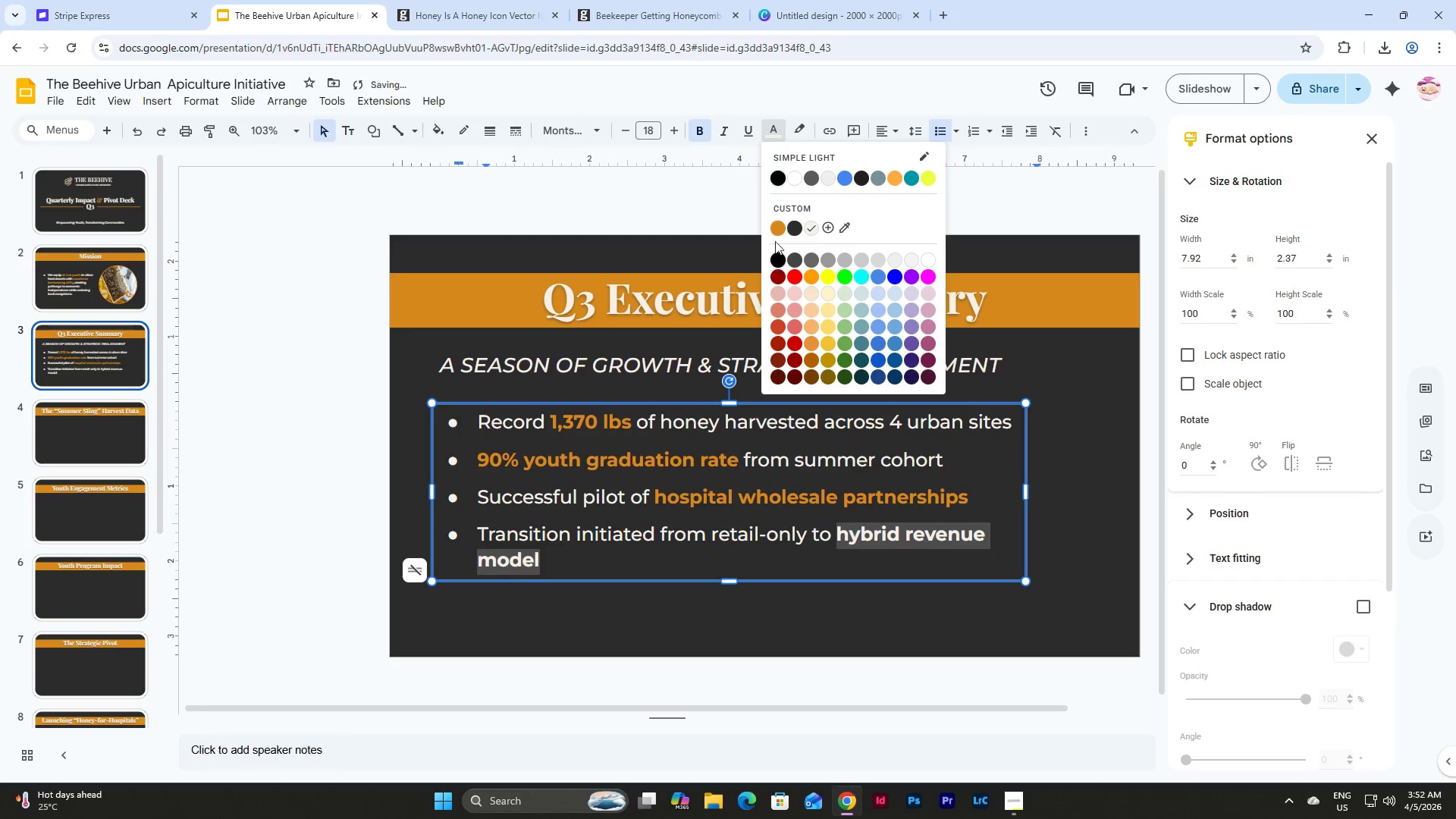 
left_click([775, 229])
 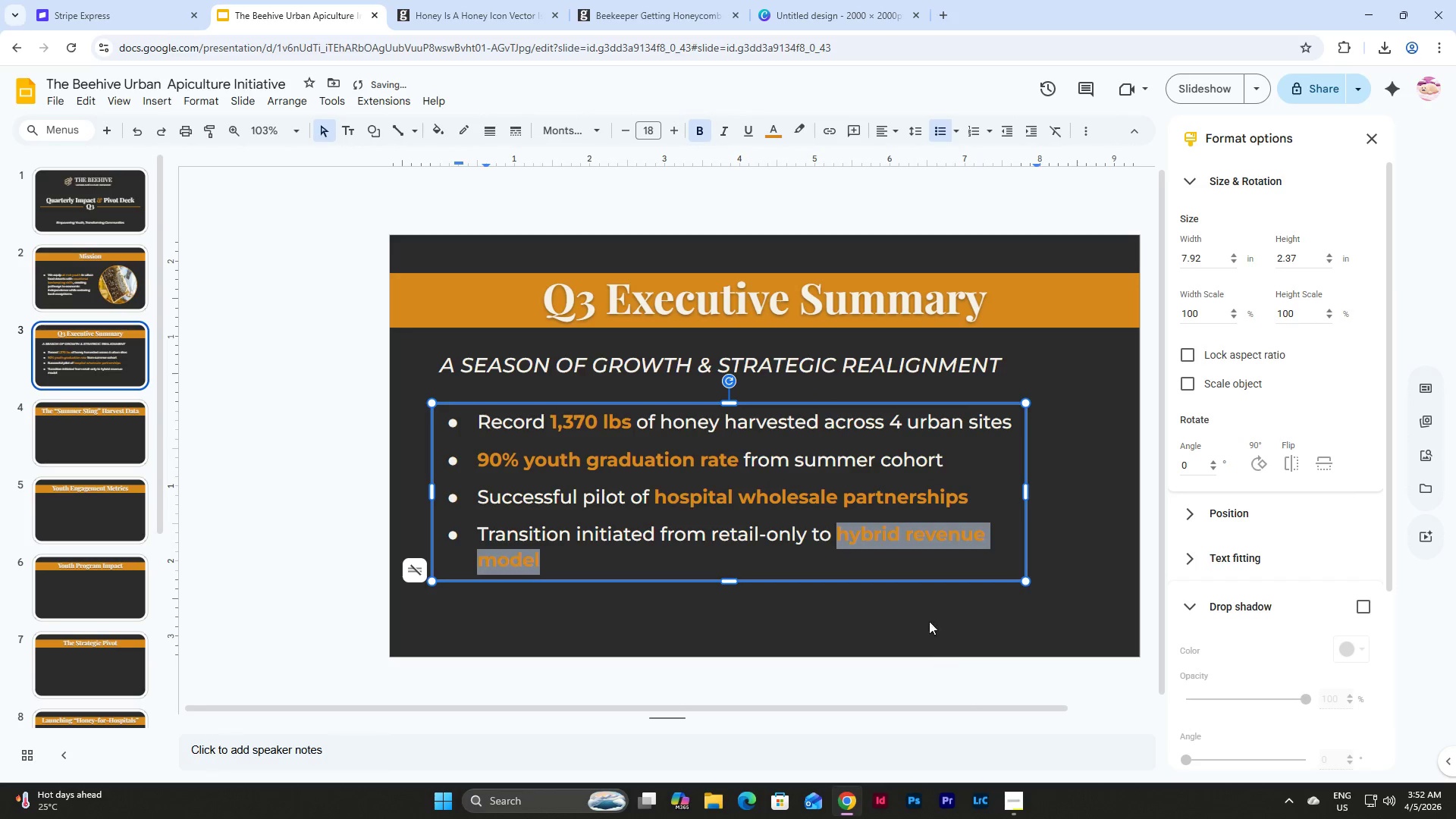 
left_click([924, 596])
 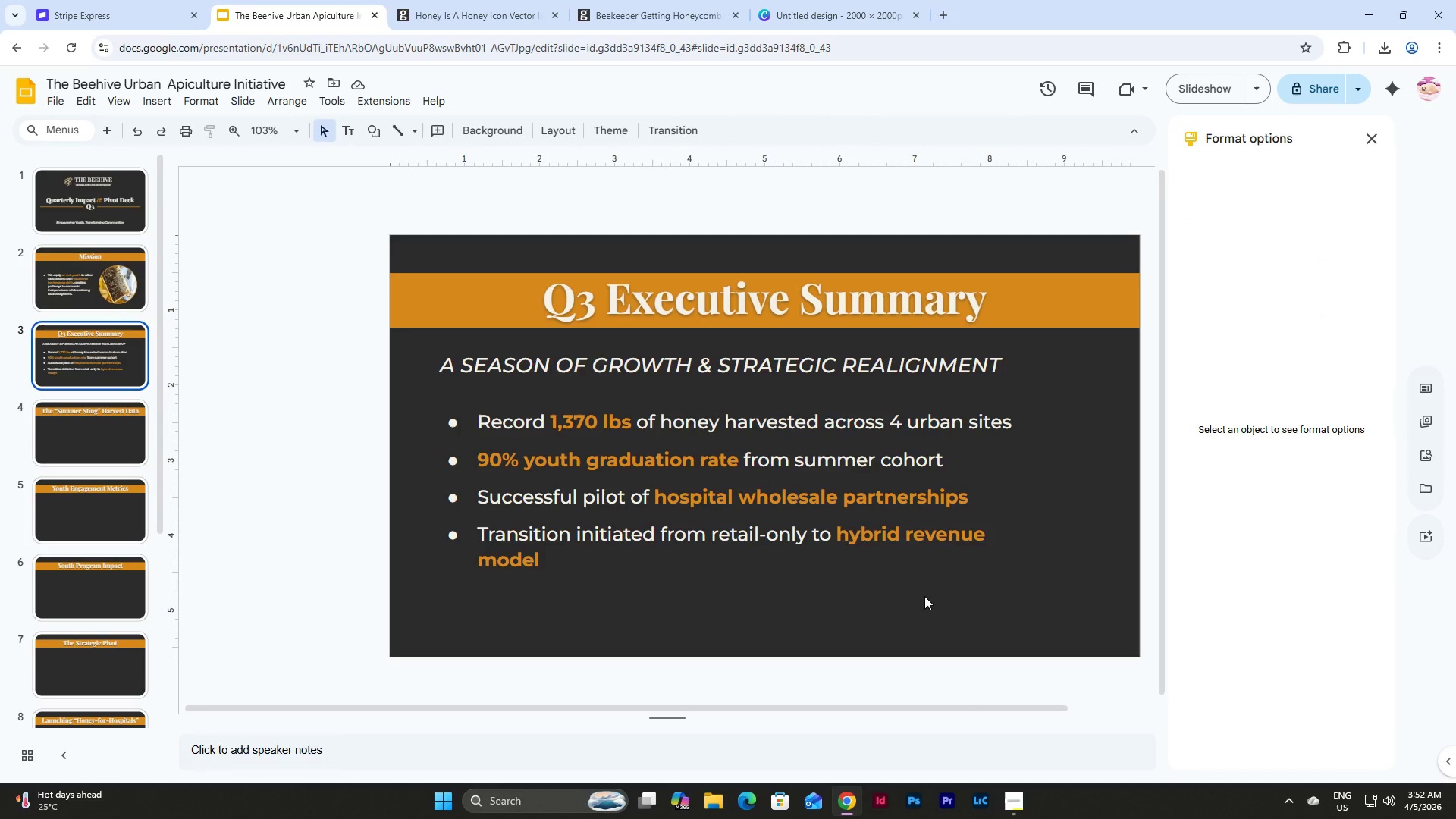 
wait(11.61)
 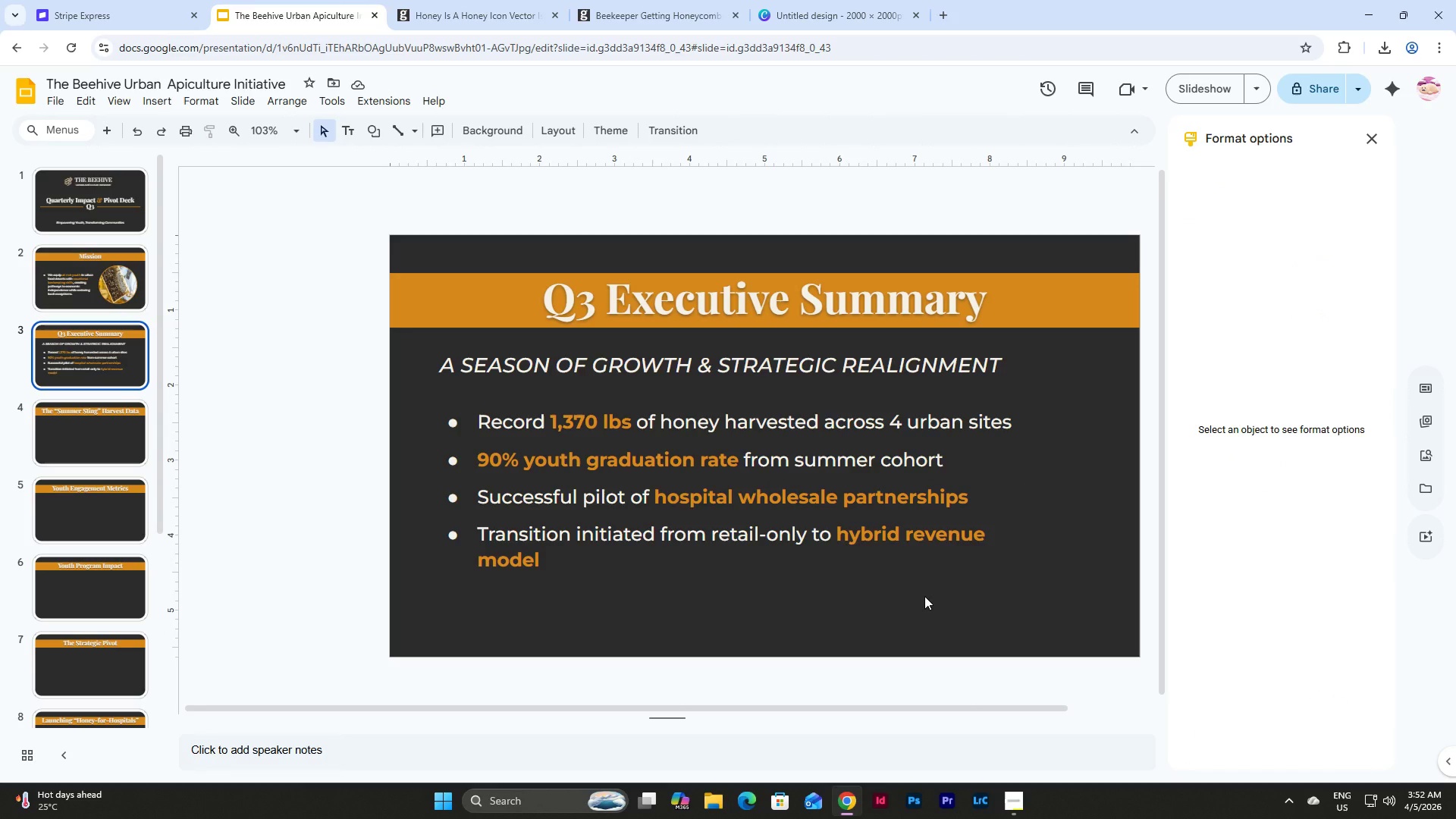 
left_click([412, 155])
 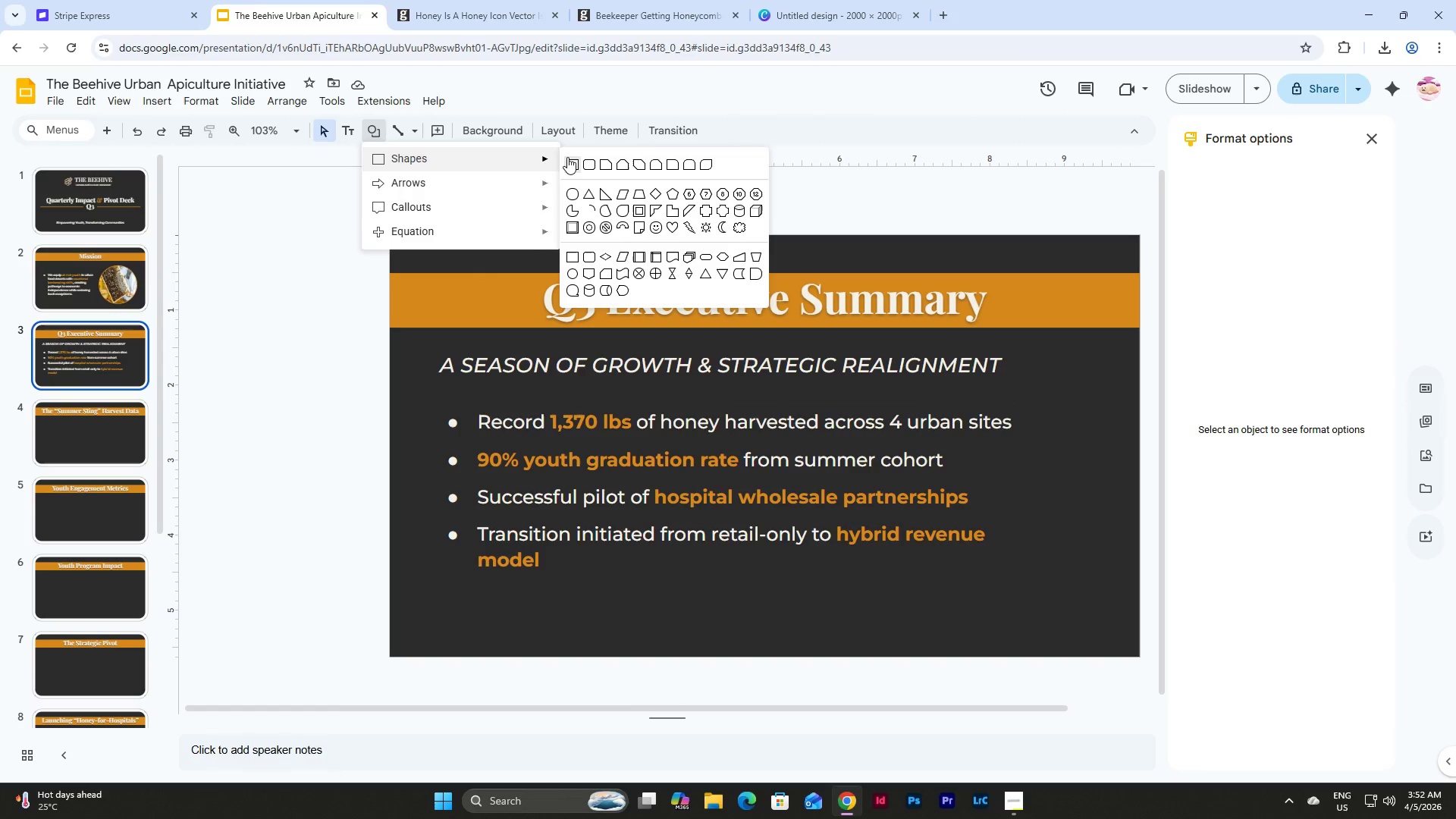 
left_click([567, 157])
 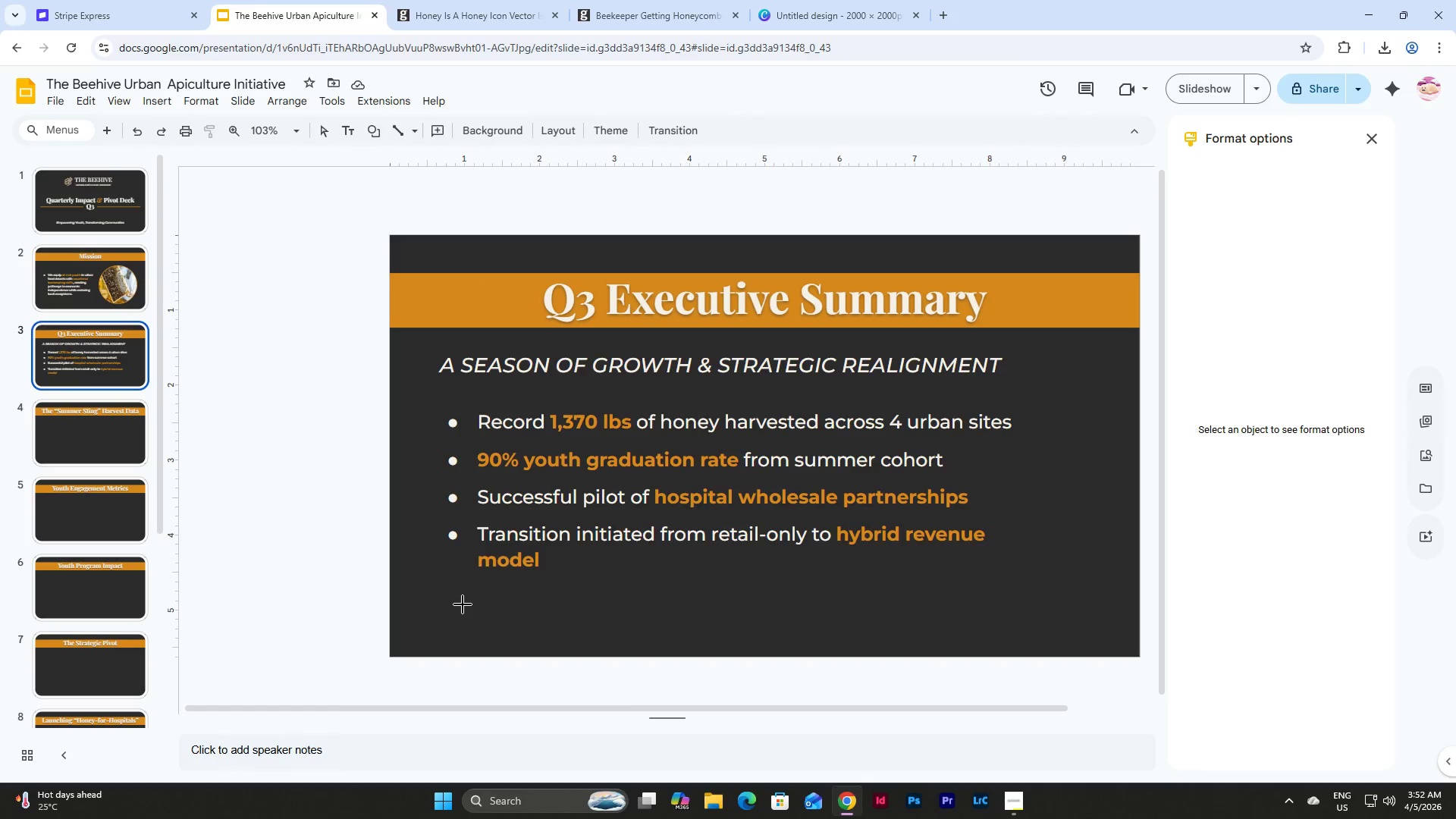 
left_click_drag(start_coordinate=[454, 605], to_coordinate=[1141, 621])
 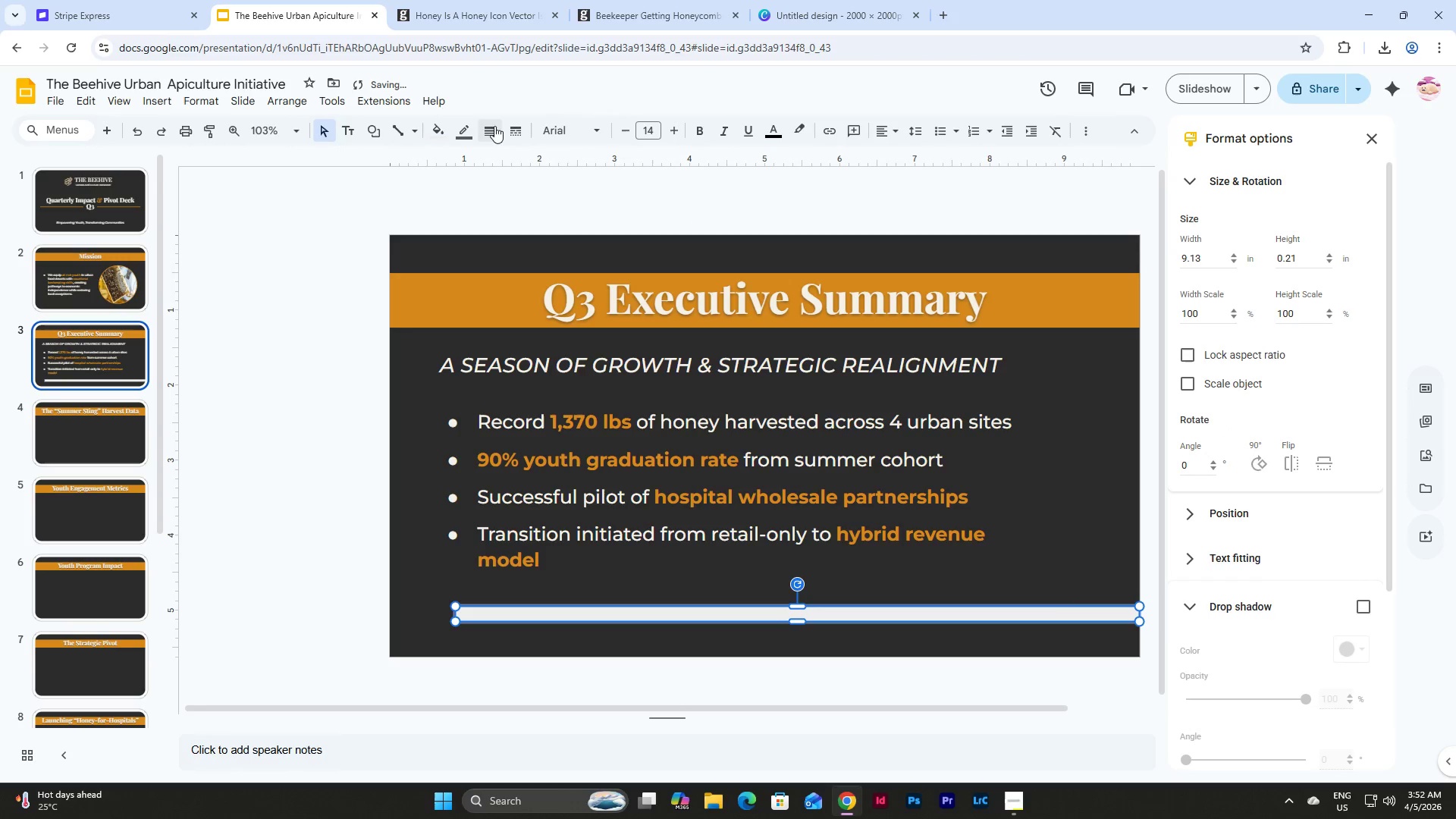 
left_click([459, 127])
 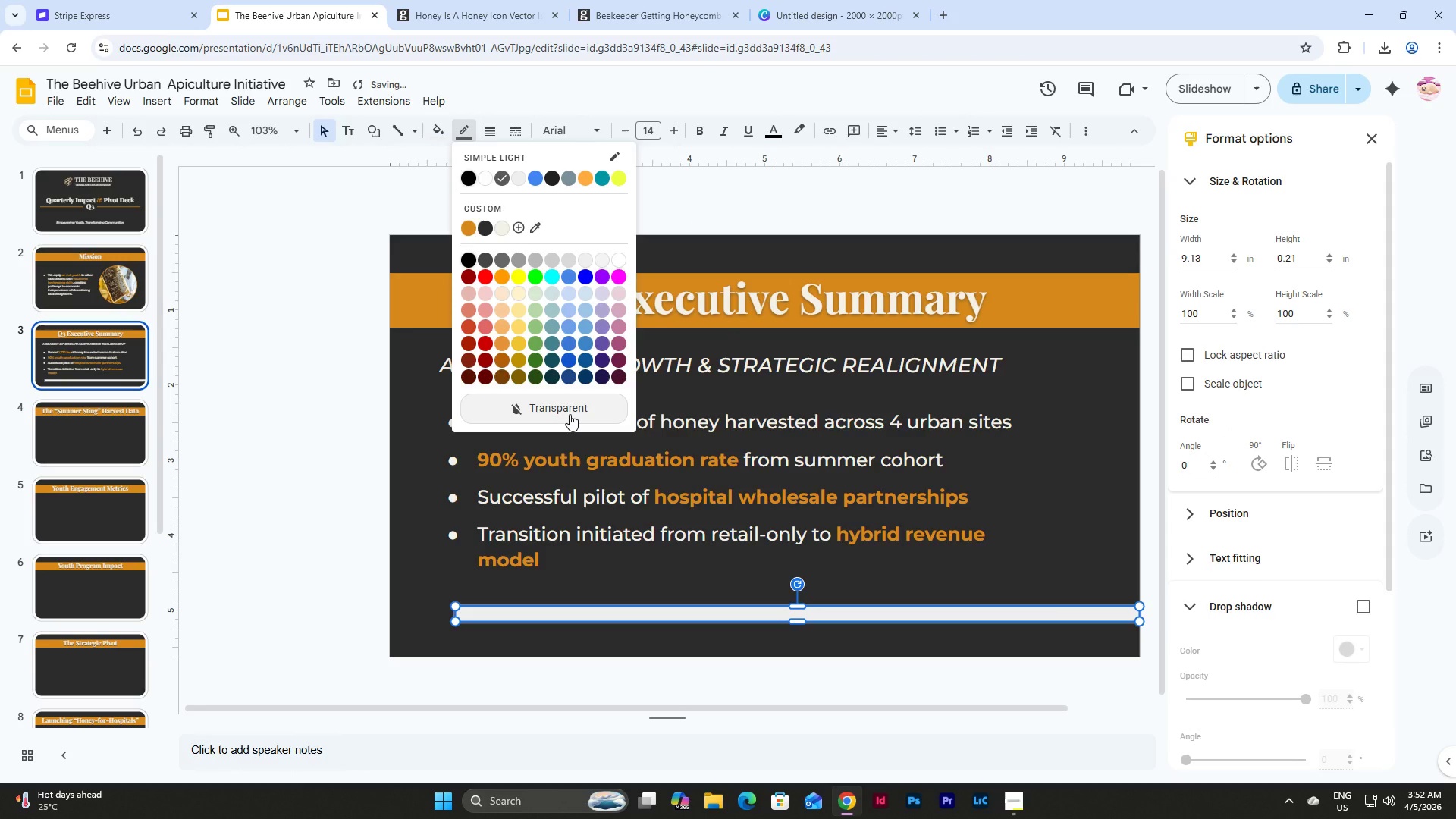 
left_click([570, 414])
 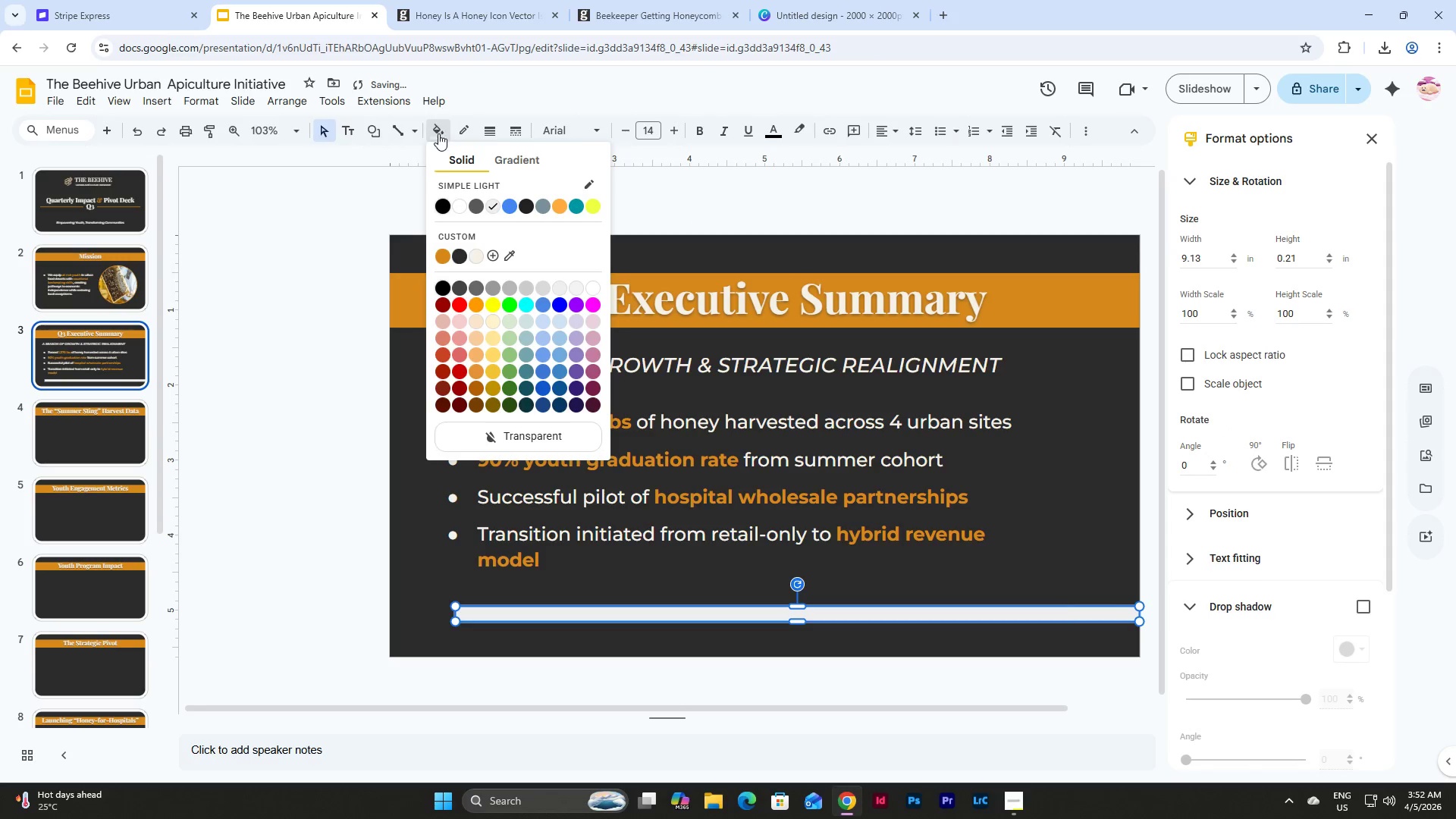 
left_click([441, 256])
 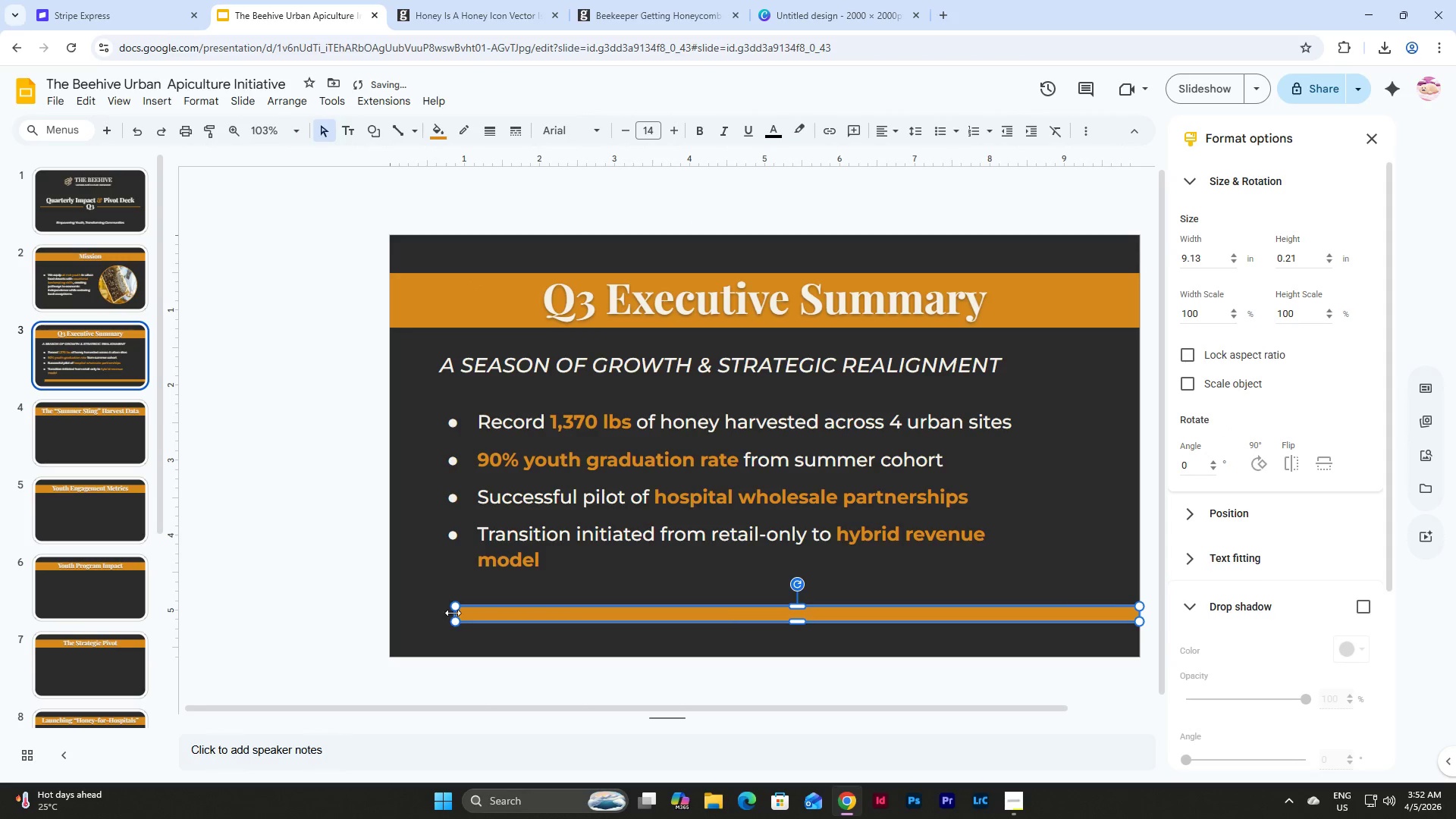 
left_click_drag(start_coordinate=[457, 613], to_coordinate=[389, 613])
 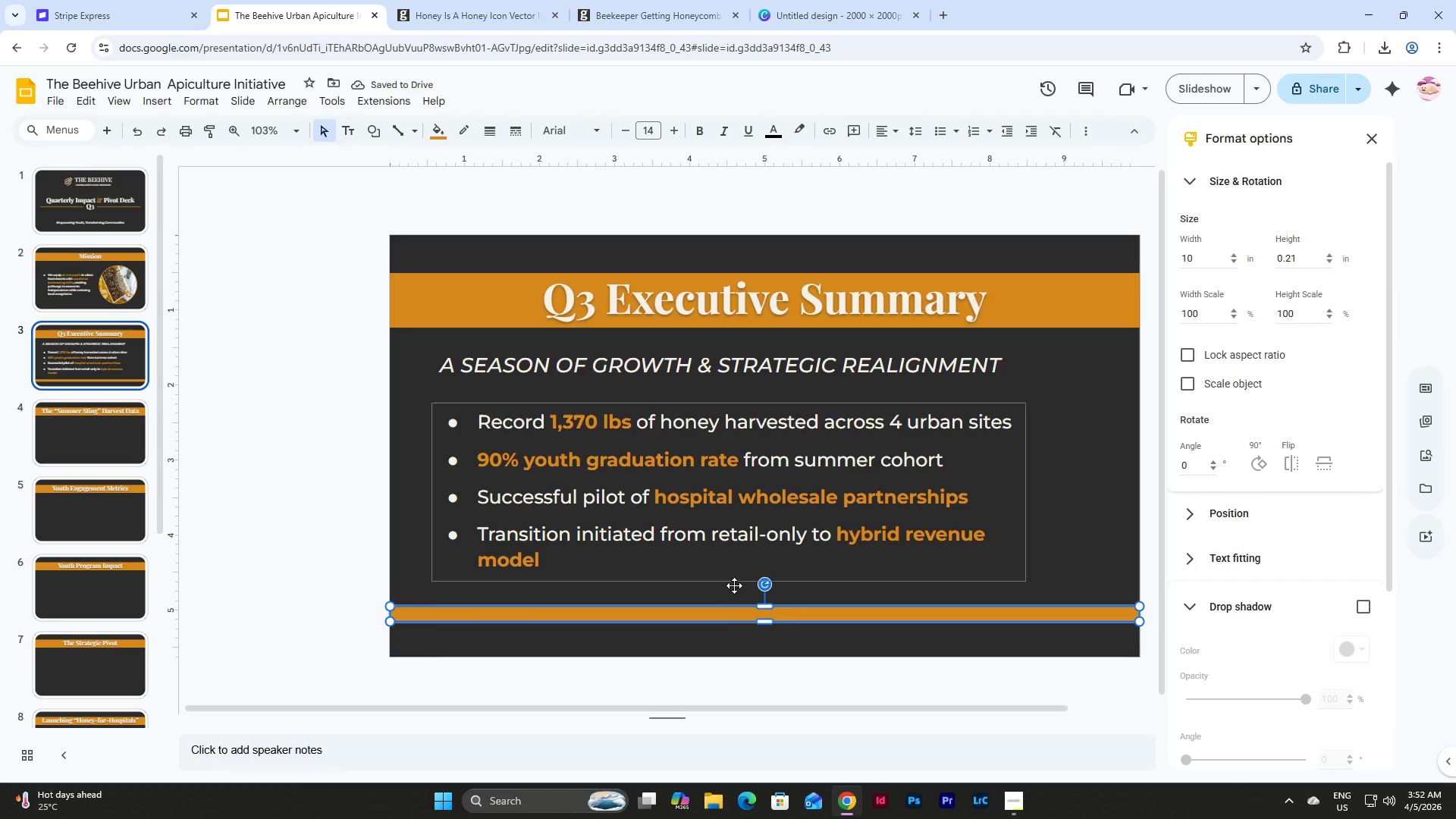 
left_click([65, 254])
 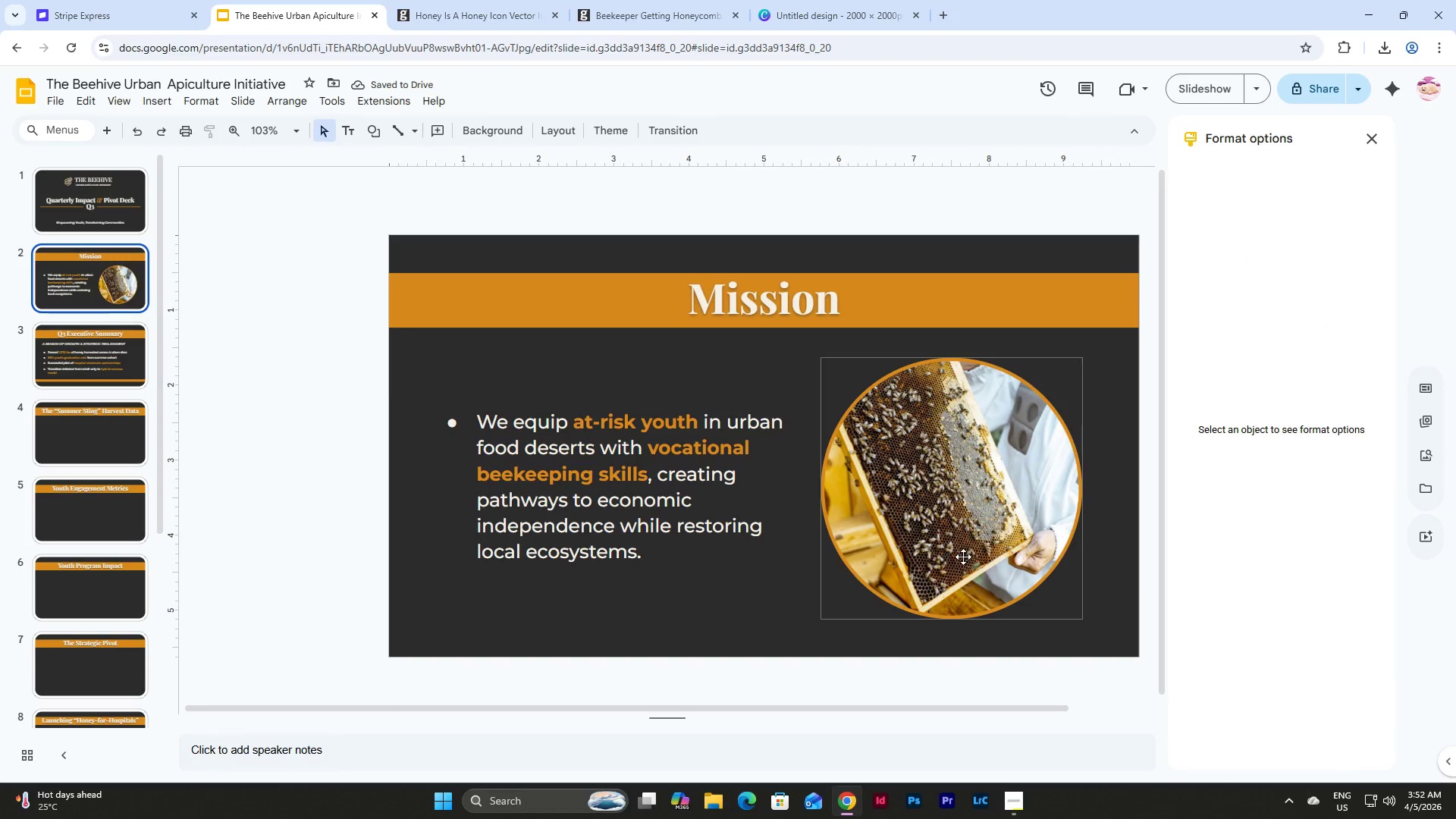 
left_click([963, 557])
 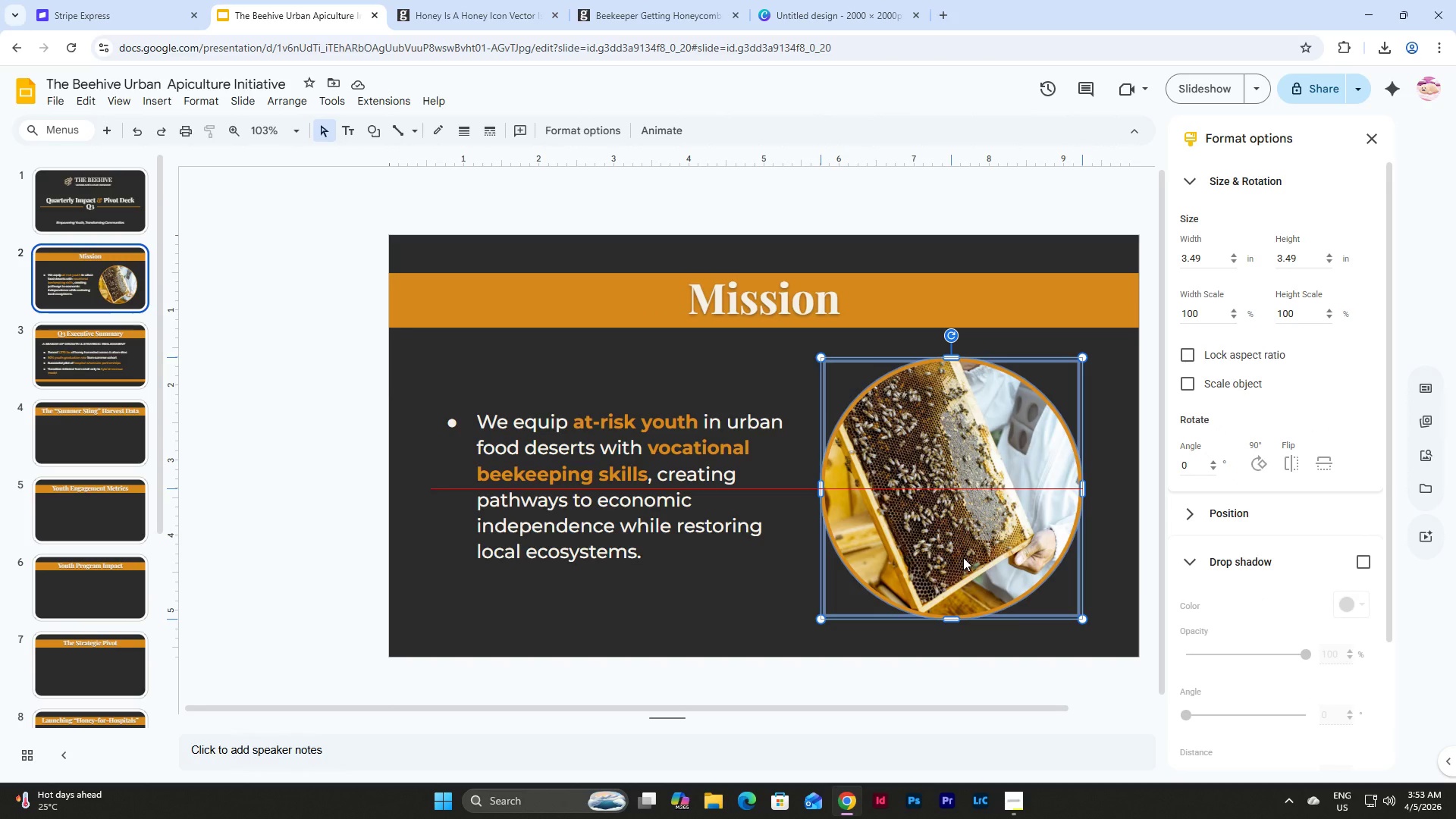 
wait(5.34)
 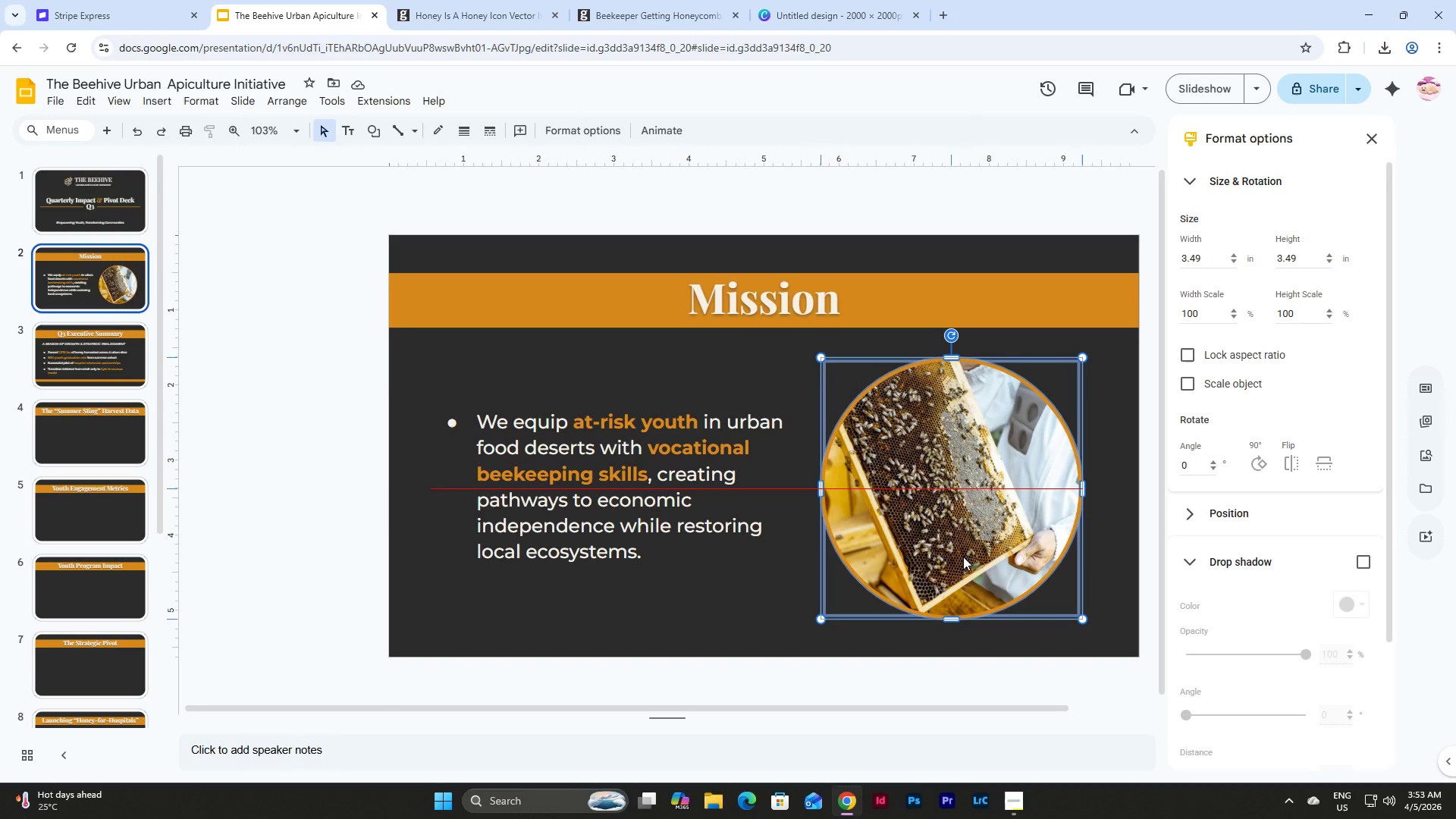 
left_click([82, 383])
 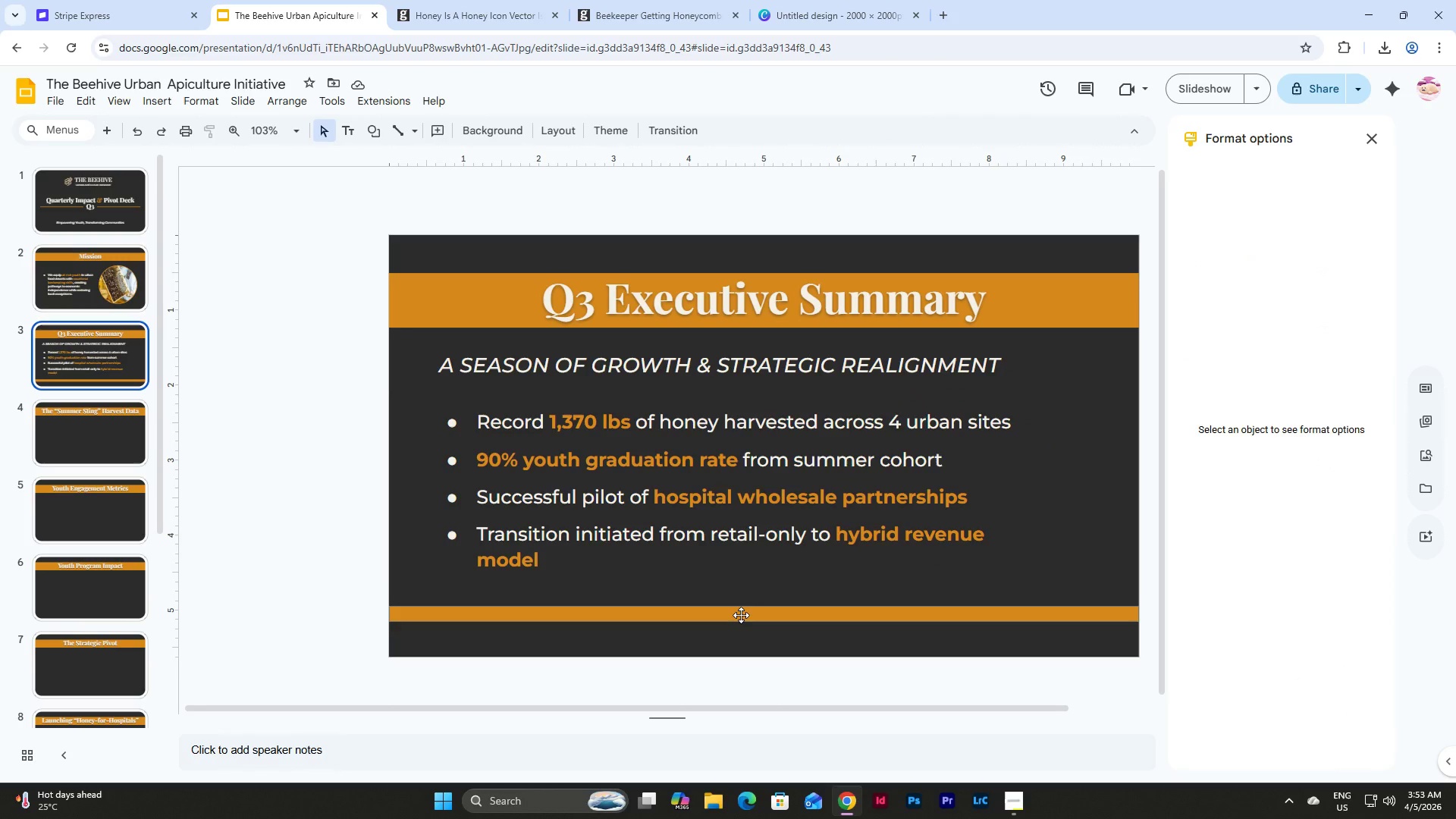 
left_click_drag(start_coordinate=[741, 615], to_coordinate=[746, 613])
 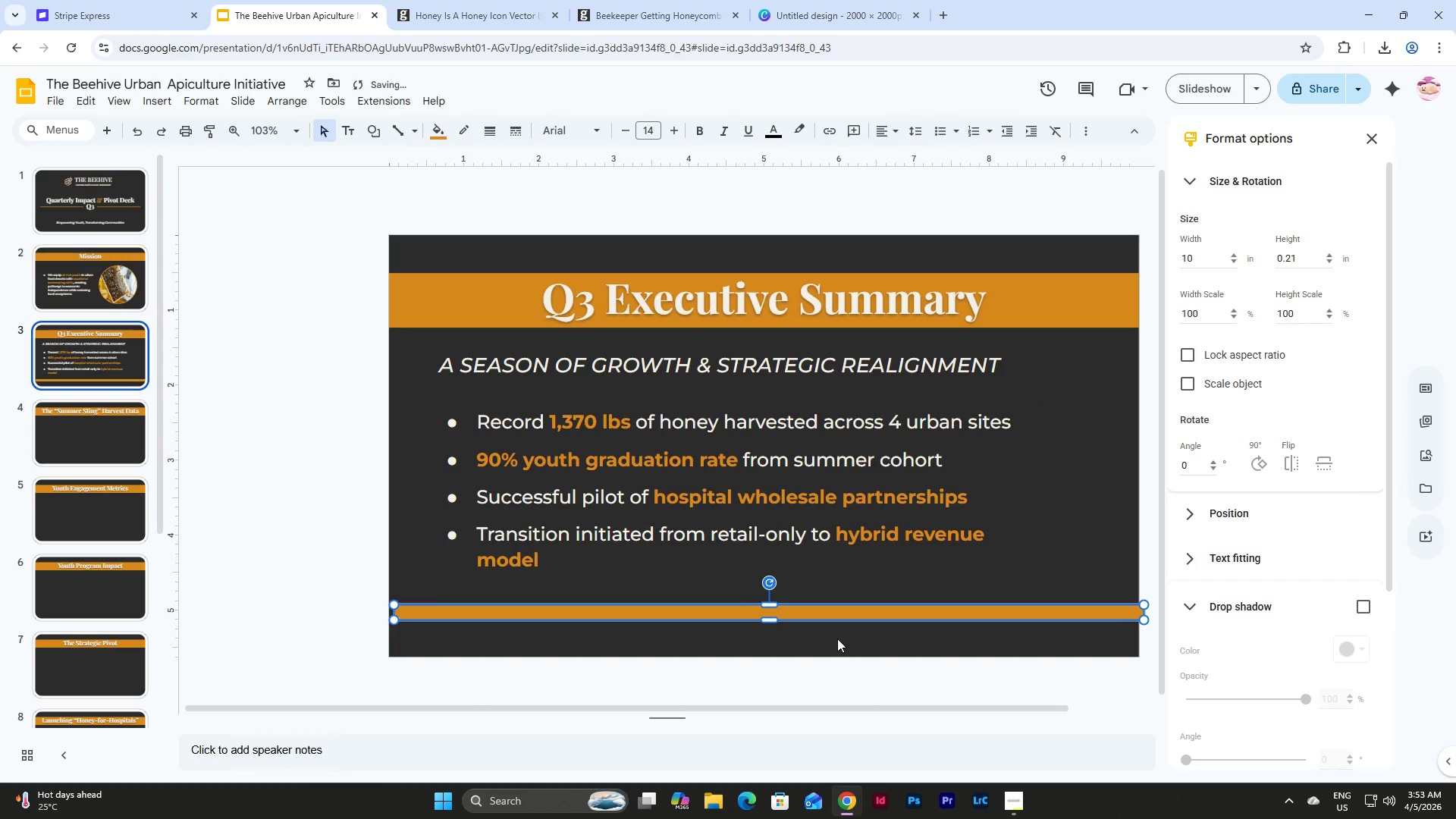 
left_click([837, 639])
 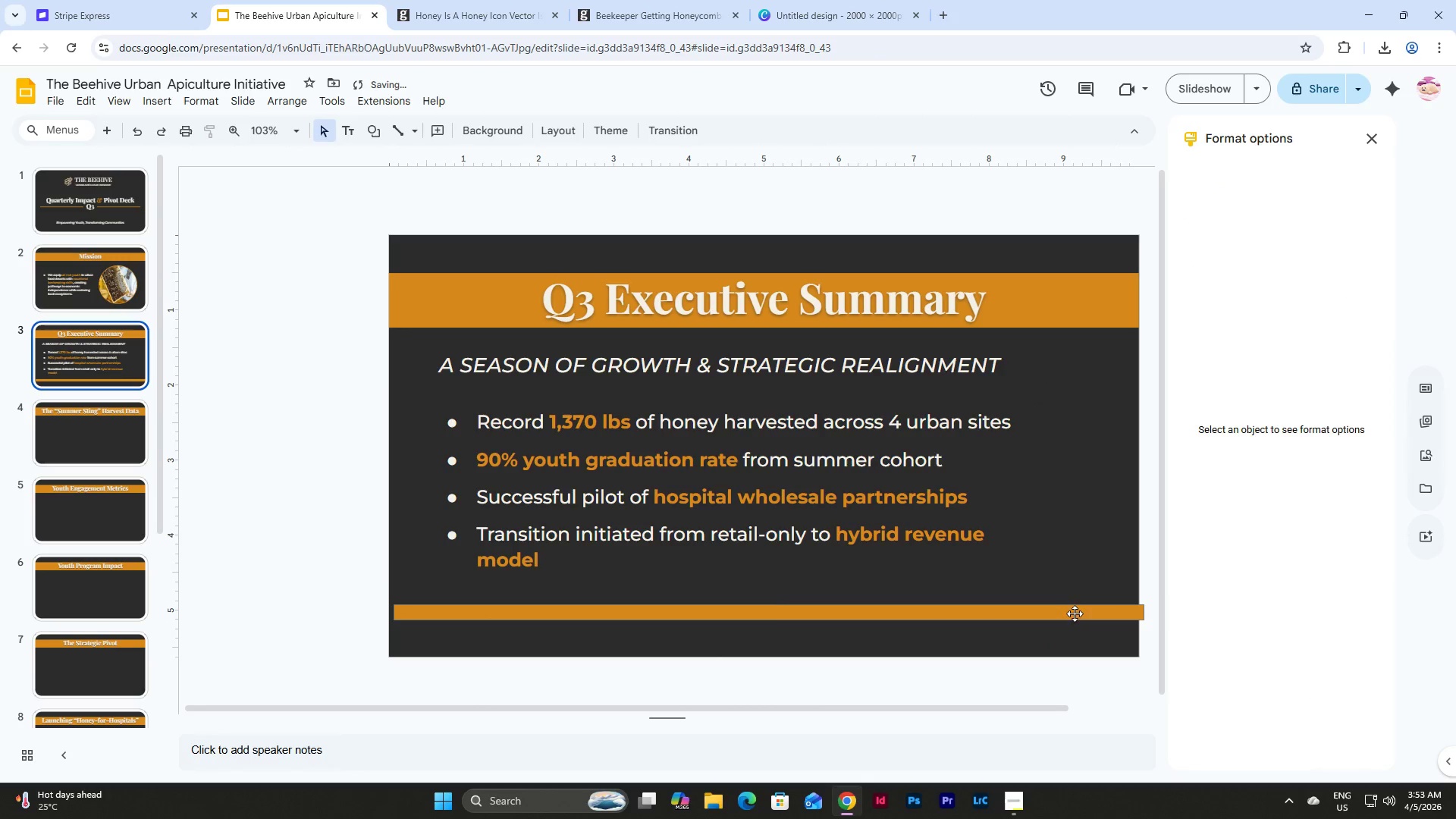 
left_click([1075, 607])
 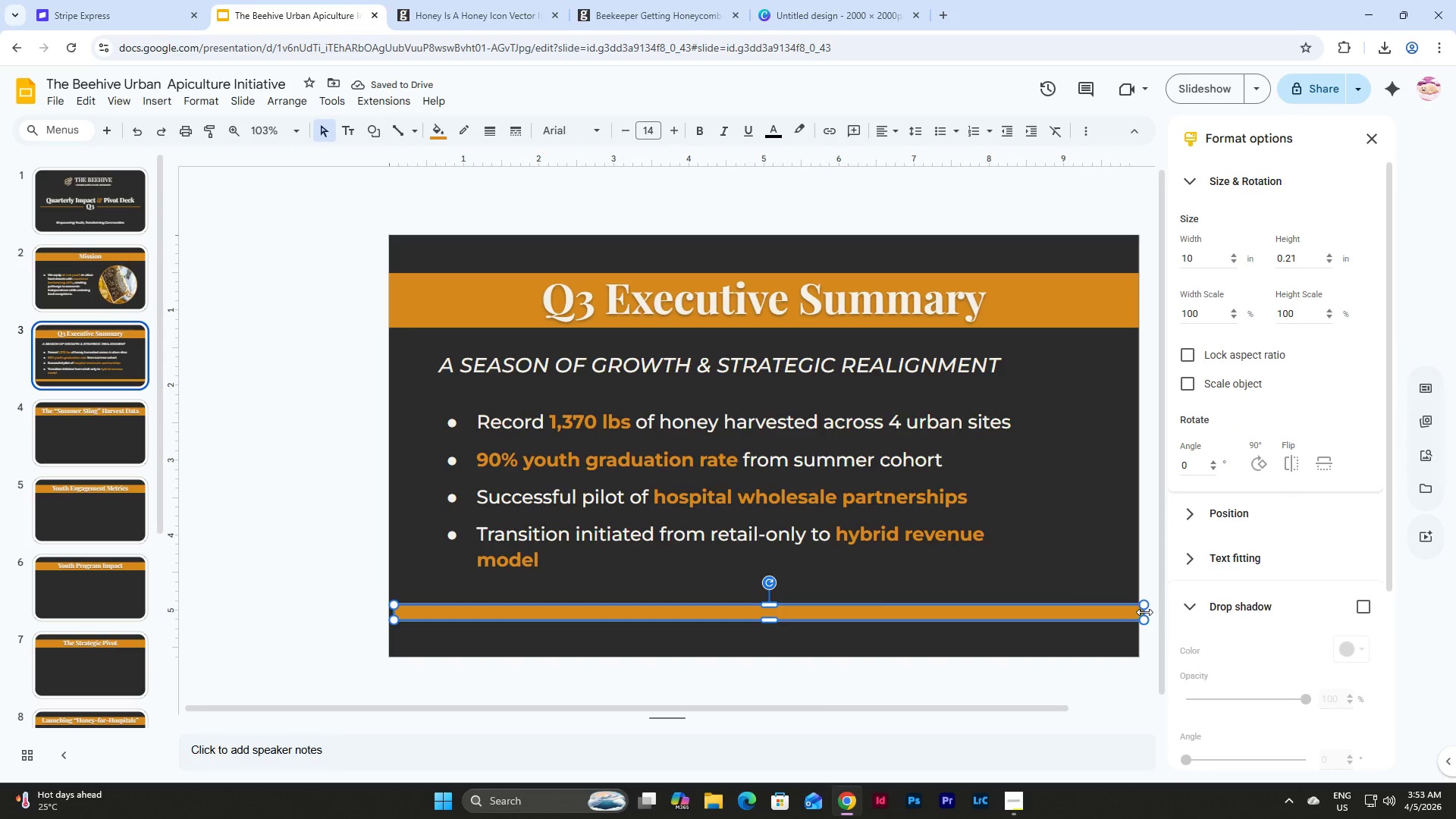 
left_click_drag(start_coordinate=[1144, 612], to_coordinate=[1138, 612])
 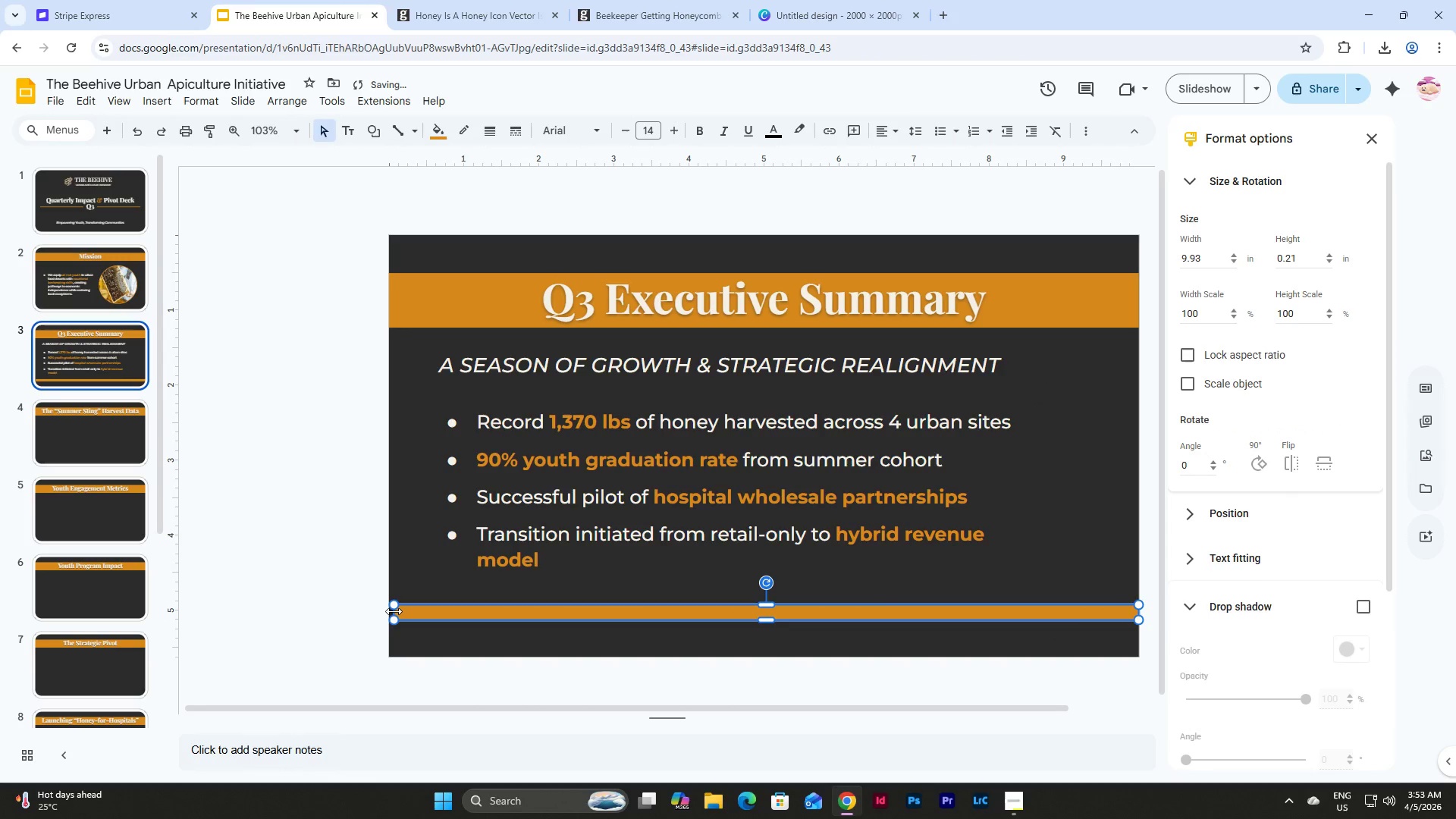 
left_click_drag(start_coordinate=[394, 611], to_coordinate=[388, 611])
 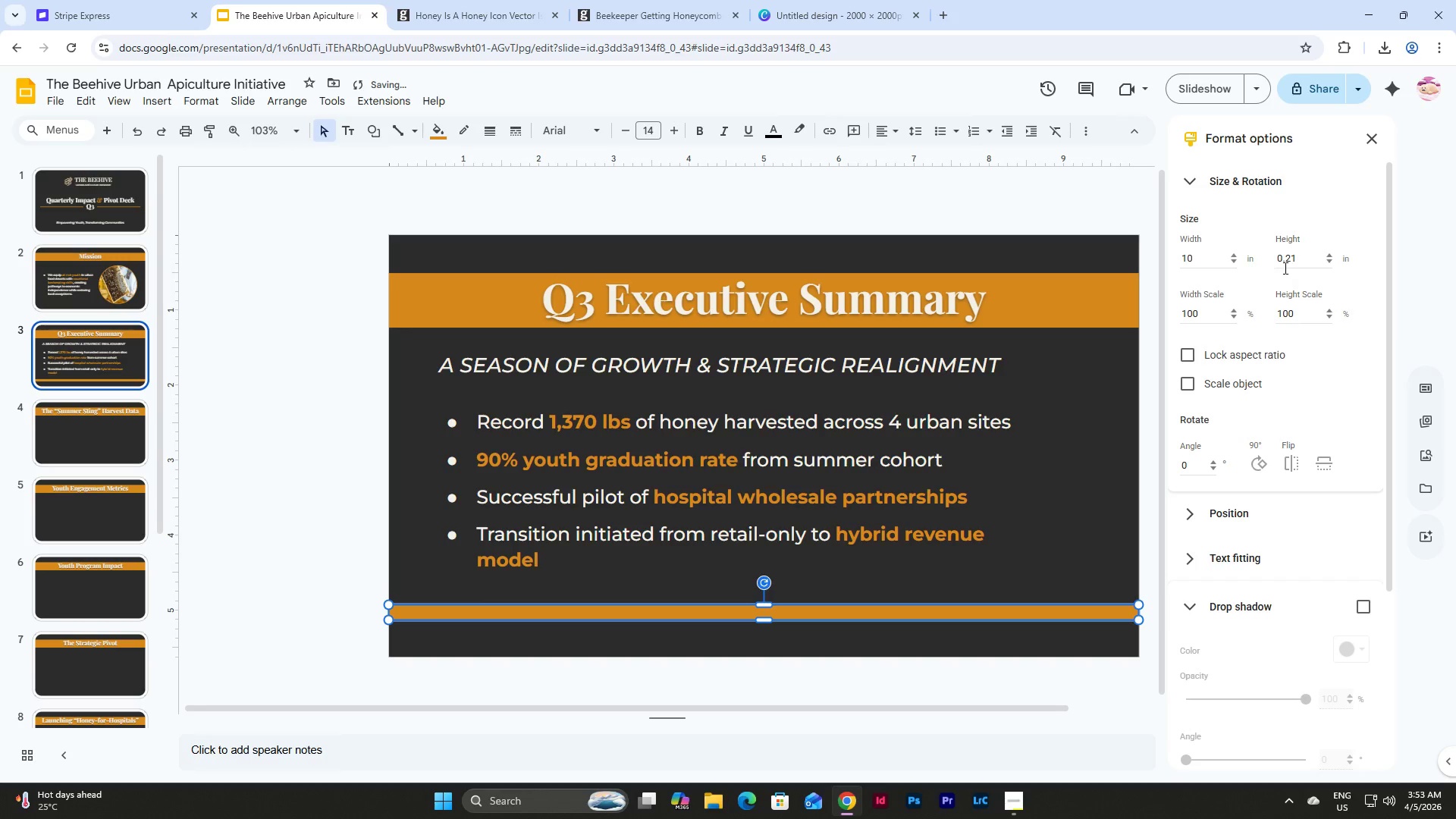 
left_click_drag(start_coordinate=[1302, 259], to_coordinate=[1273, 259])
 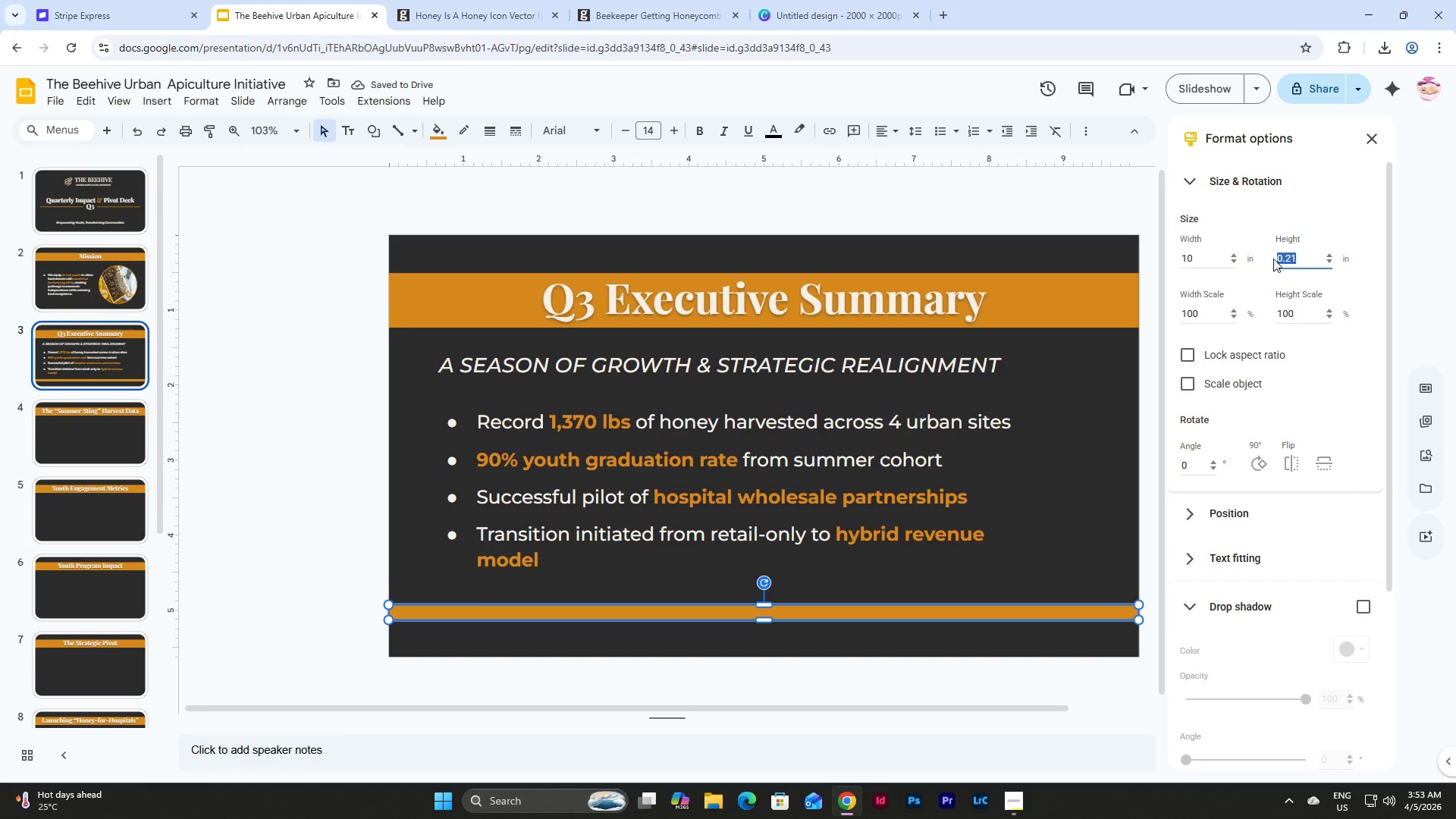 
key(Numpad0)
 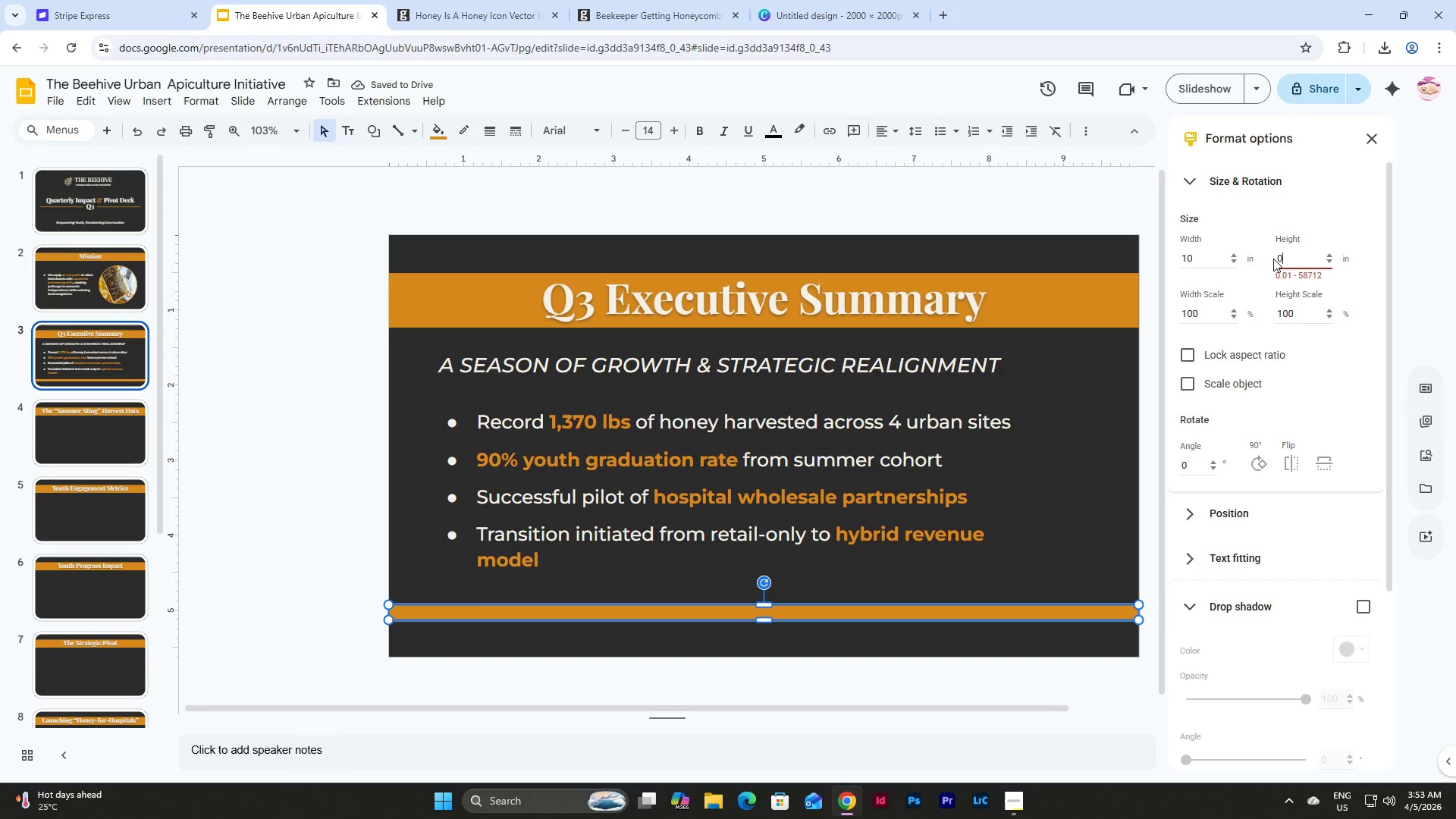 
key(NumpadDecimal)
 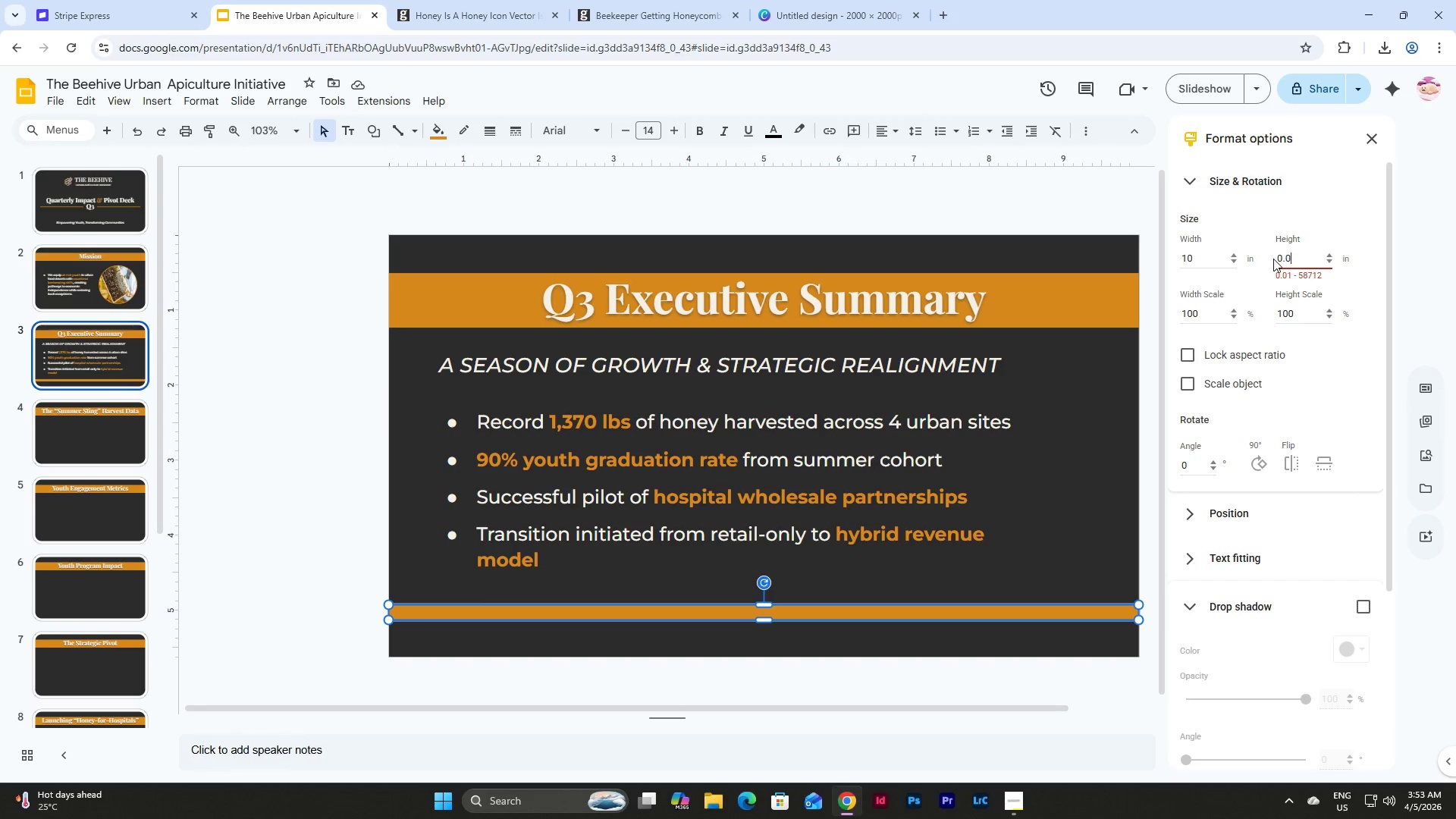 
key(Numpad0)
 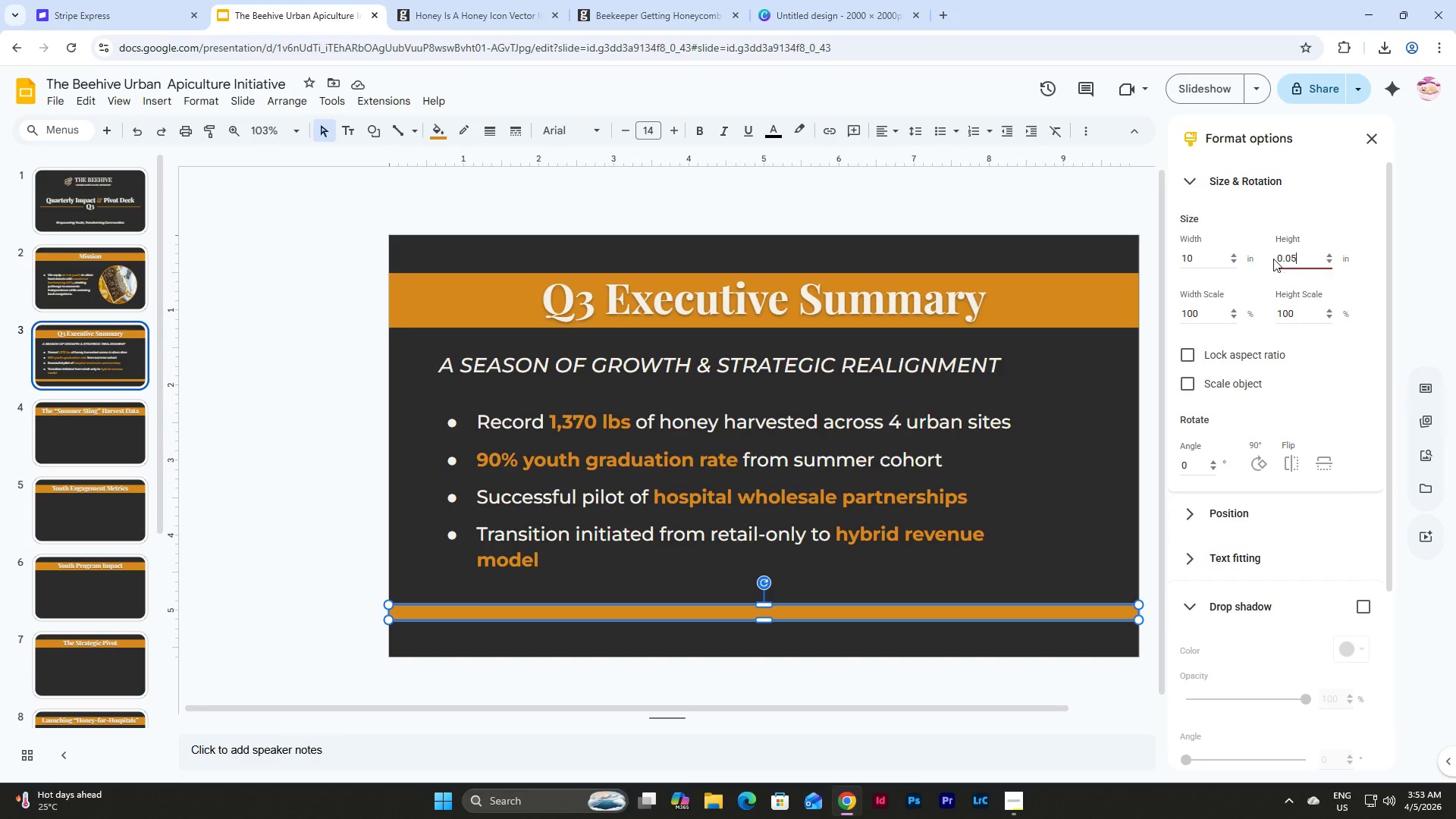 
key(Numpad5)
 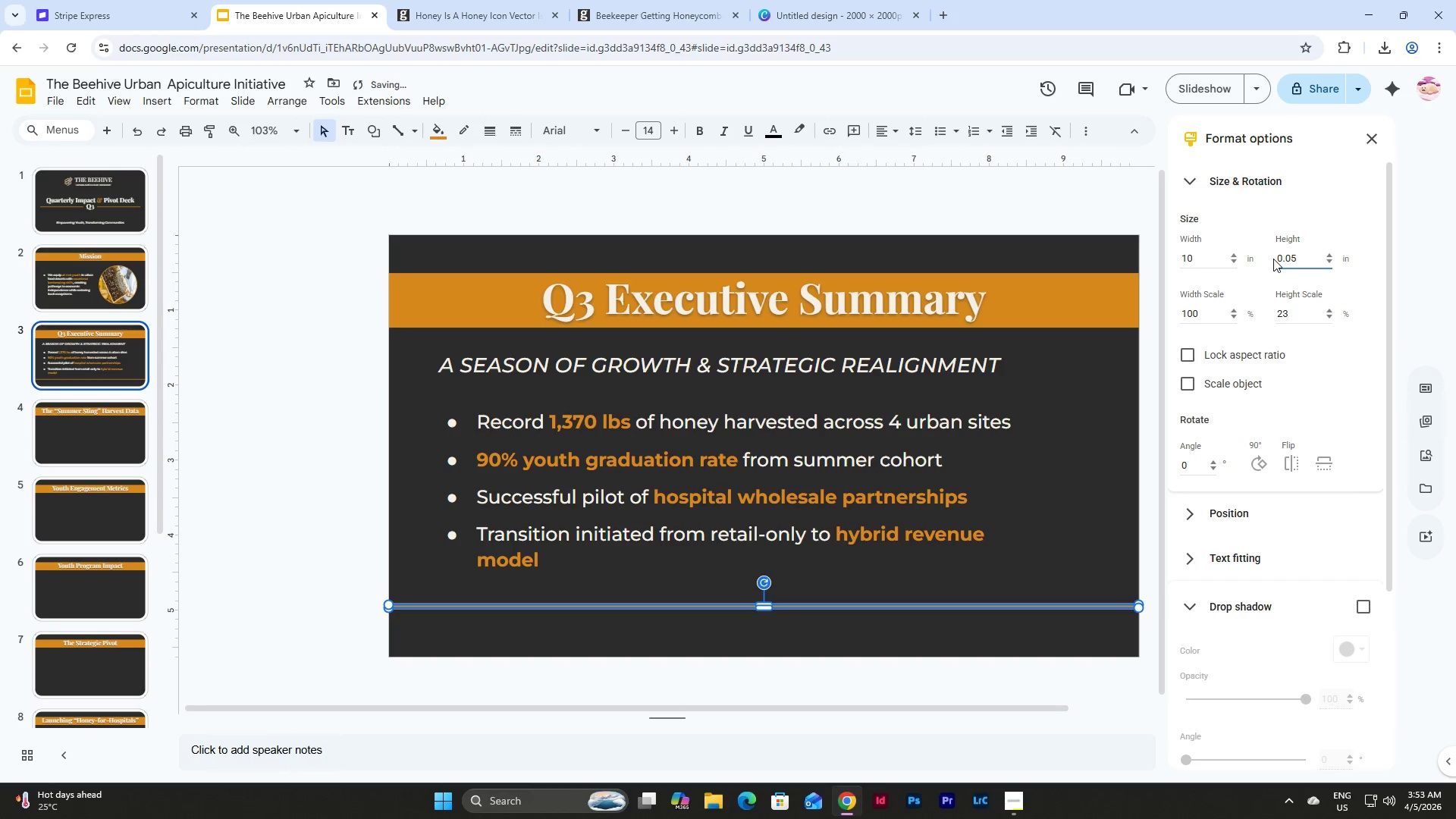 
key(NumpadEnter)
 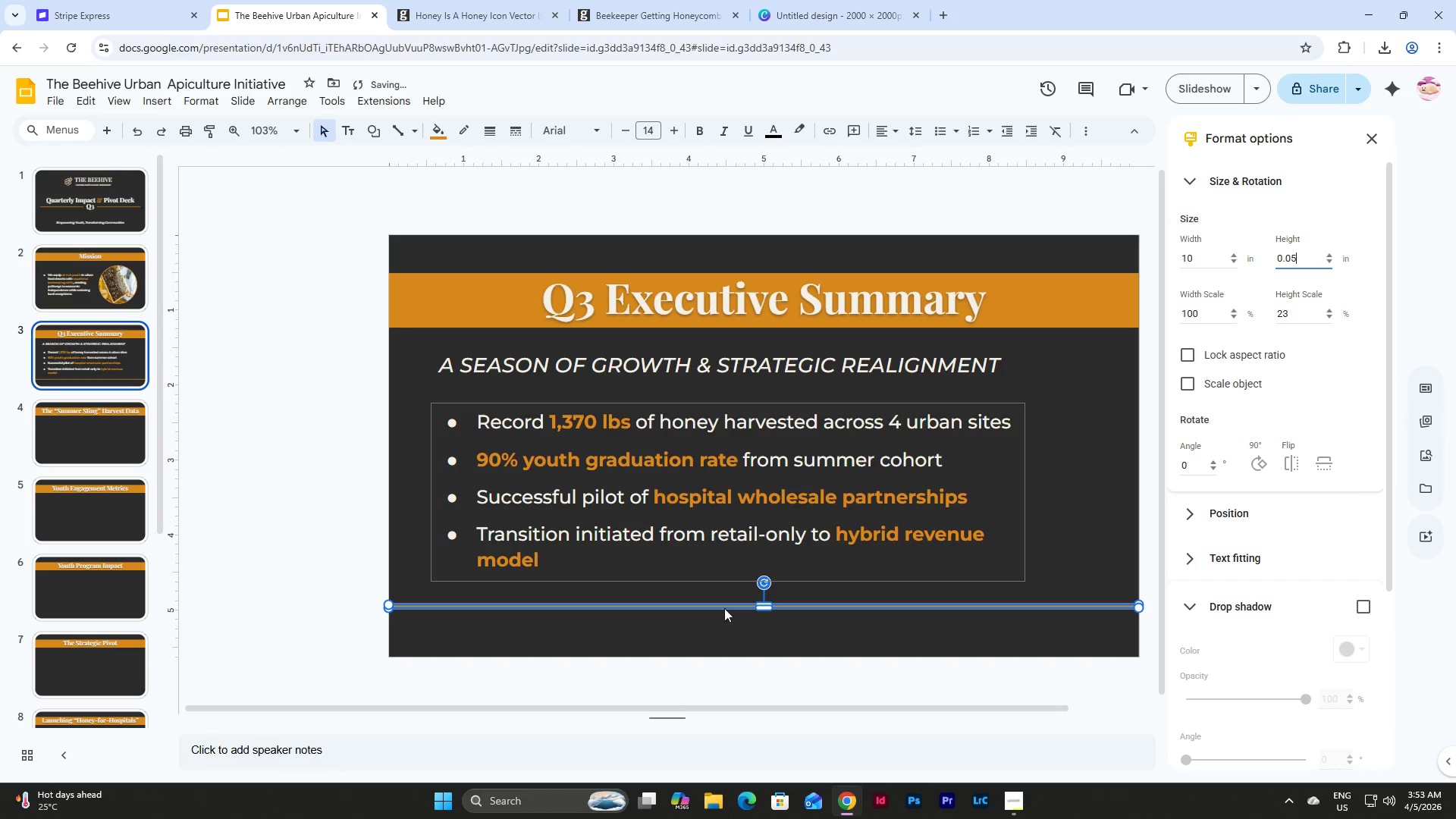 
left_click([808, 621])
 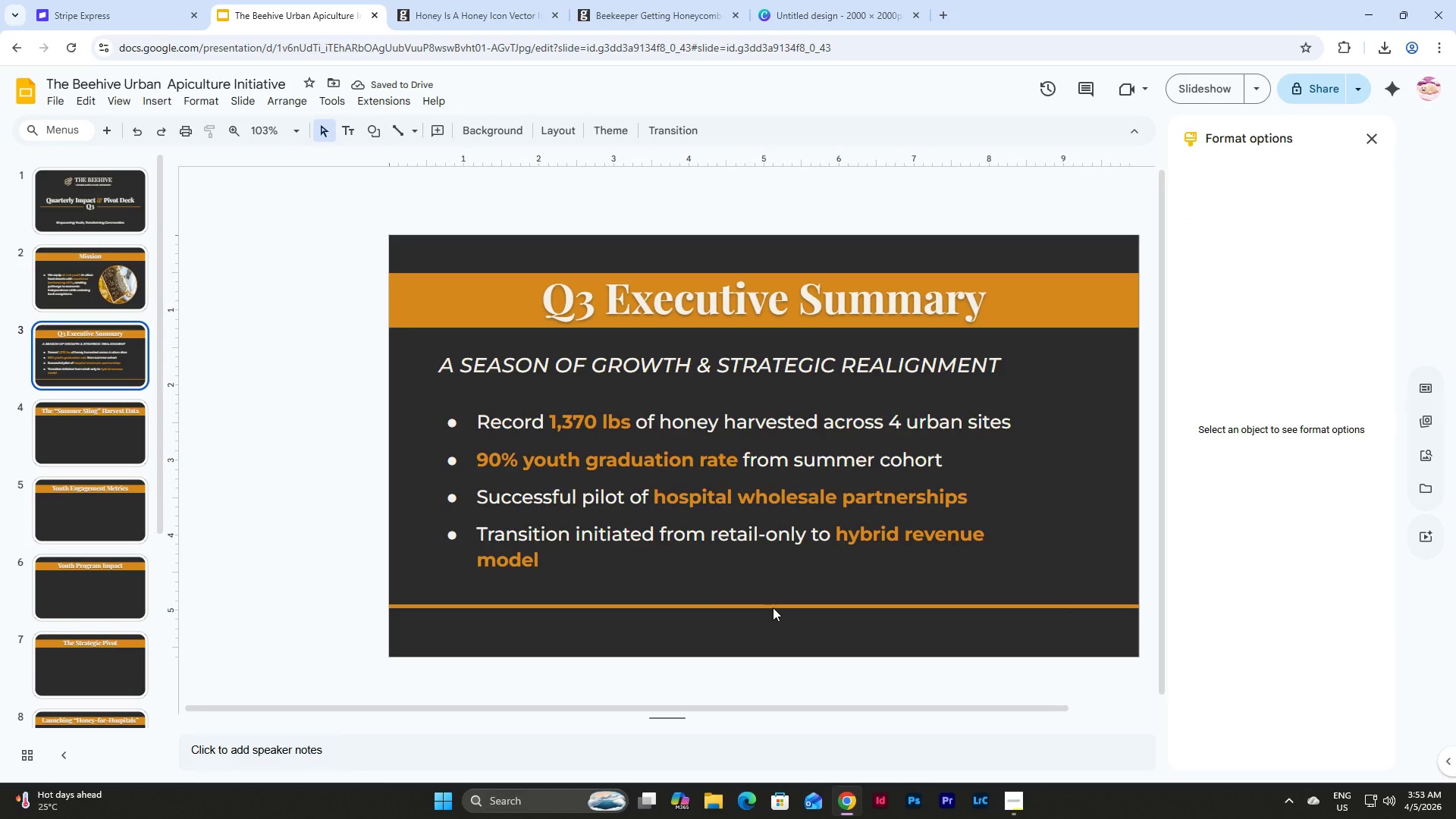 
left_click([773, 607])
 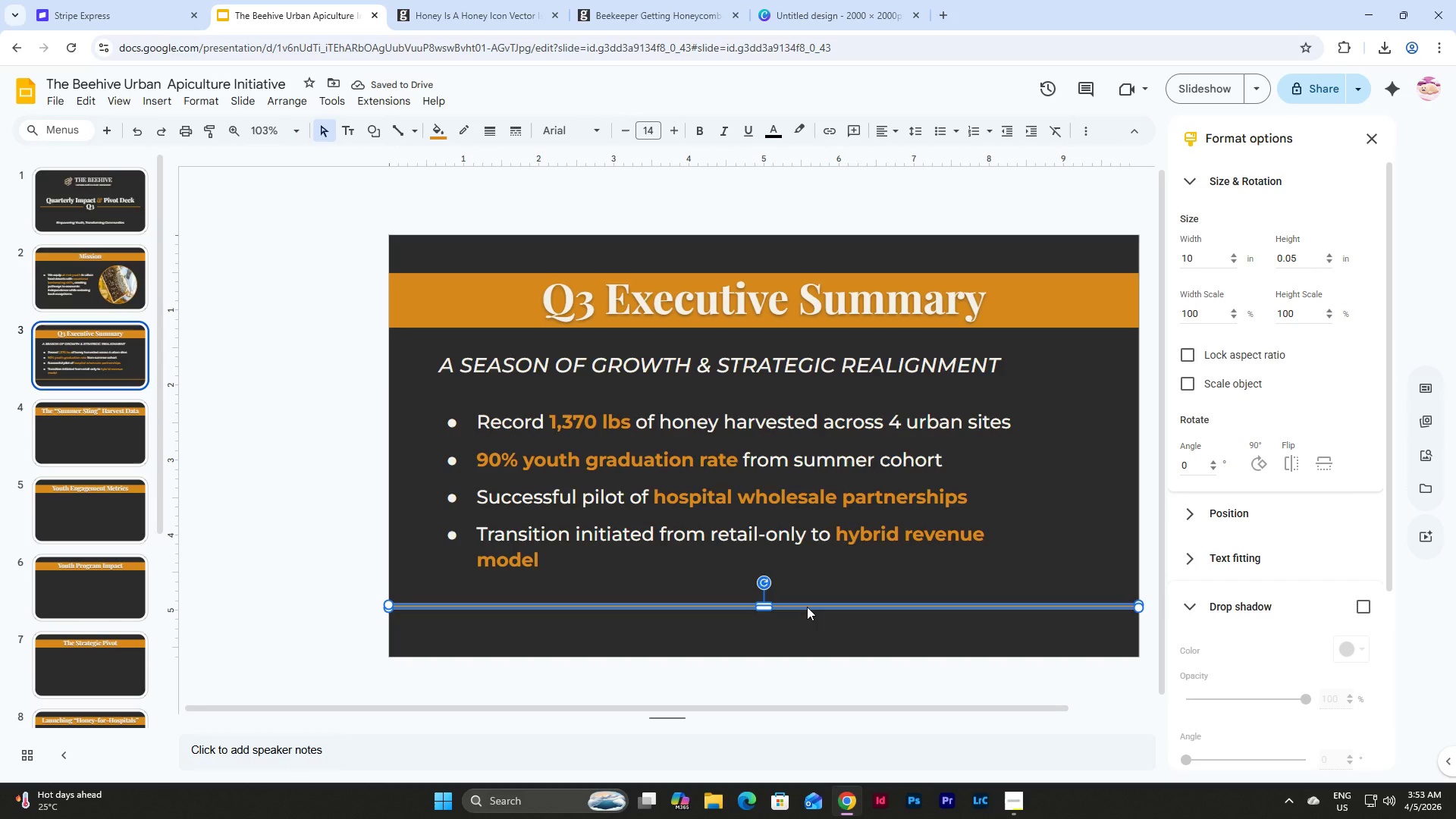 
left_click_drag(start_coordinate=[807, 607], to_coordinate=[807, 618])
 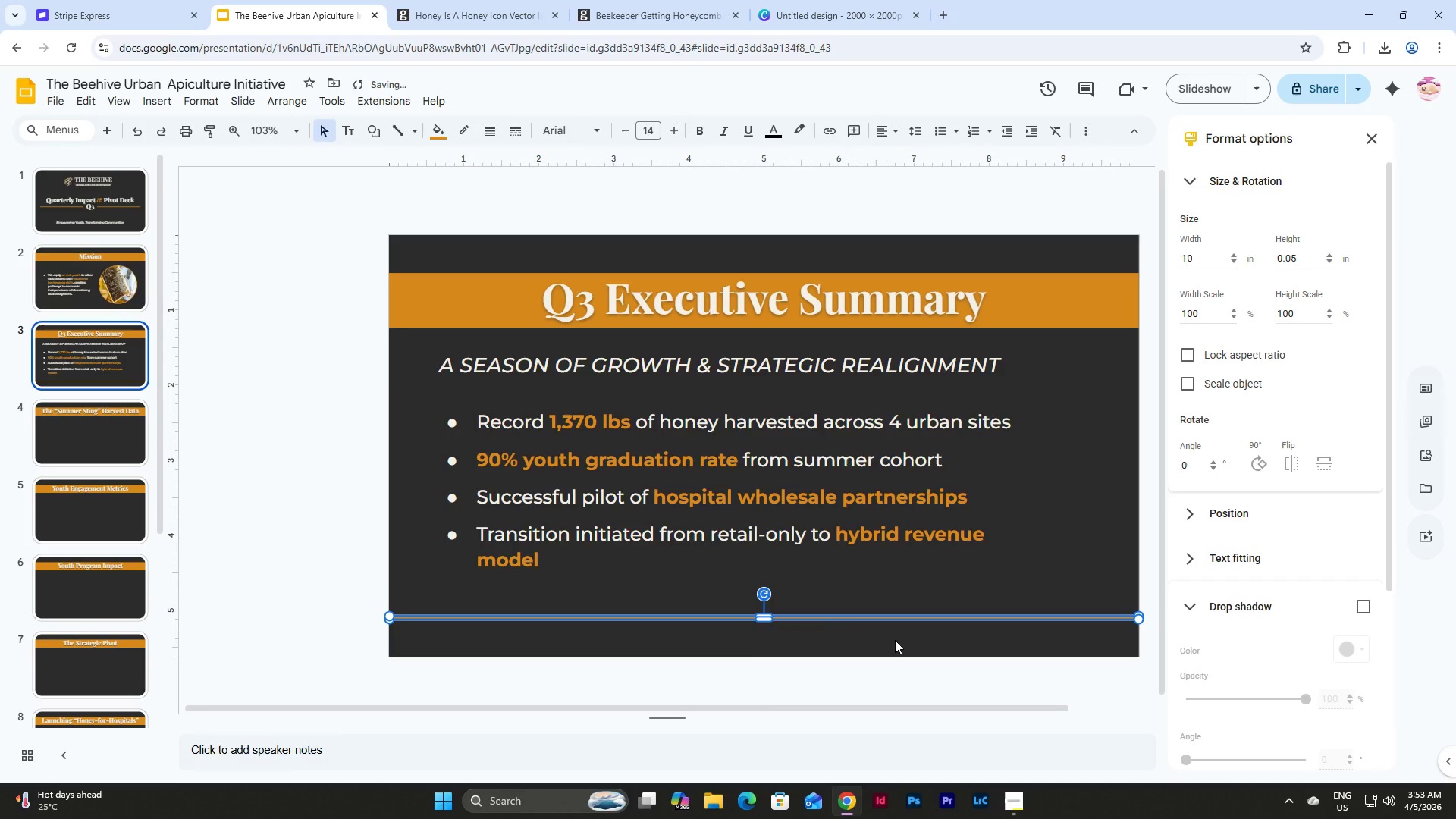 
left_click([895, 640])
 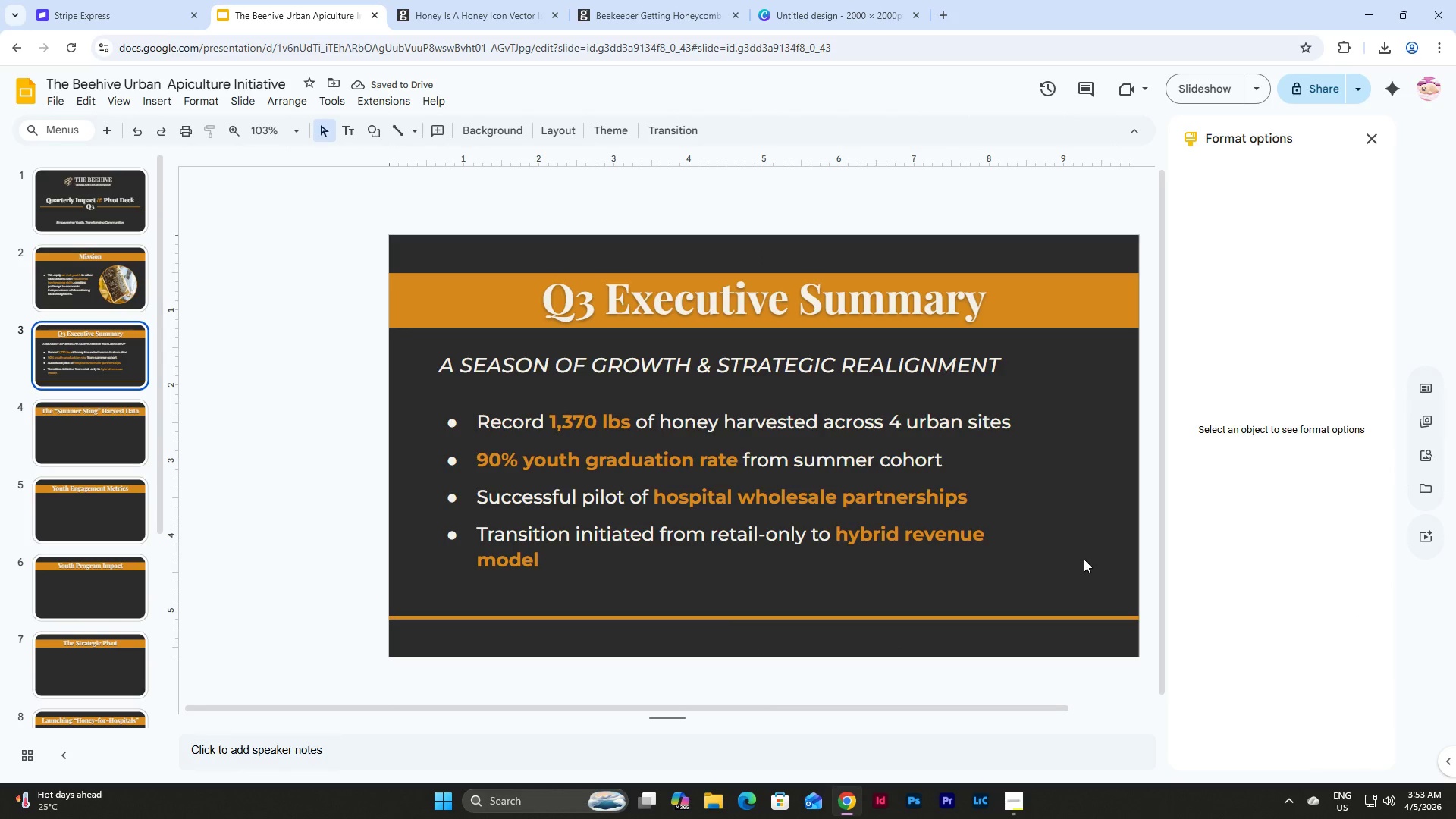 
double_click([107, 190])
 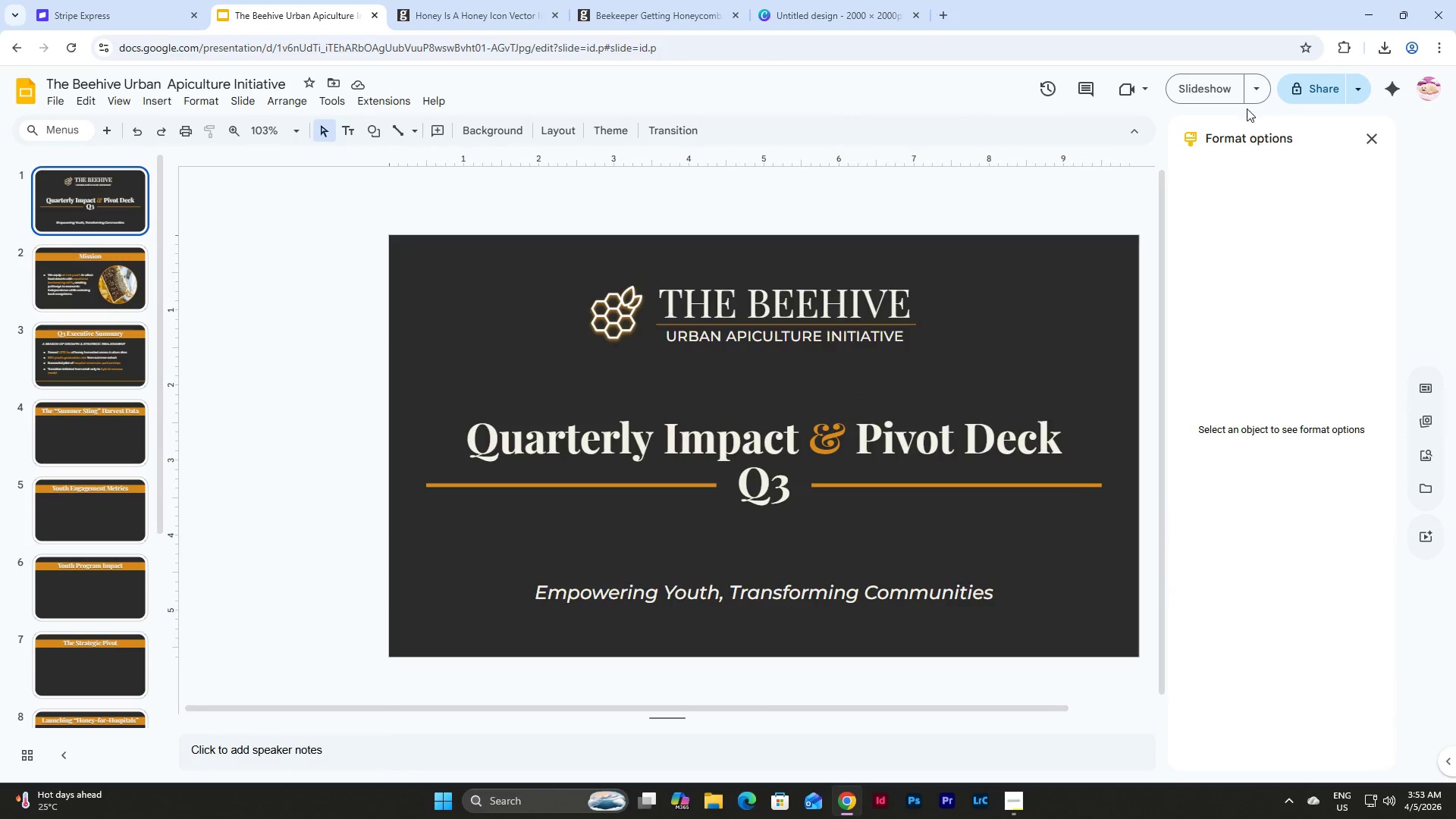 
left_click([1223, 86])
 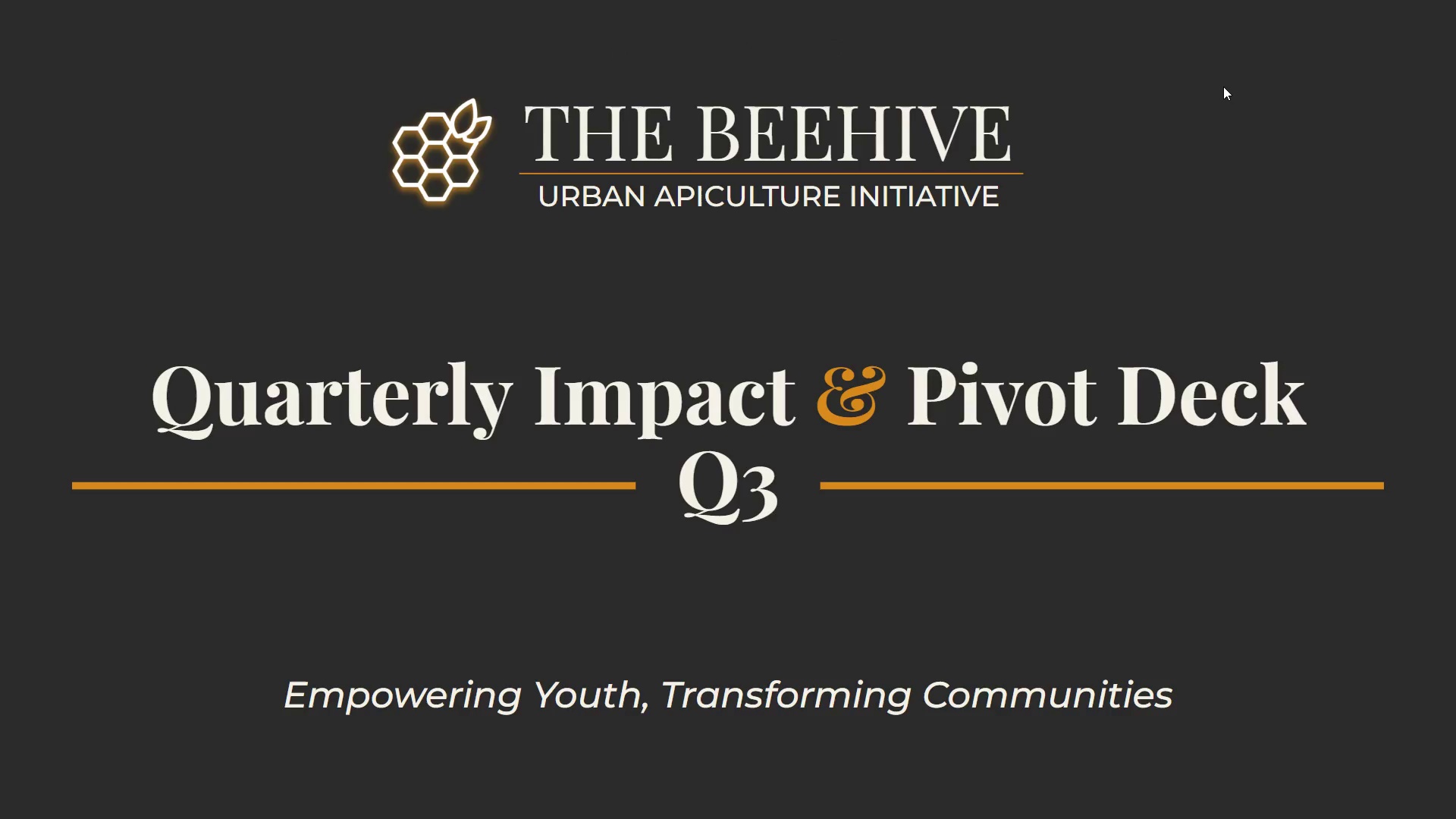 
wait(10.22)
 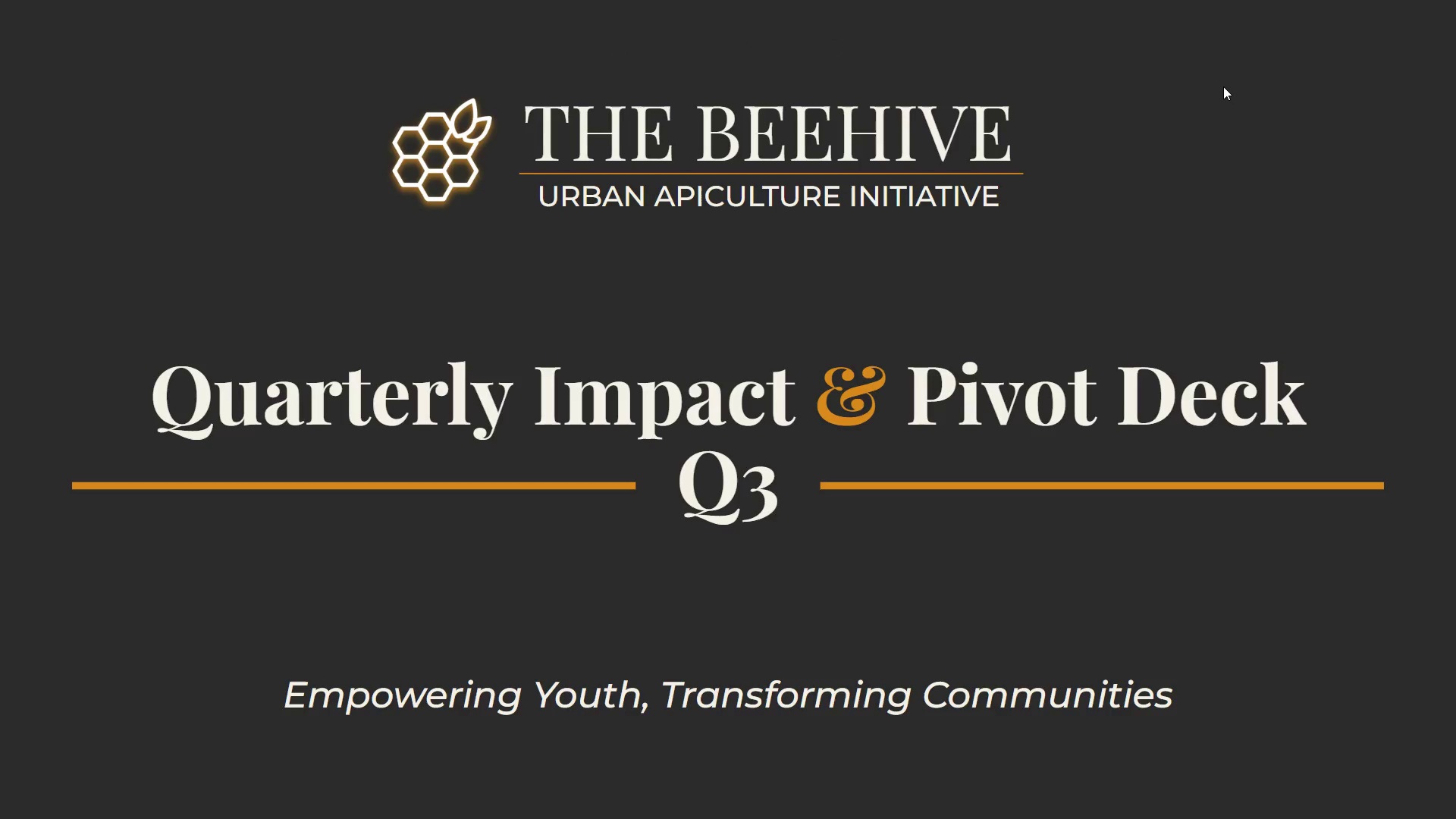 
left_click([1326, 360])
 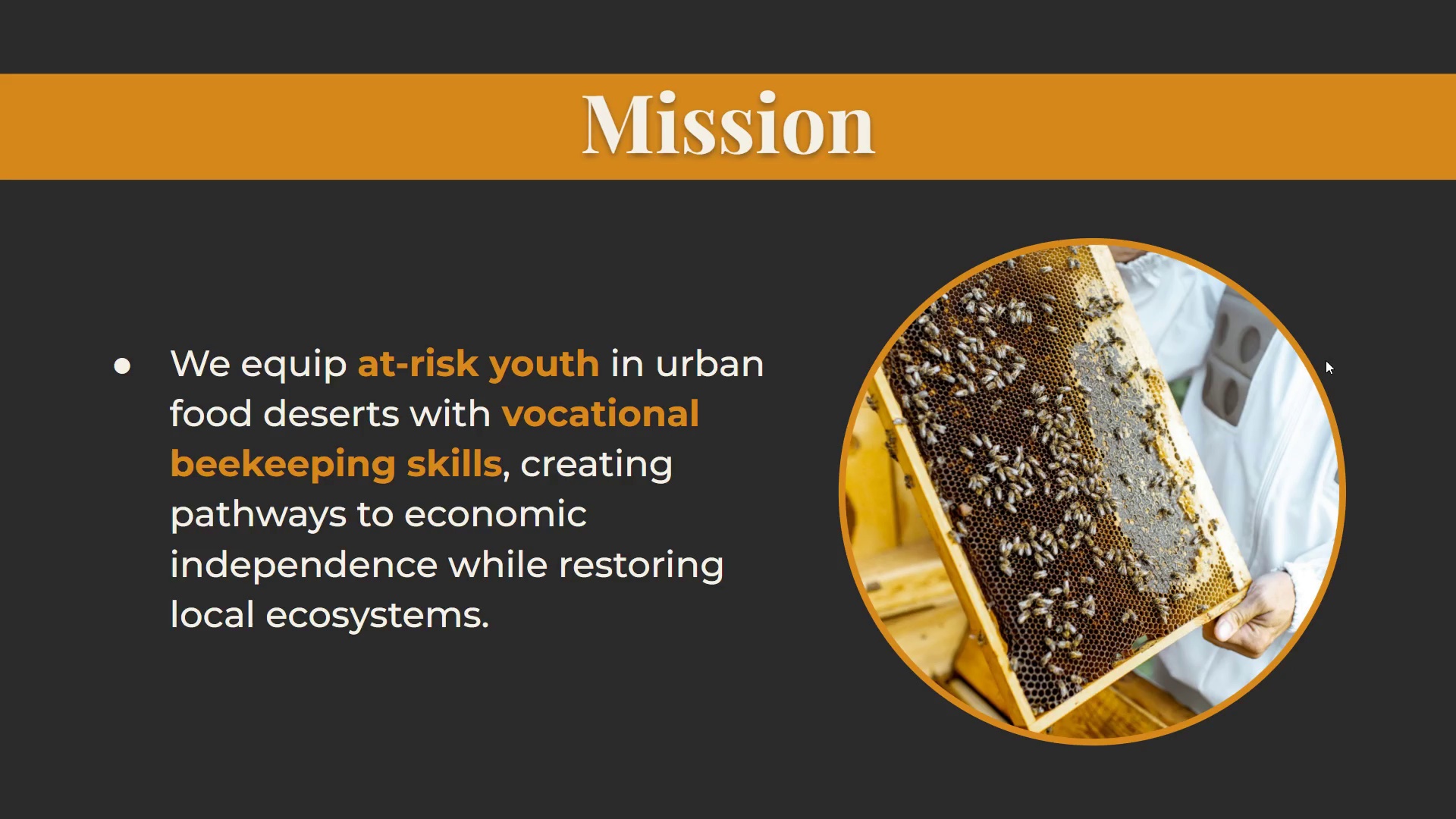 
wait(7.25)
 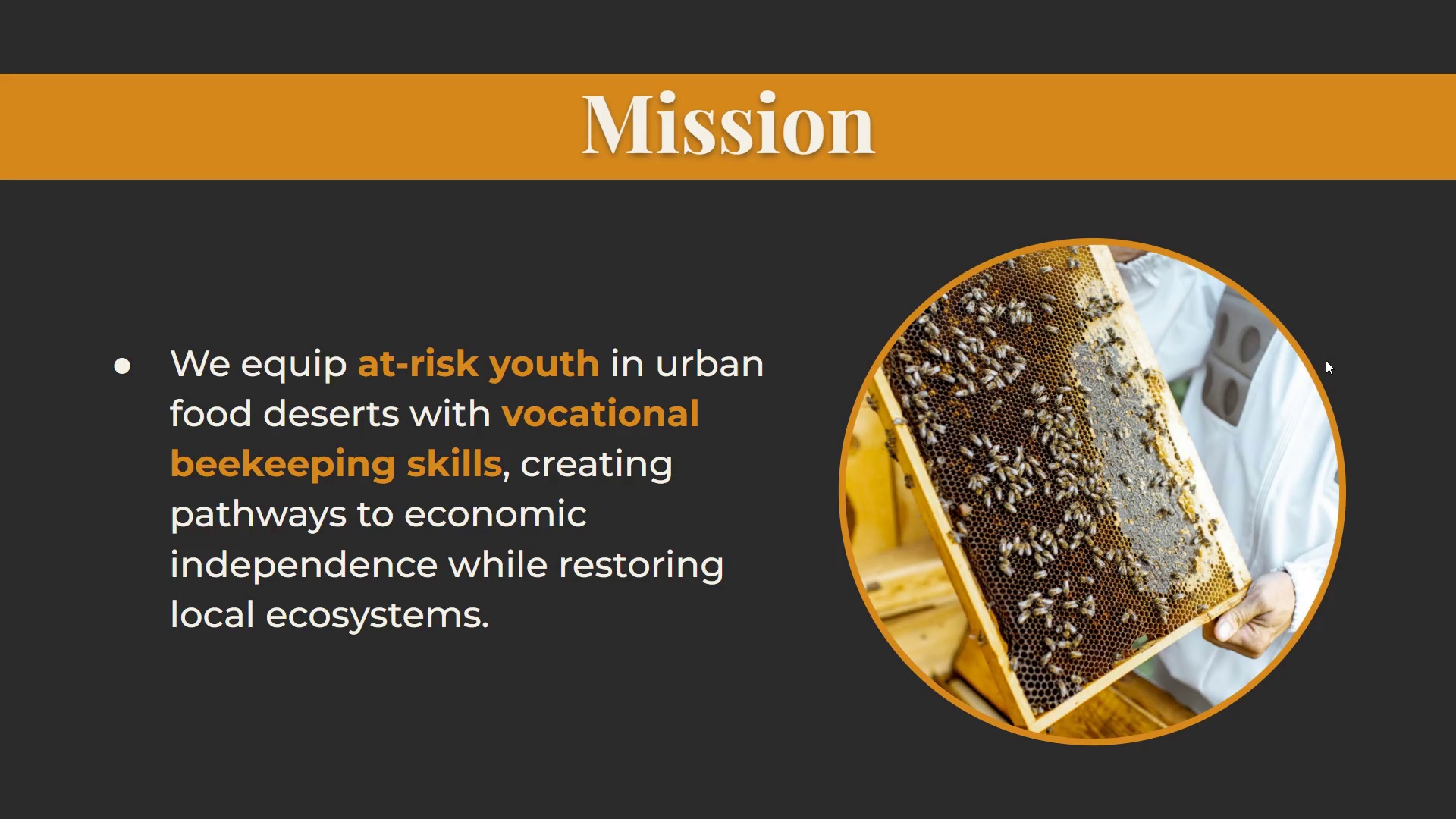 
key(Escape)
 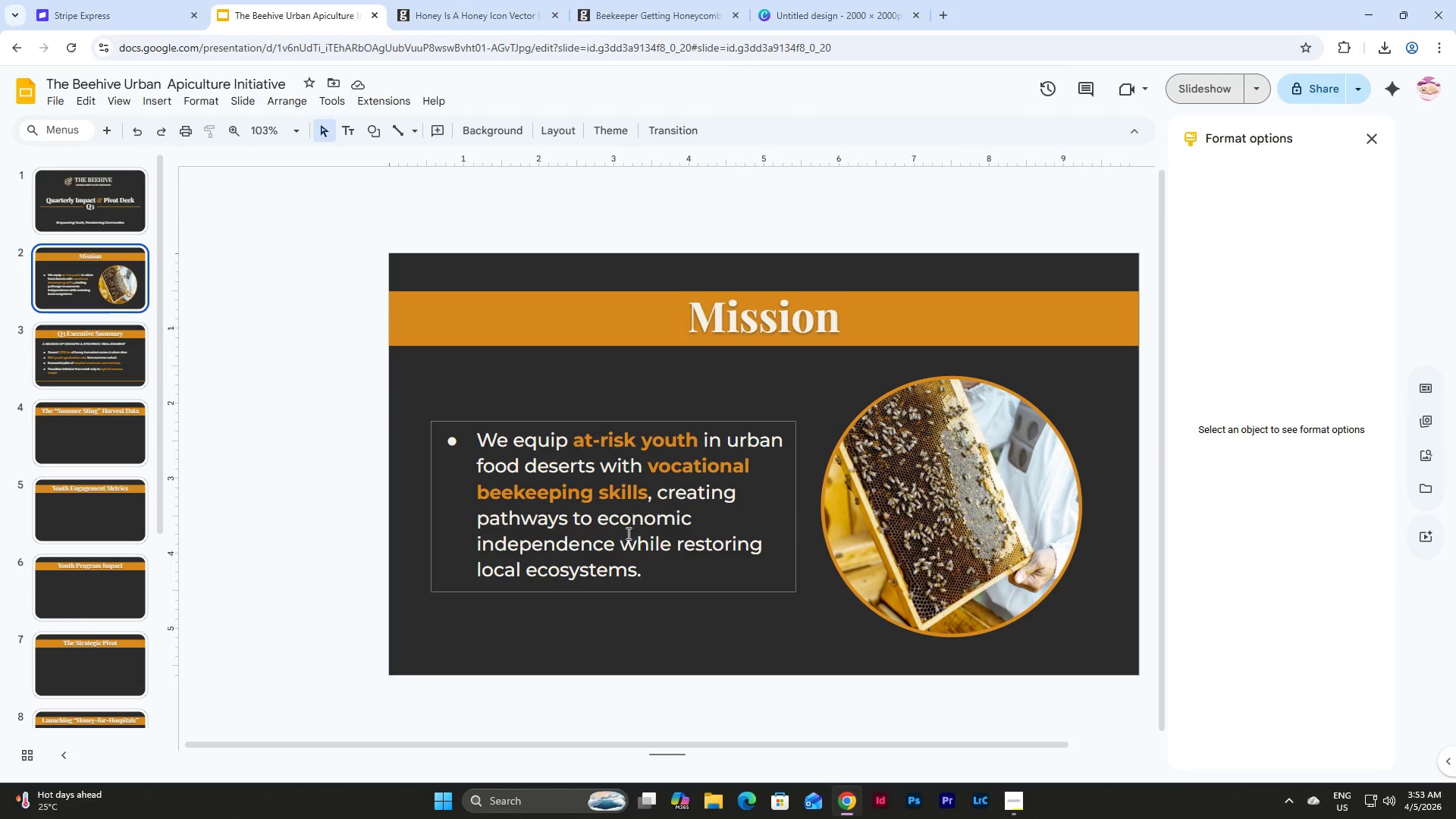 
left_click([598, 532])
 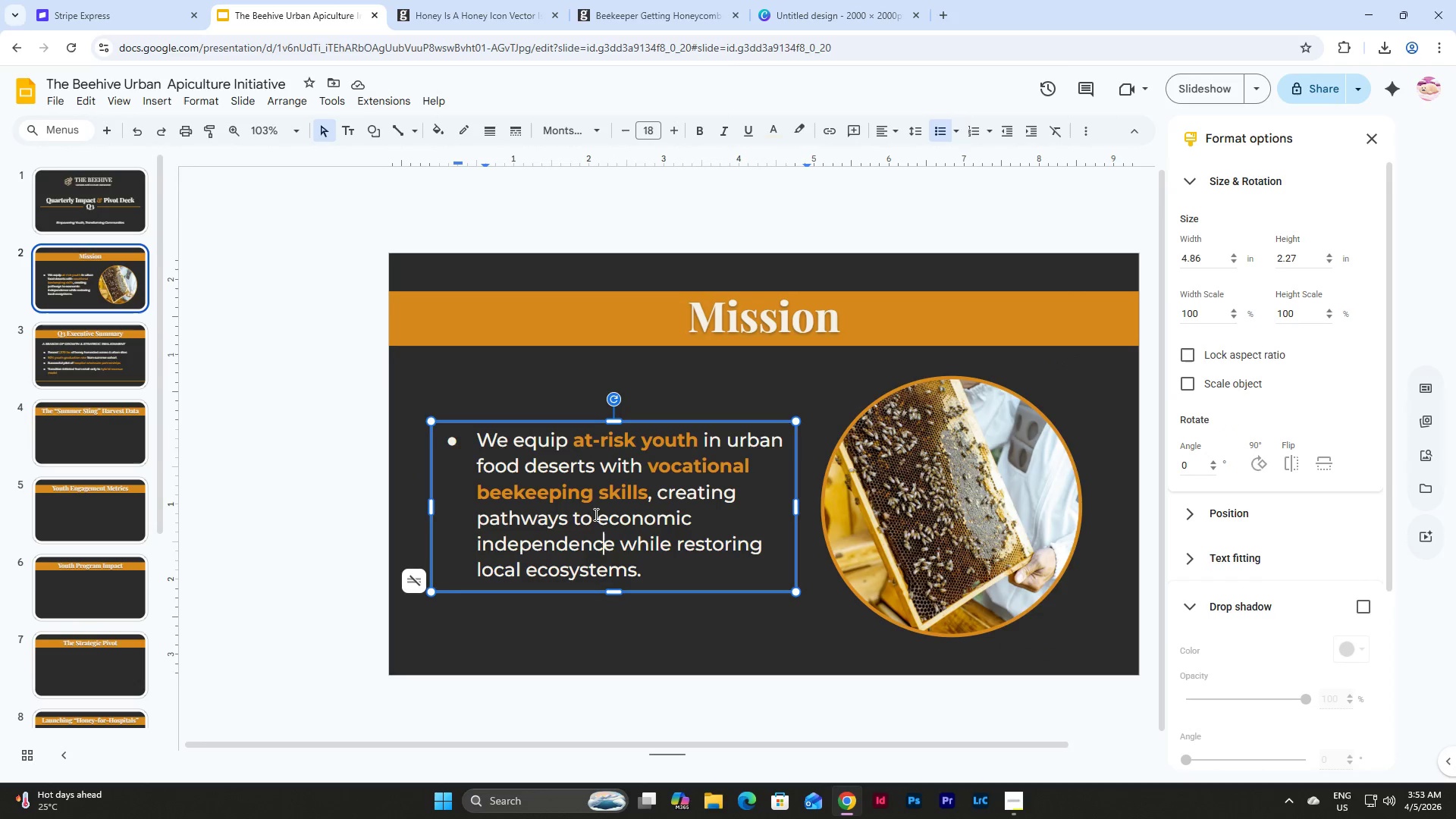 
left_click_drag(start_coordinate=[594, 513], to_coordinate=[614, 531])
 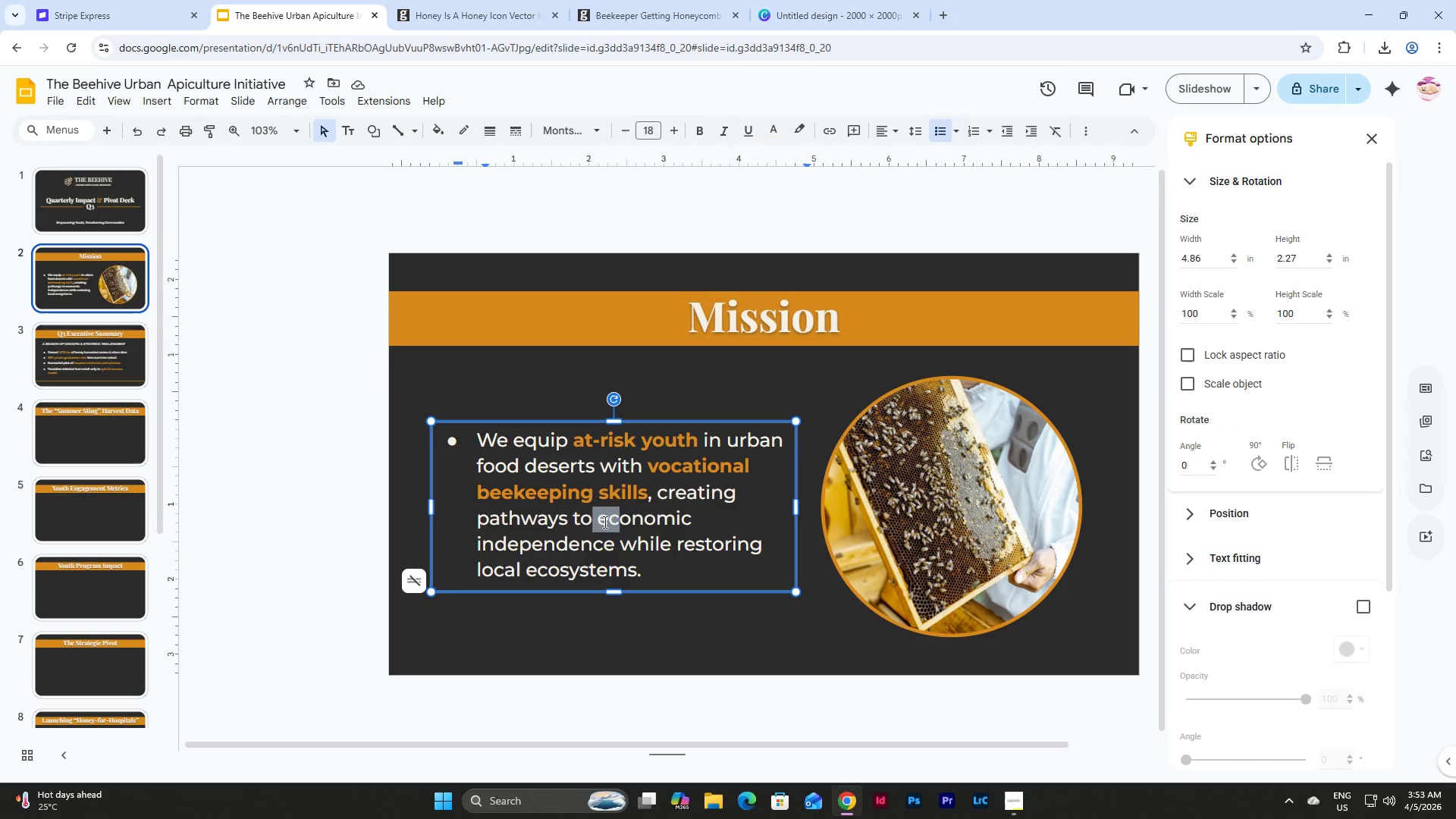 
left_click([601, 519])
 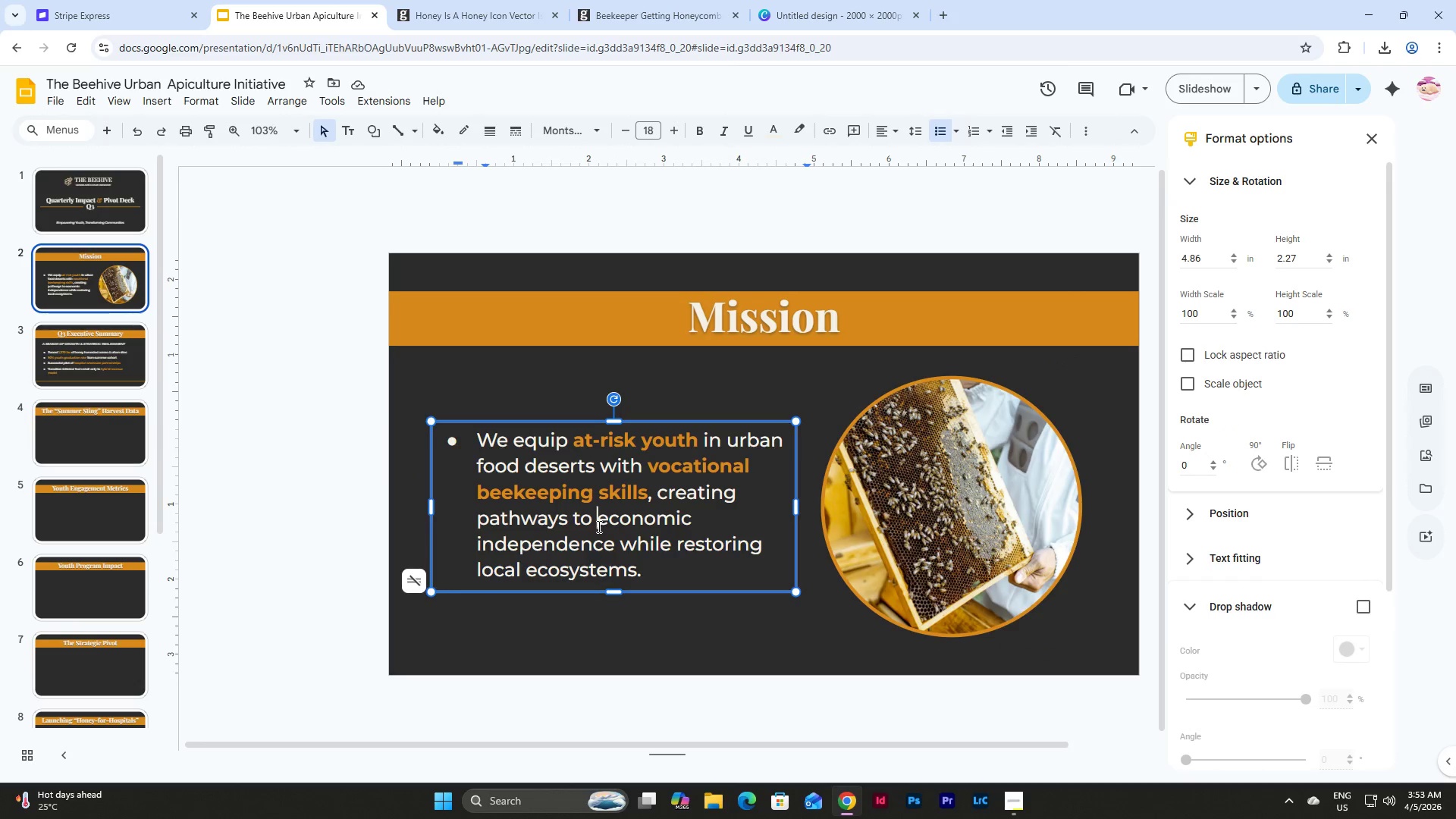 
left_click_drag(start_coordinate=[598, 526], to_coordinate=[613, 546])
 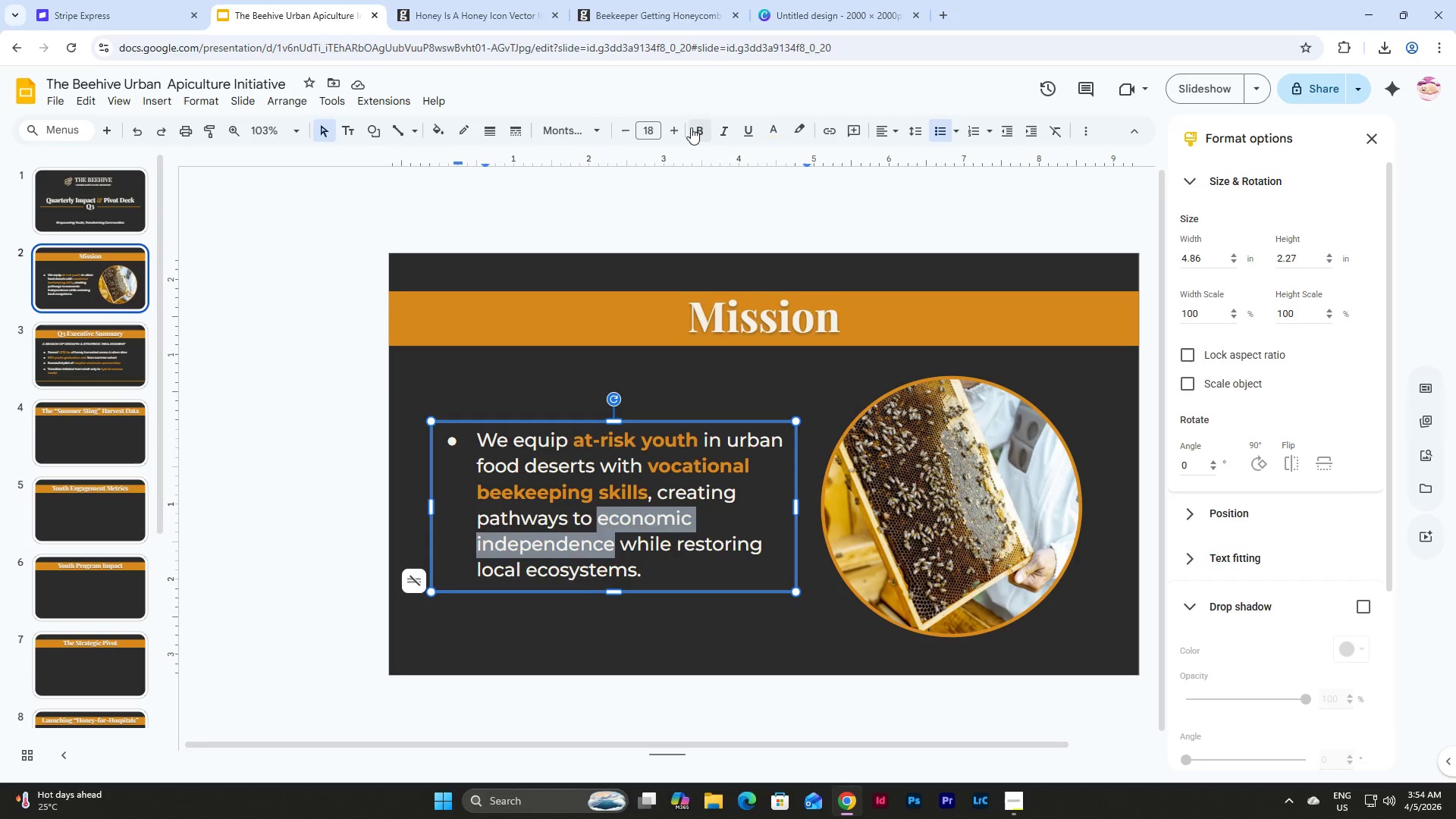 
left_click([689, 127])
 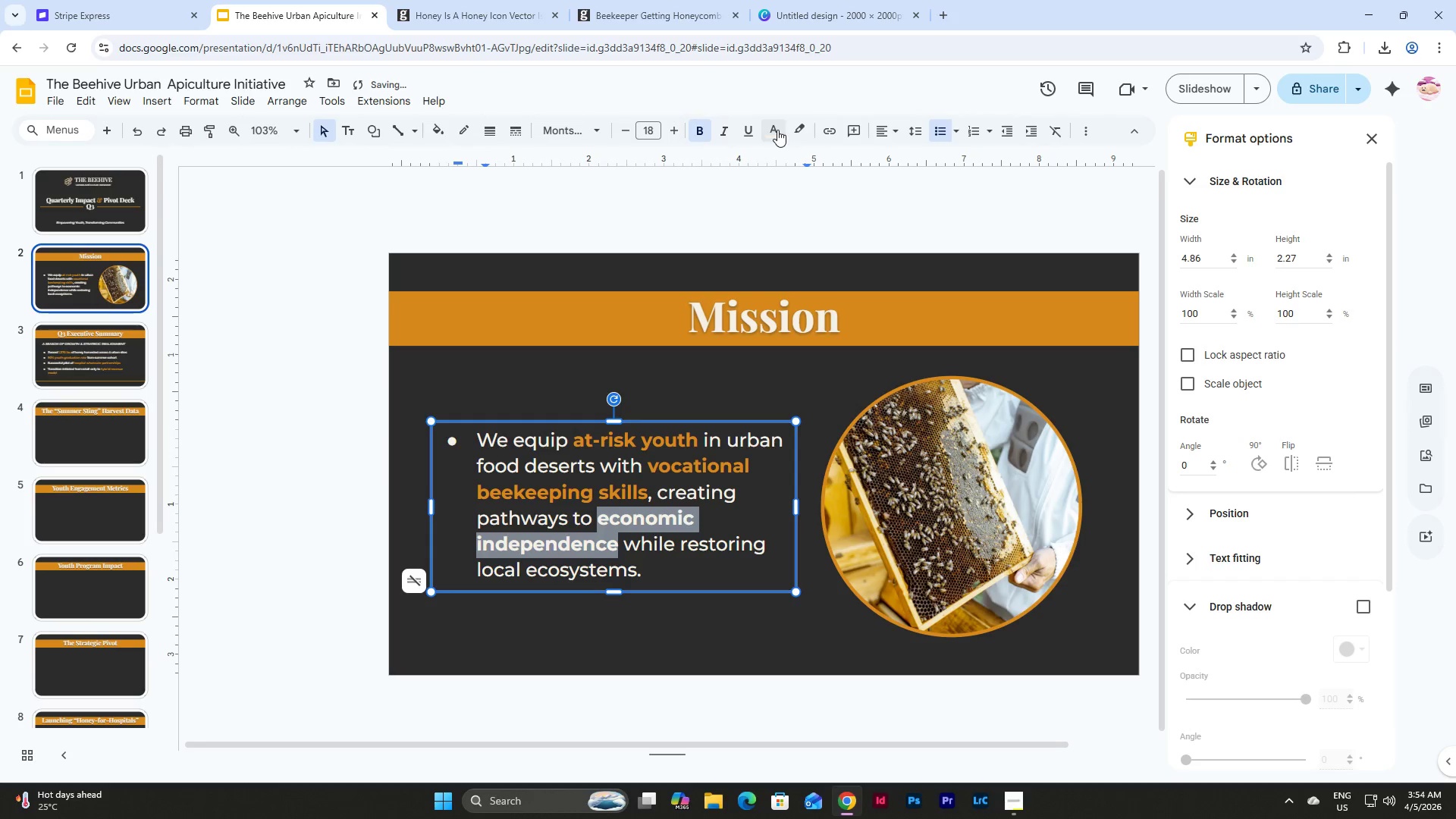 
left_click([779, 130])
 